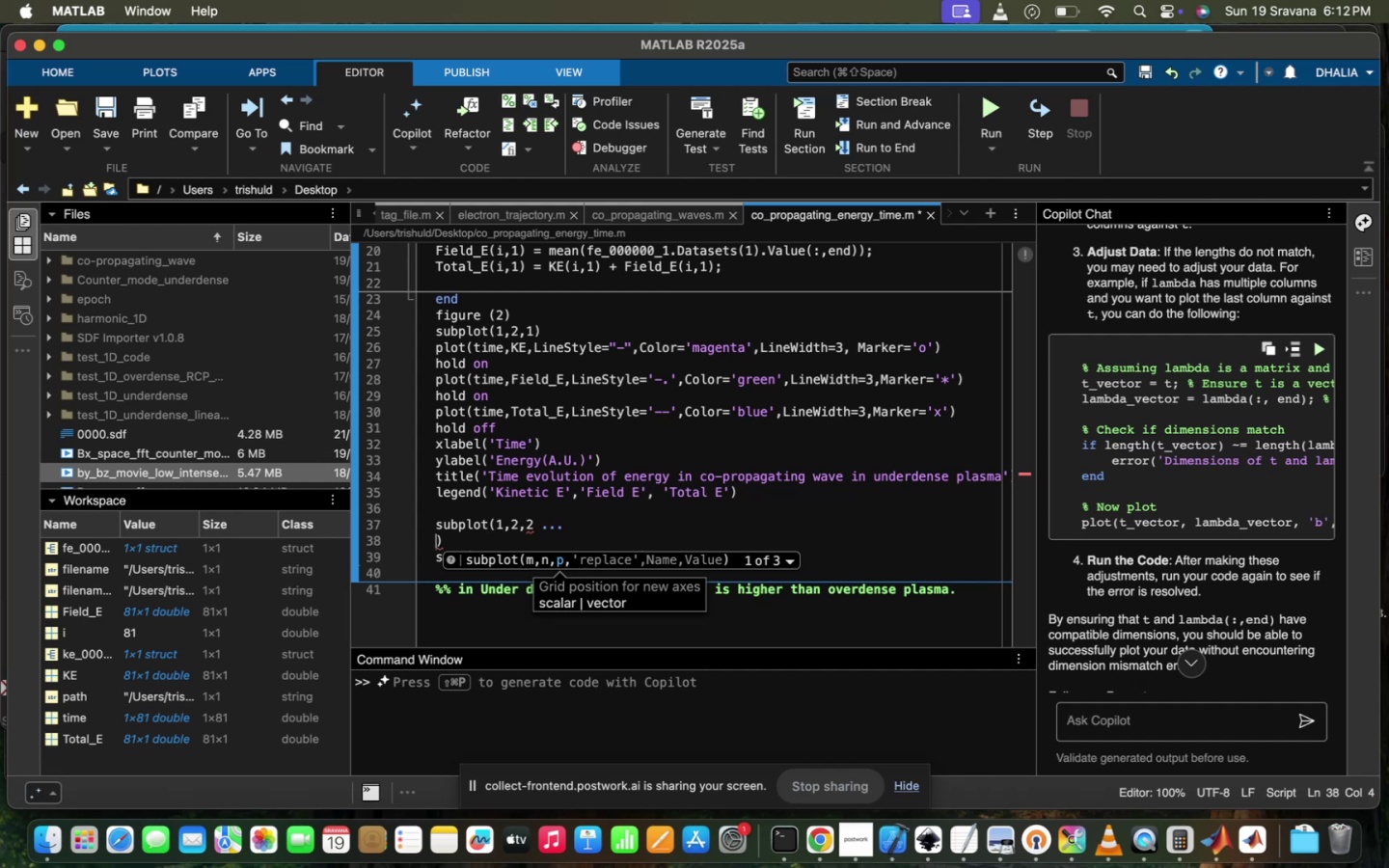 
key(Backspace)
 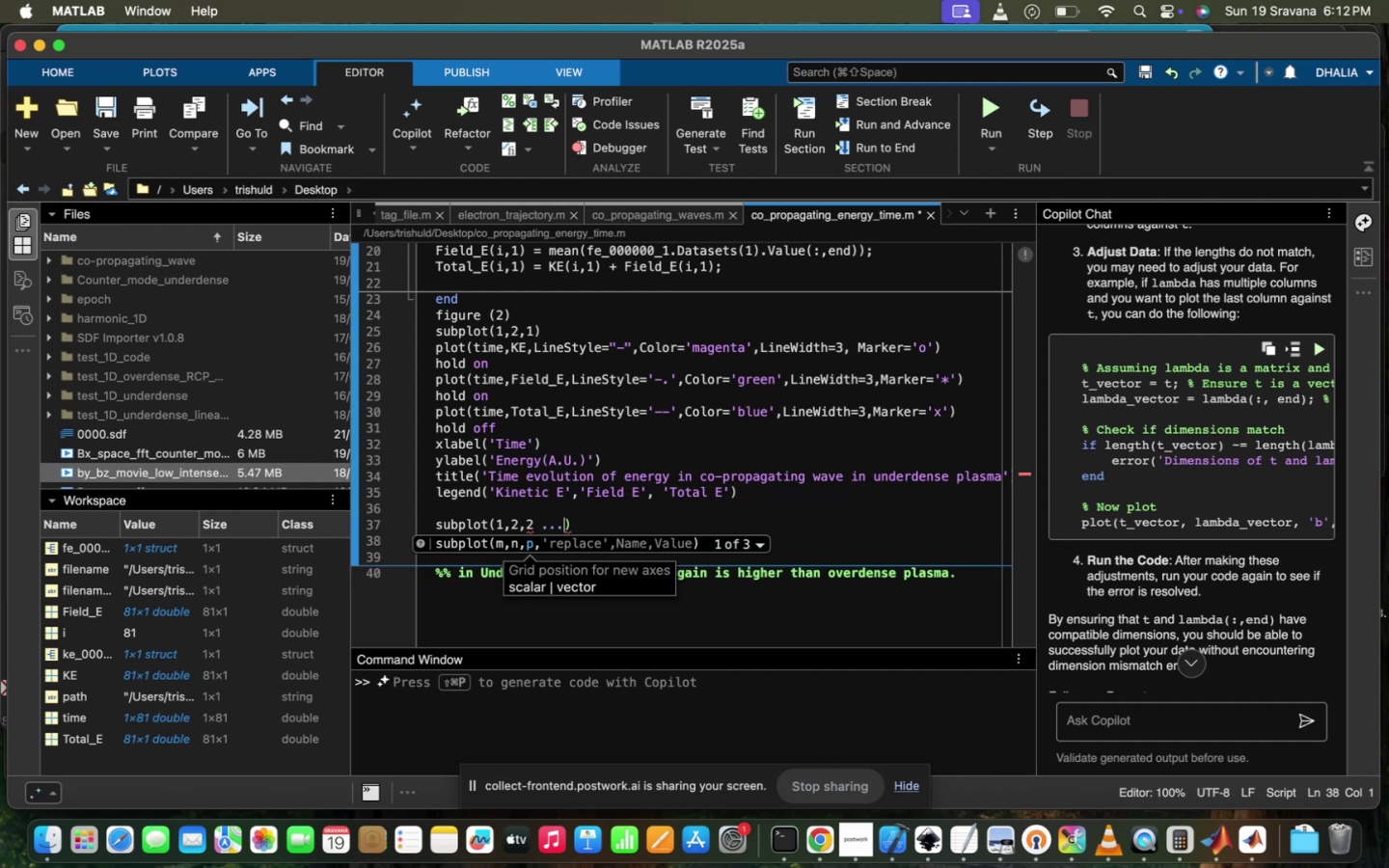 
key(Backspace)
 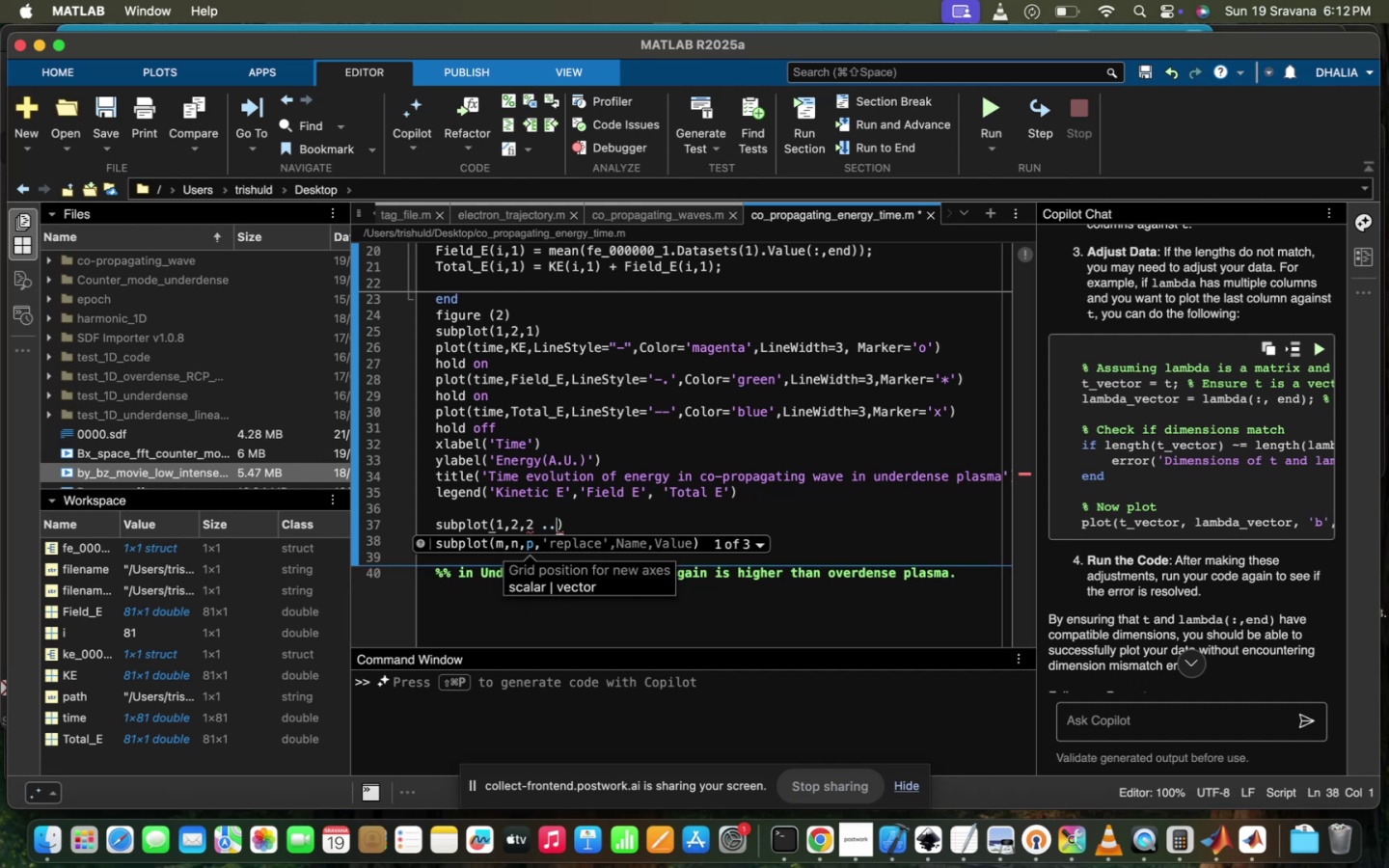 
key(Backspace)
 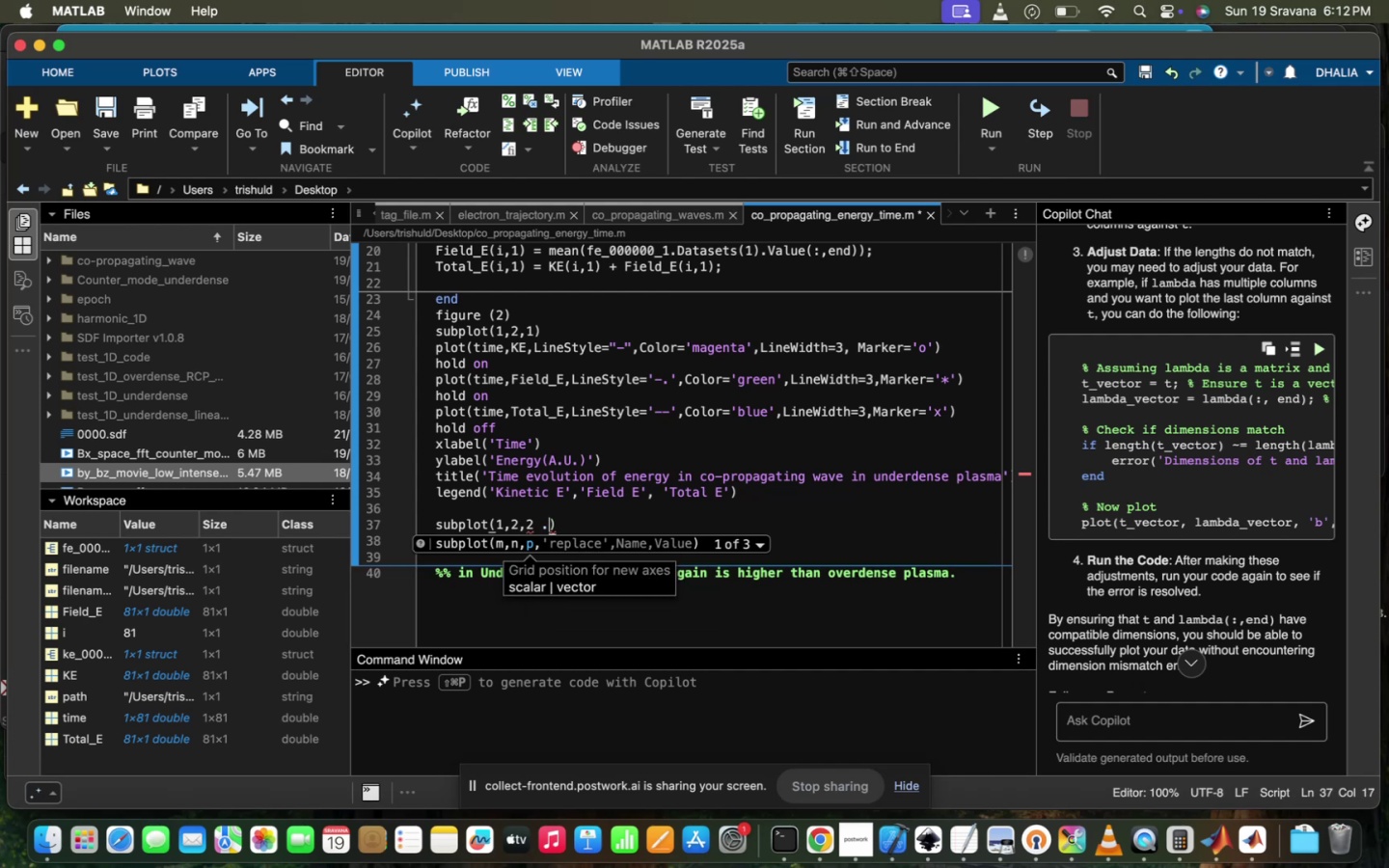 
key(Backspace)
 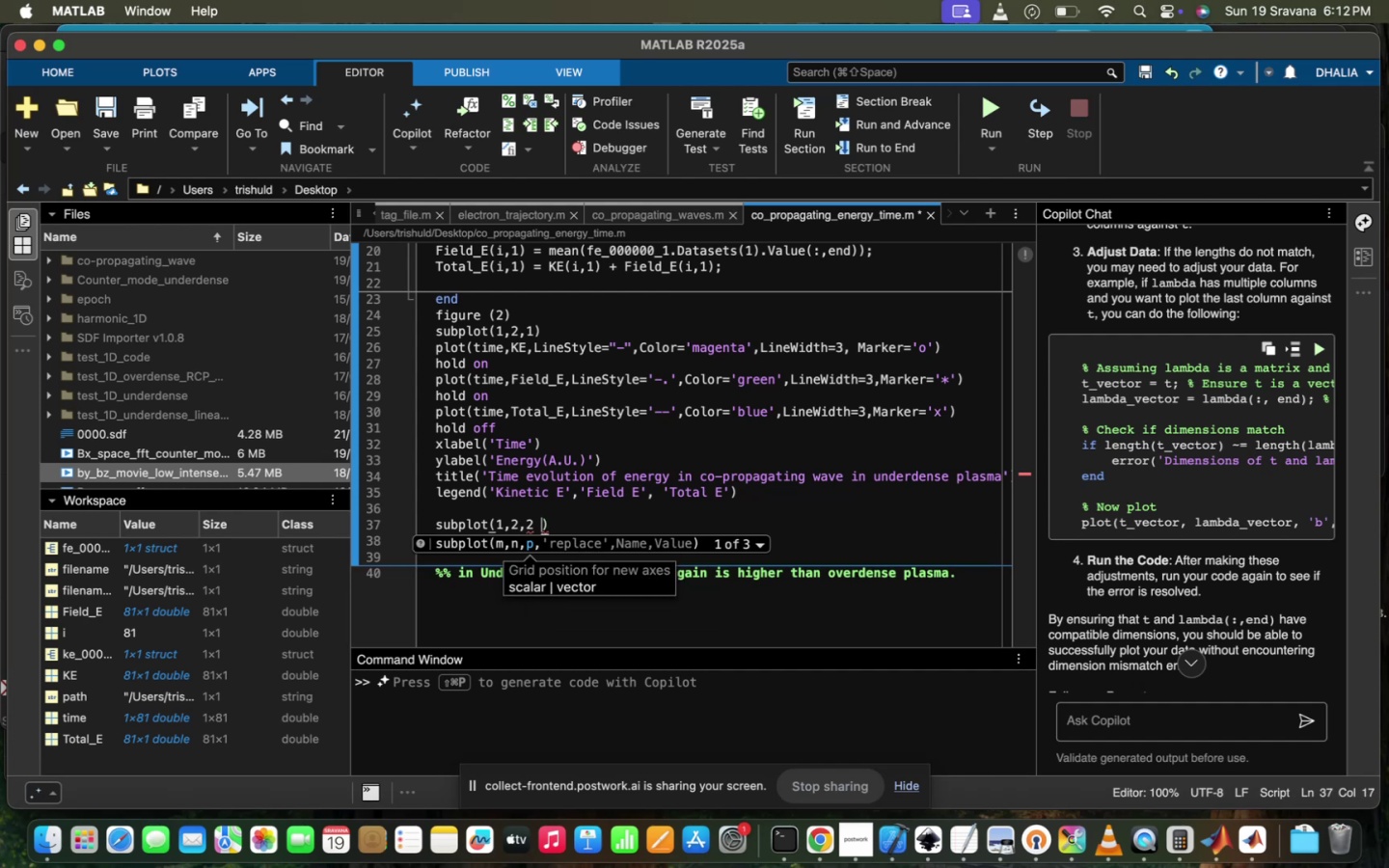 
key(Backspace)
 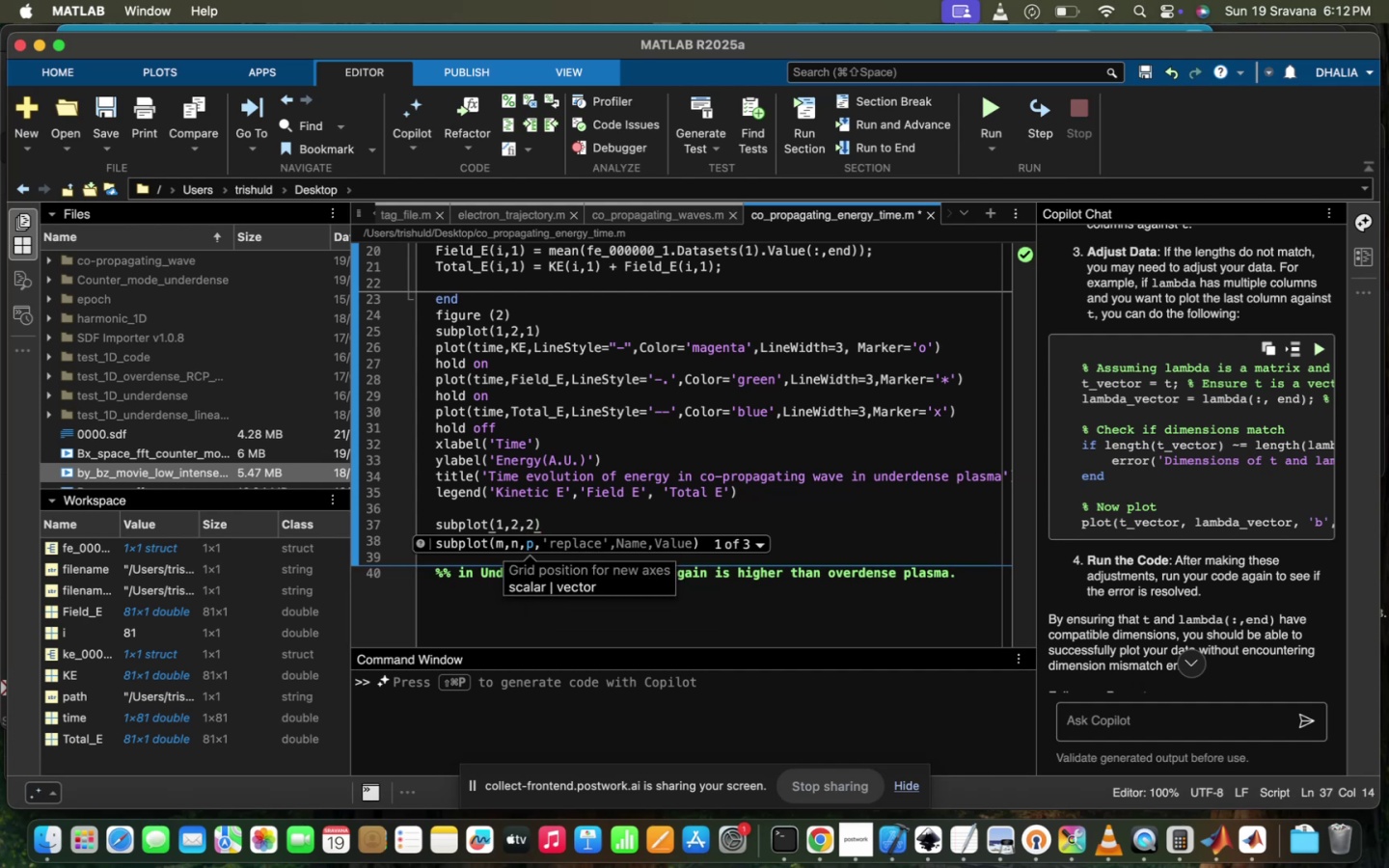 
key(ArrowRight)
 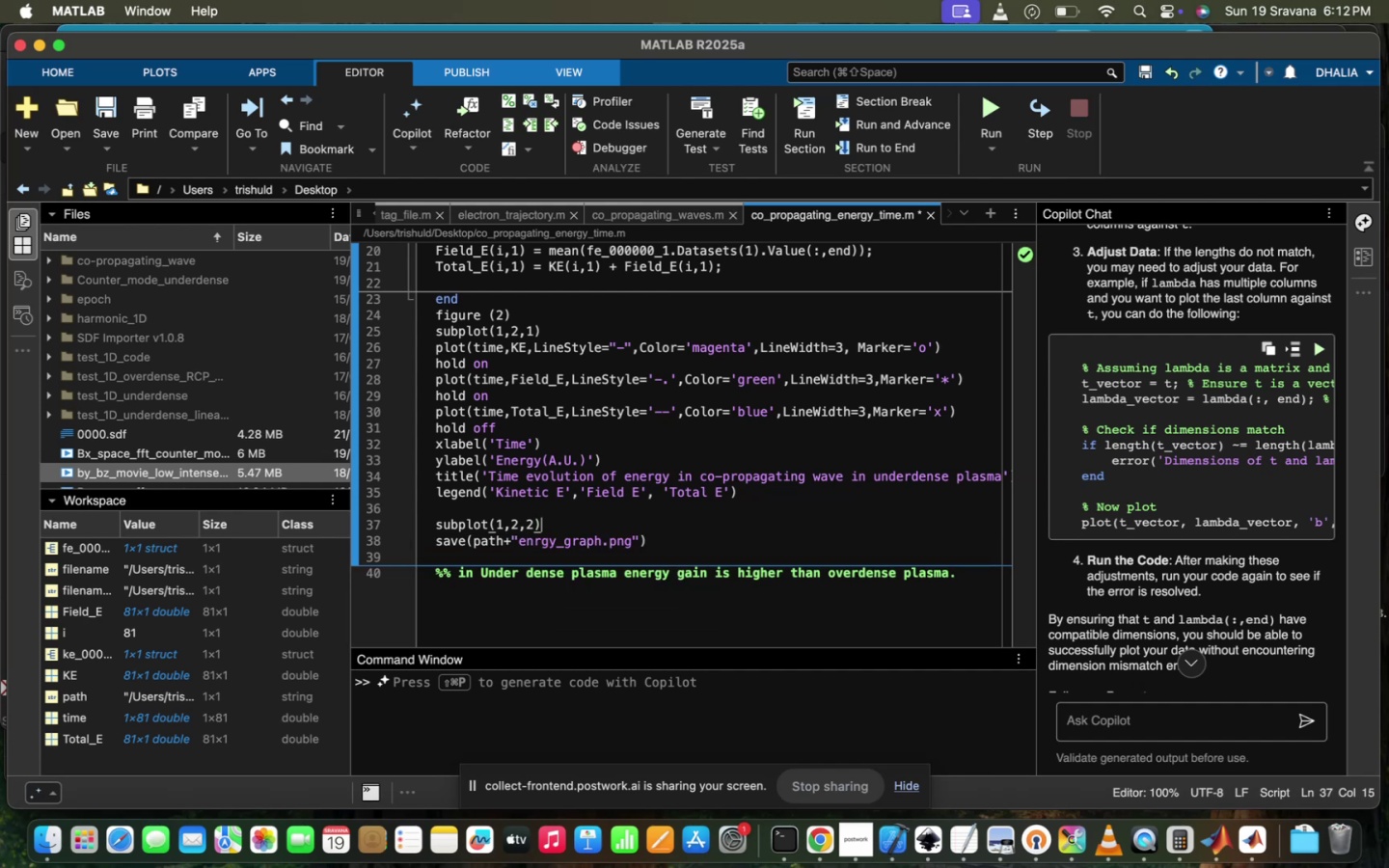 
key(Enter)
 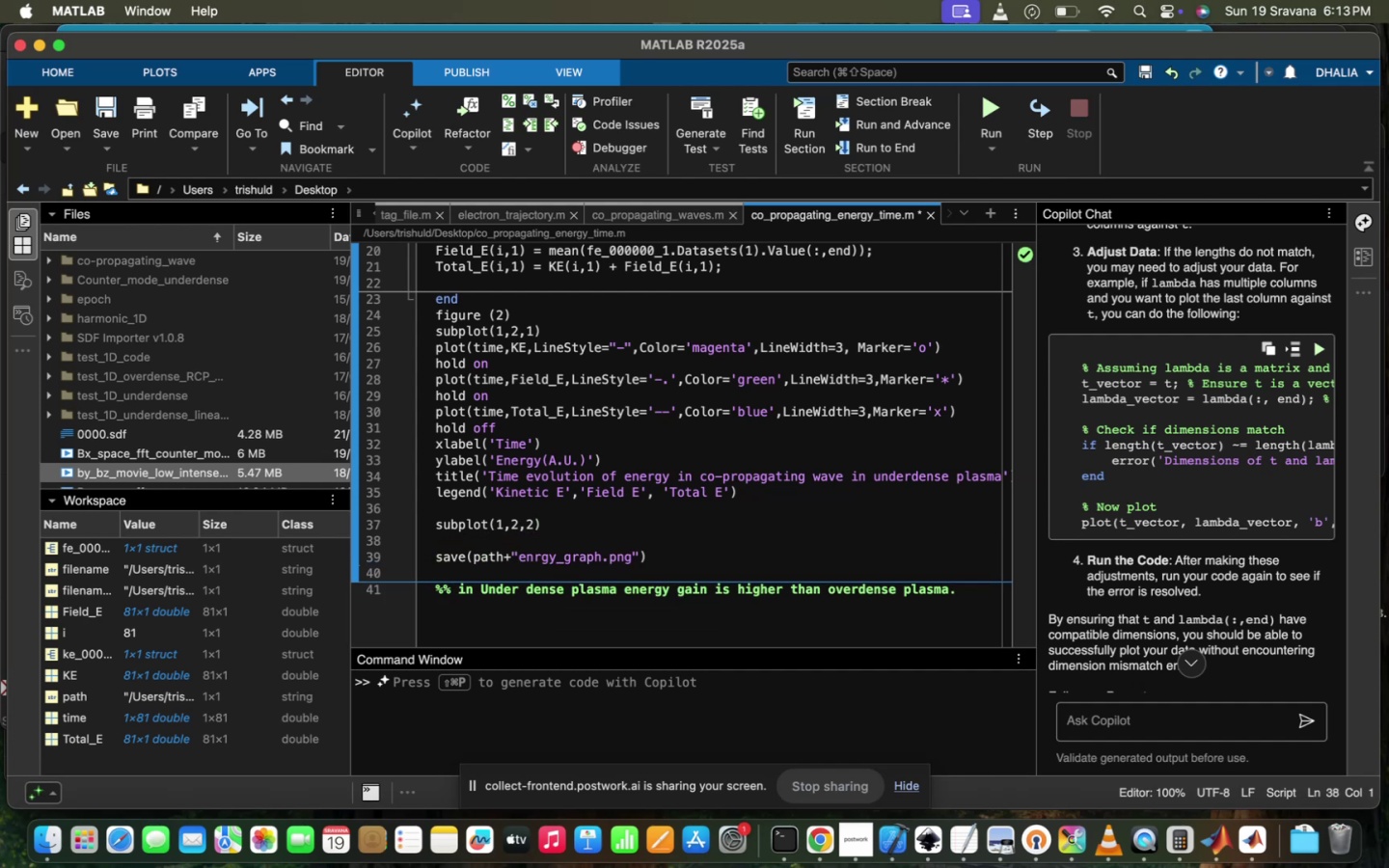 
type(plot(tim)
key(Tab)
type(,abs_KR)
key(Backspace)
type(E,)
 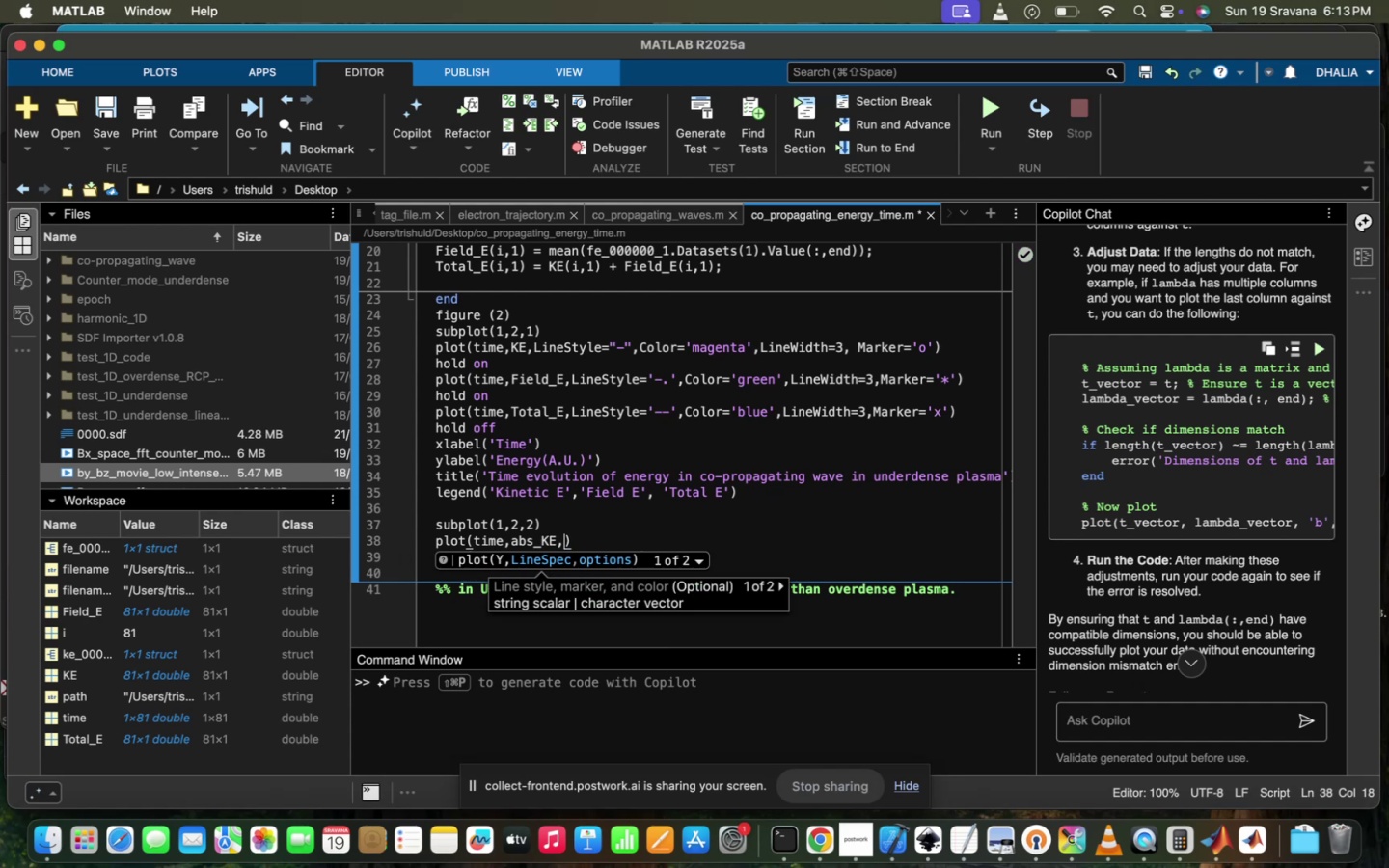 
left_click([707, 624])
 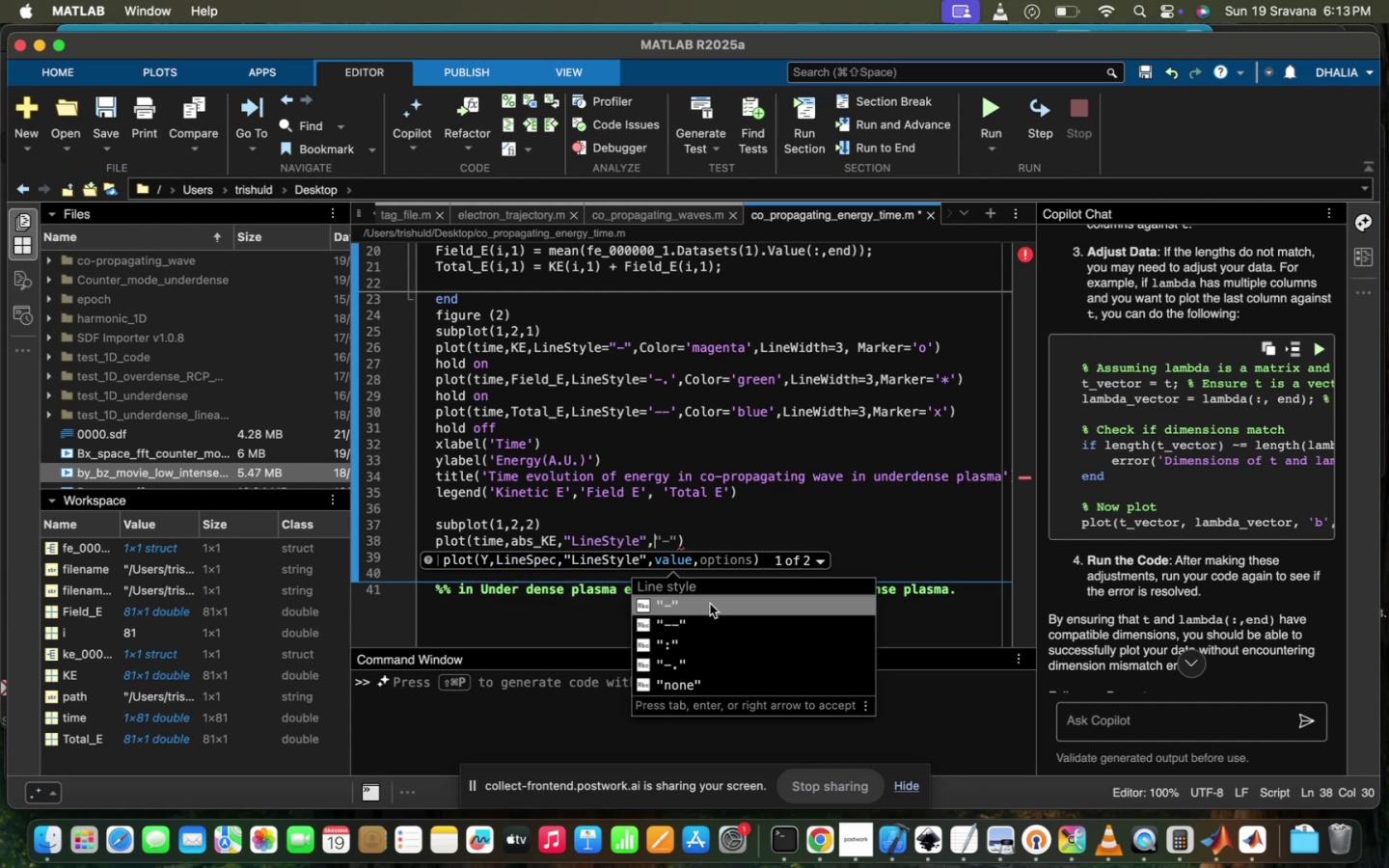 
left_click([710, 603])
 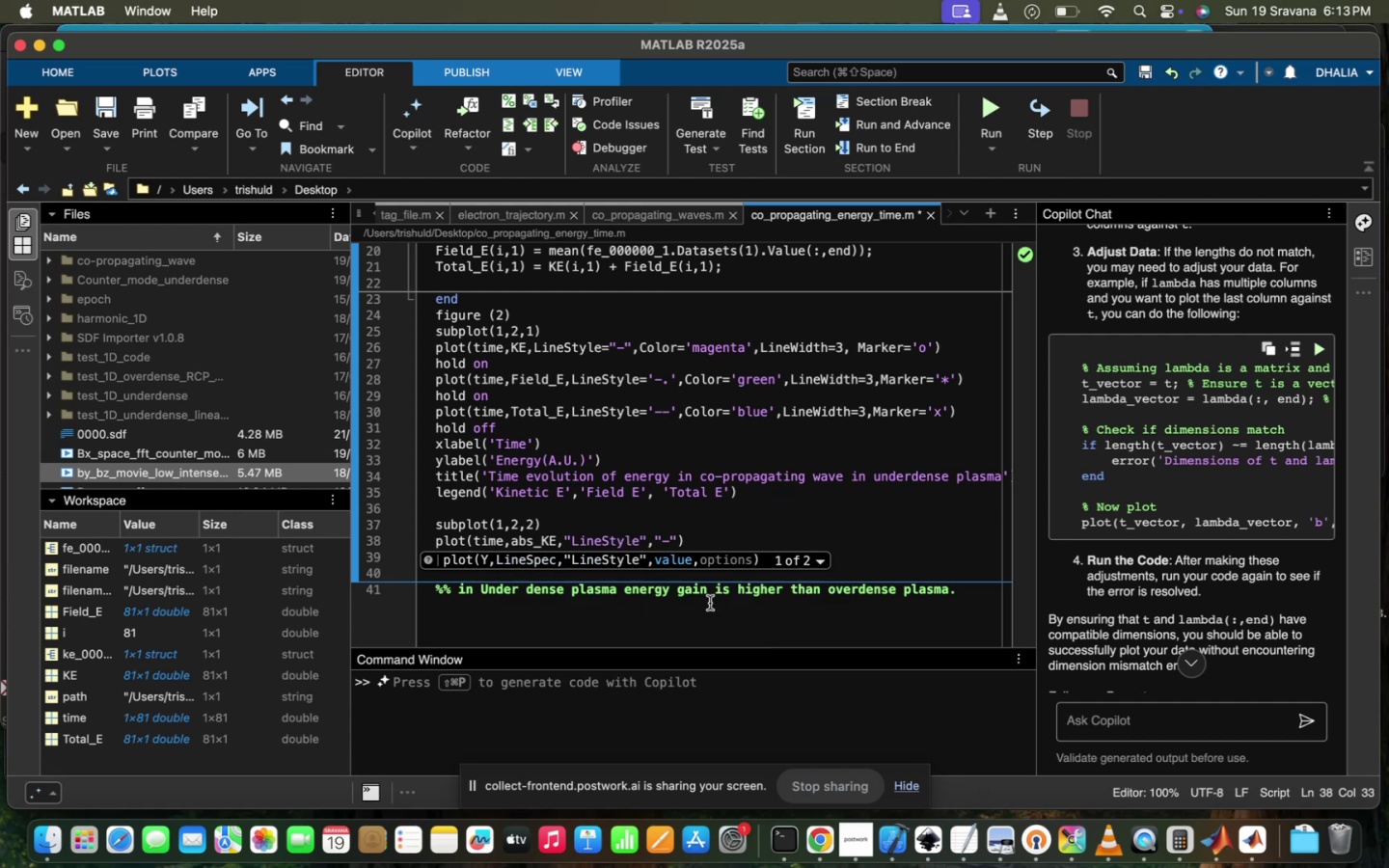 
key(Comma)
 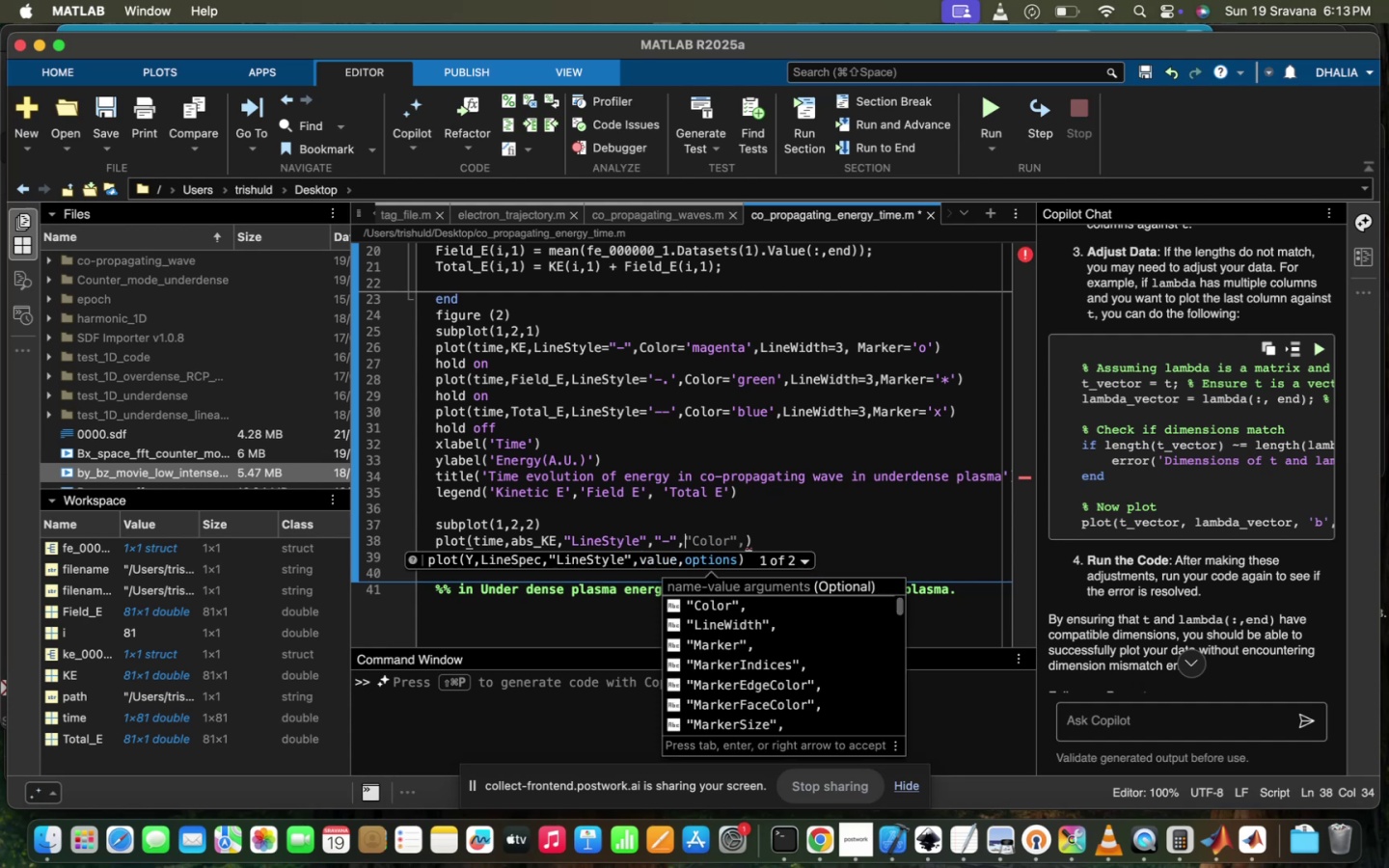 
key(Tab)
 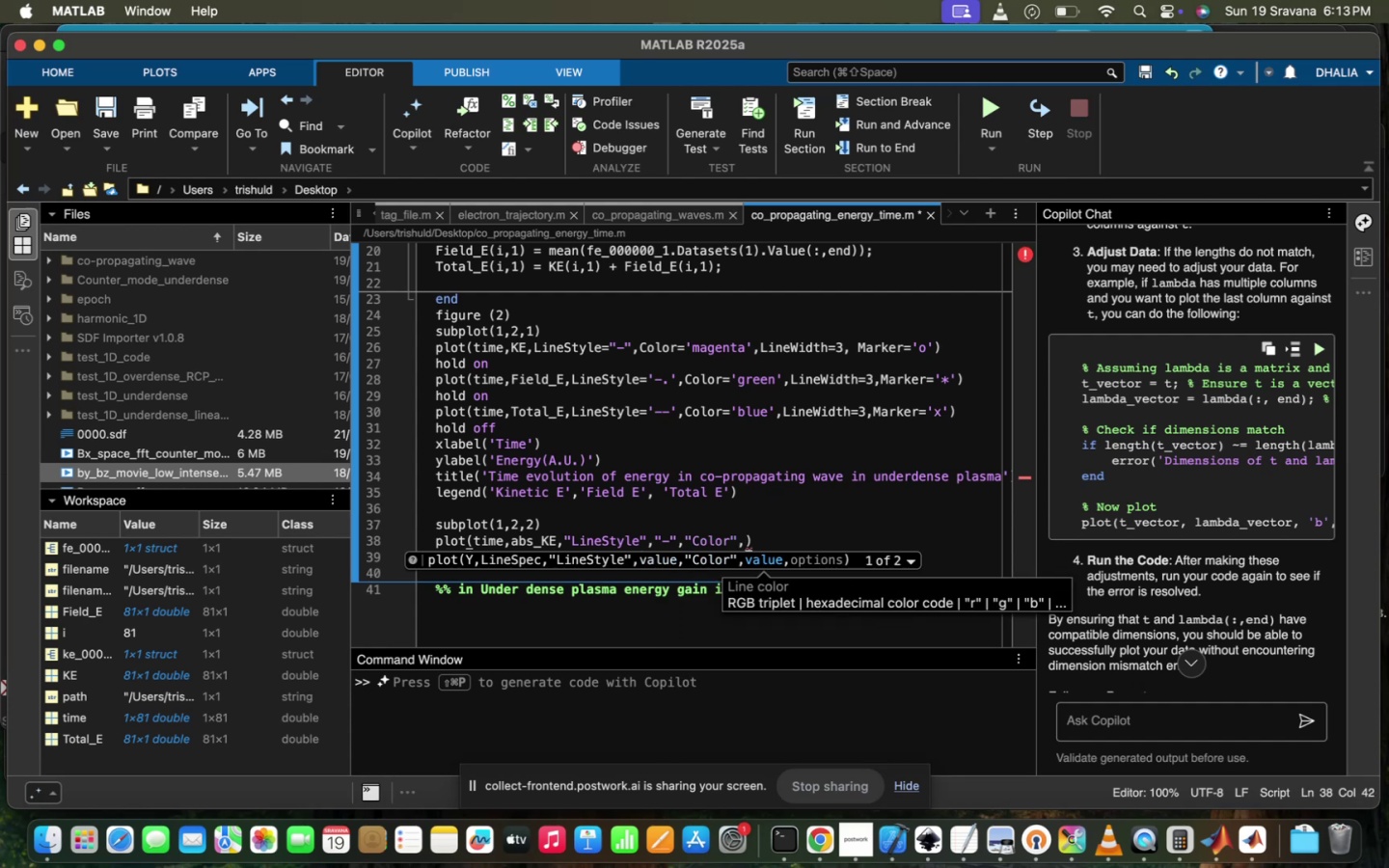 
key(Quote)
 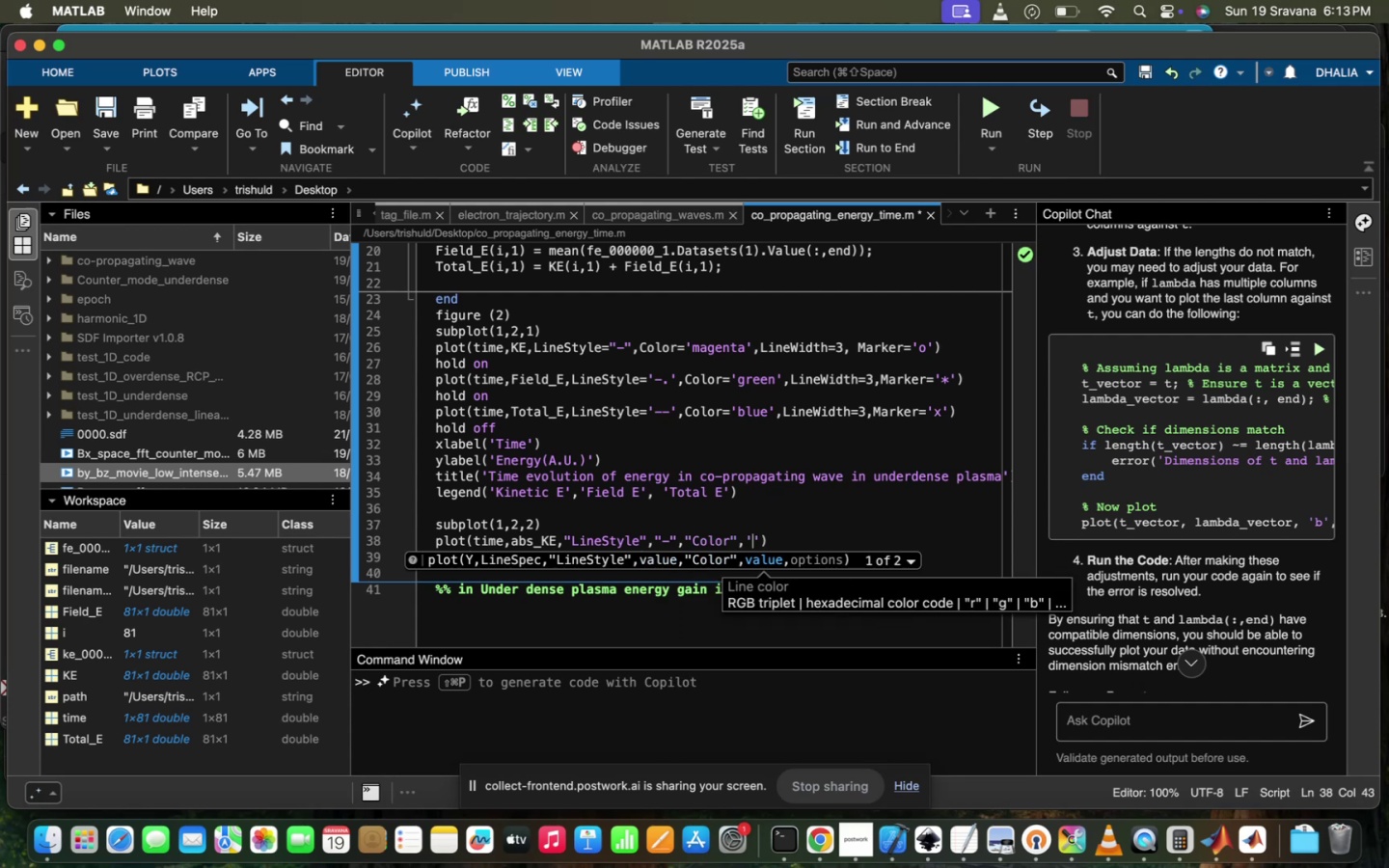 
type(magne)
key(Backspace)
key(Backspace)
type(enta)
 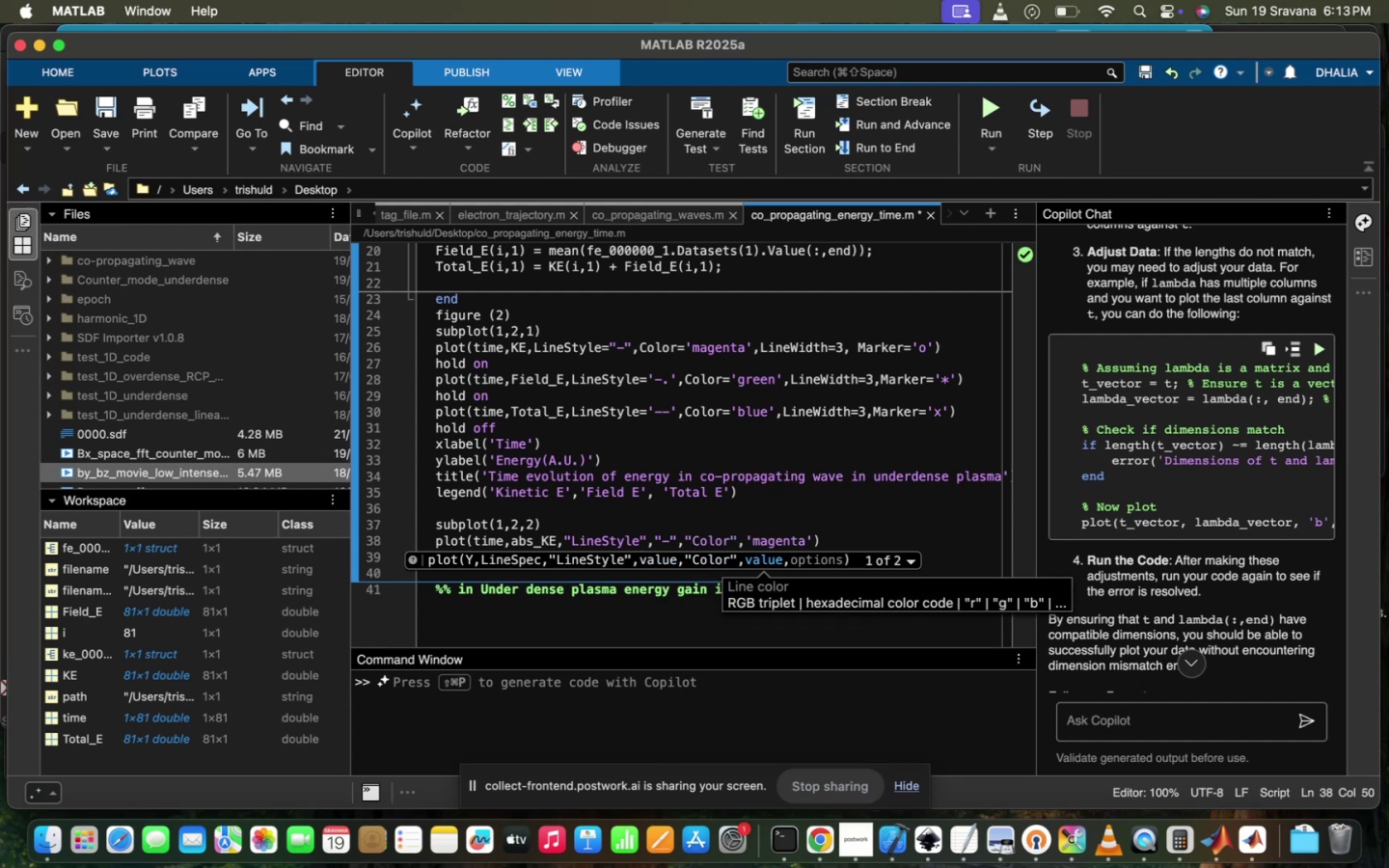 
key(ArrowRight)
 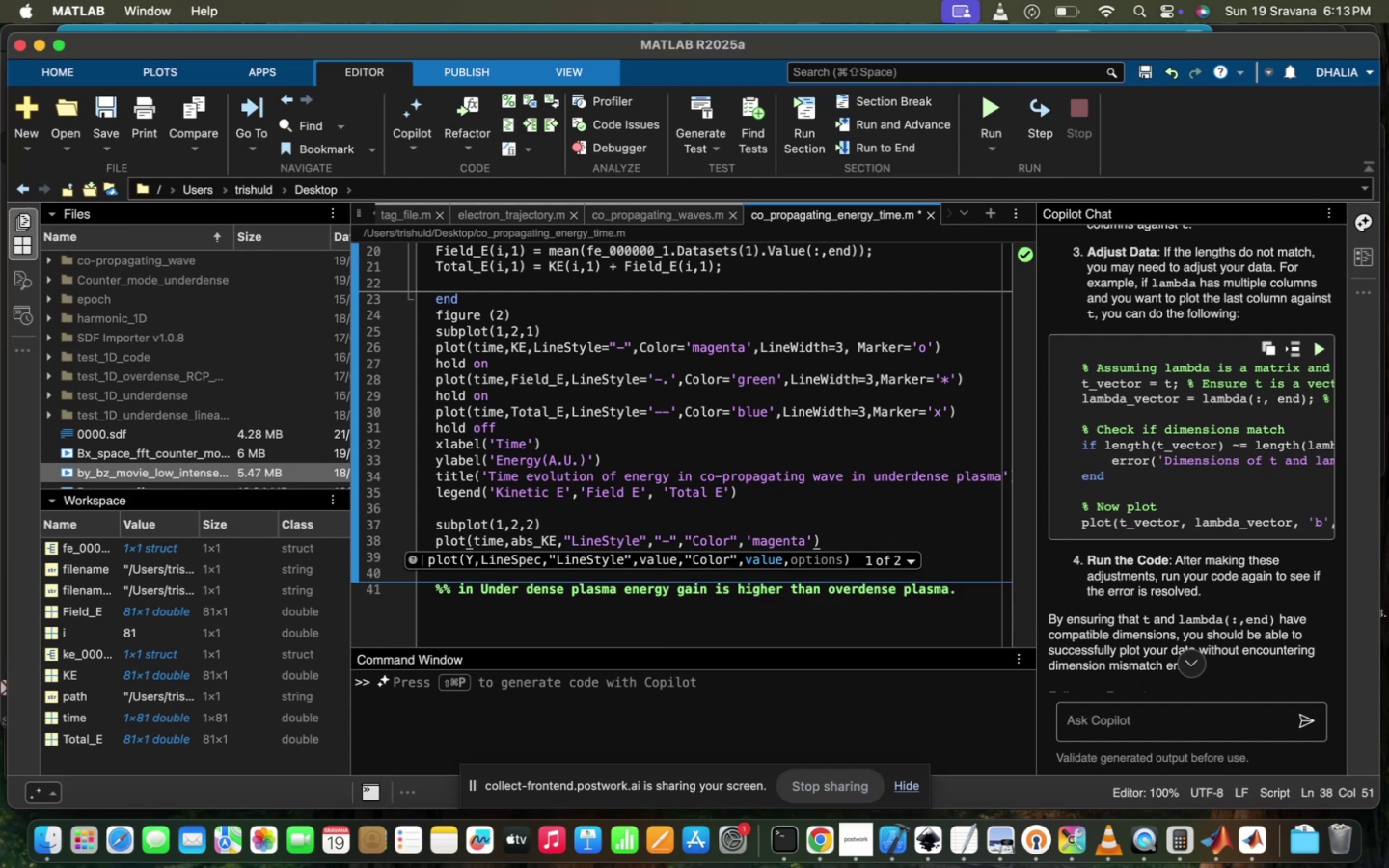 
key(Comma)
 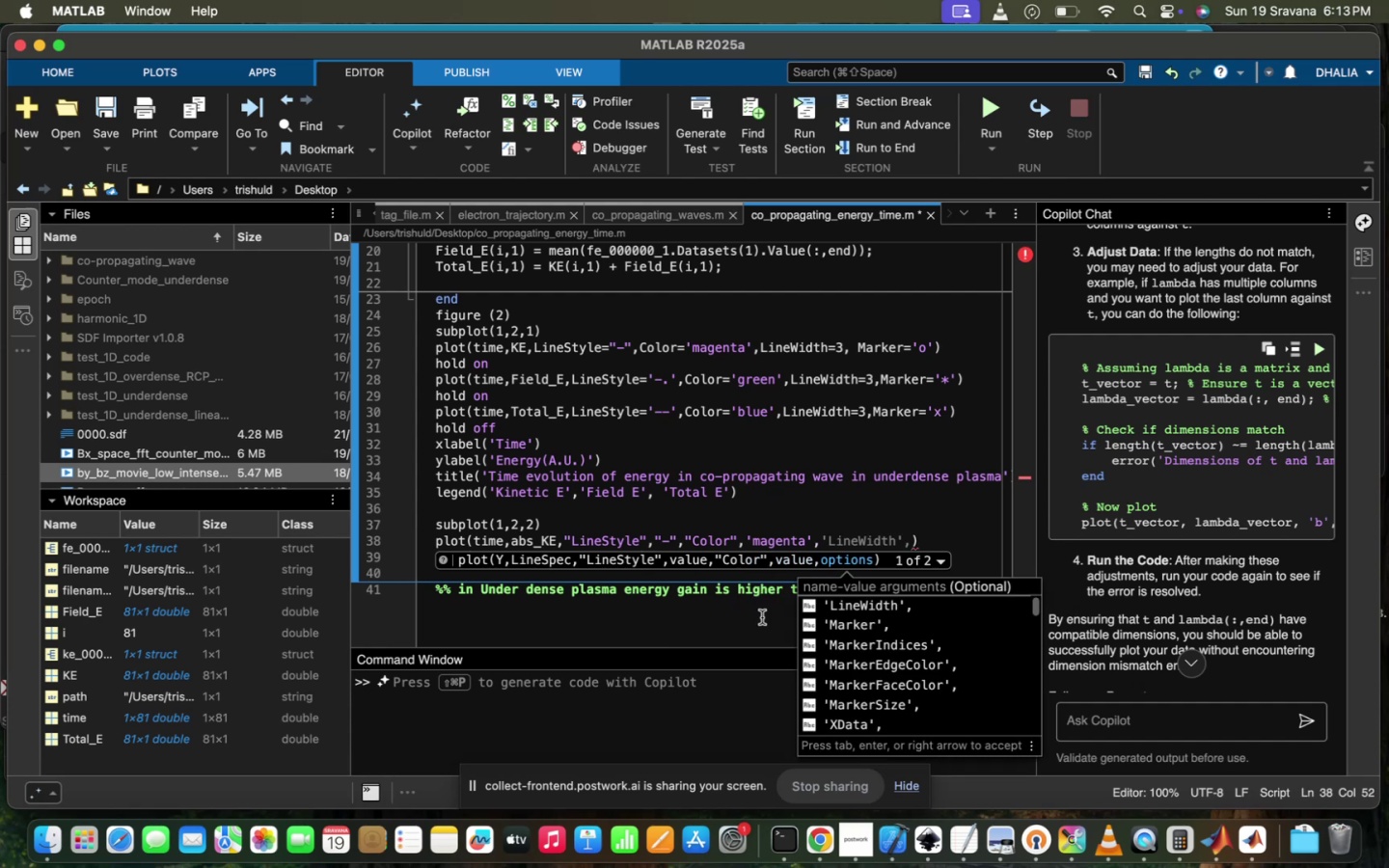 
left_click([841, 593])
 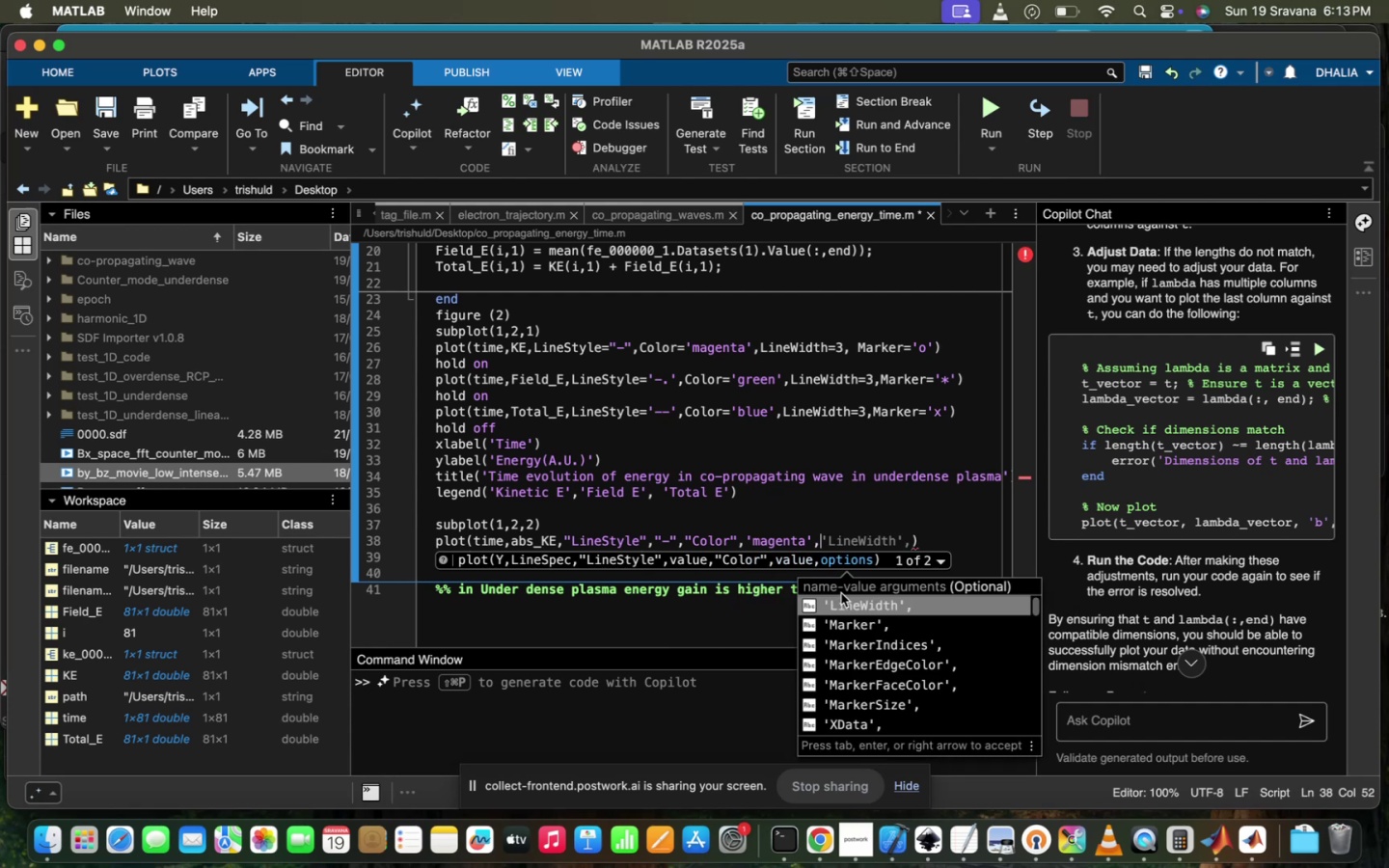 
key(3)
 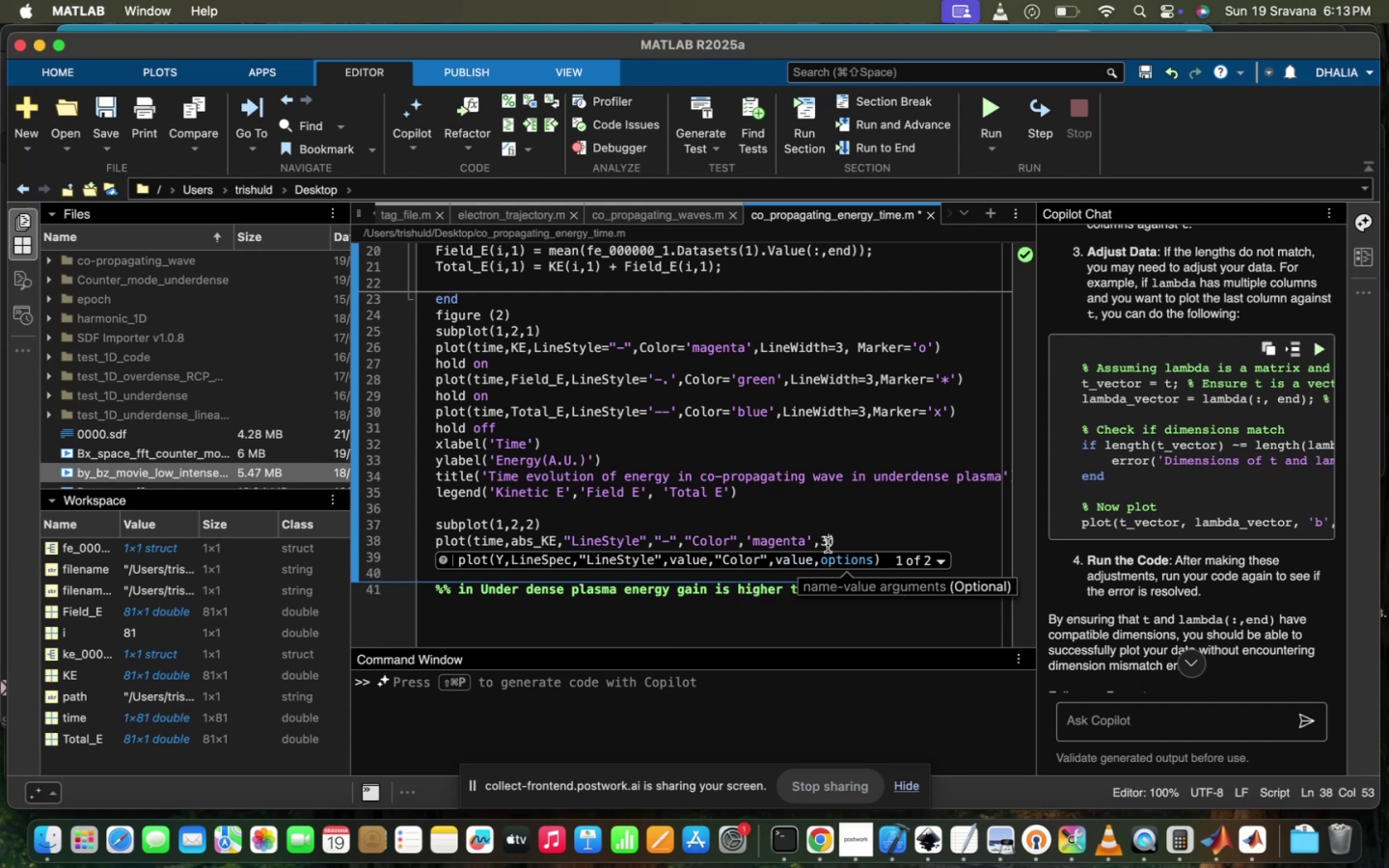 
key(Backspace)
 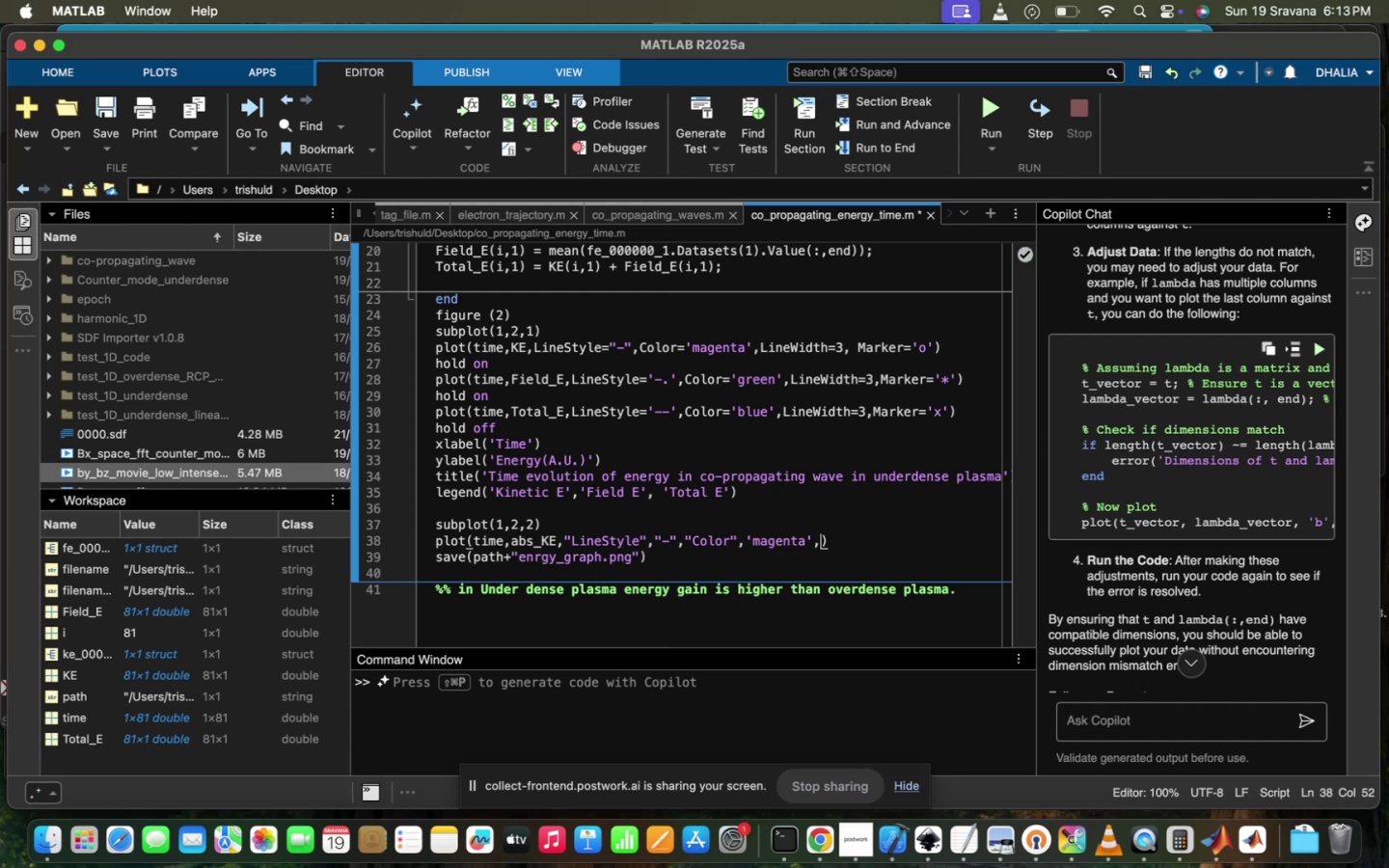 
key(CapsLock)
 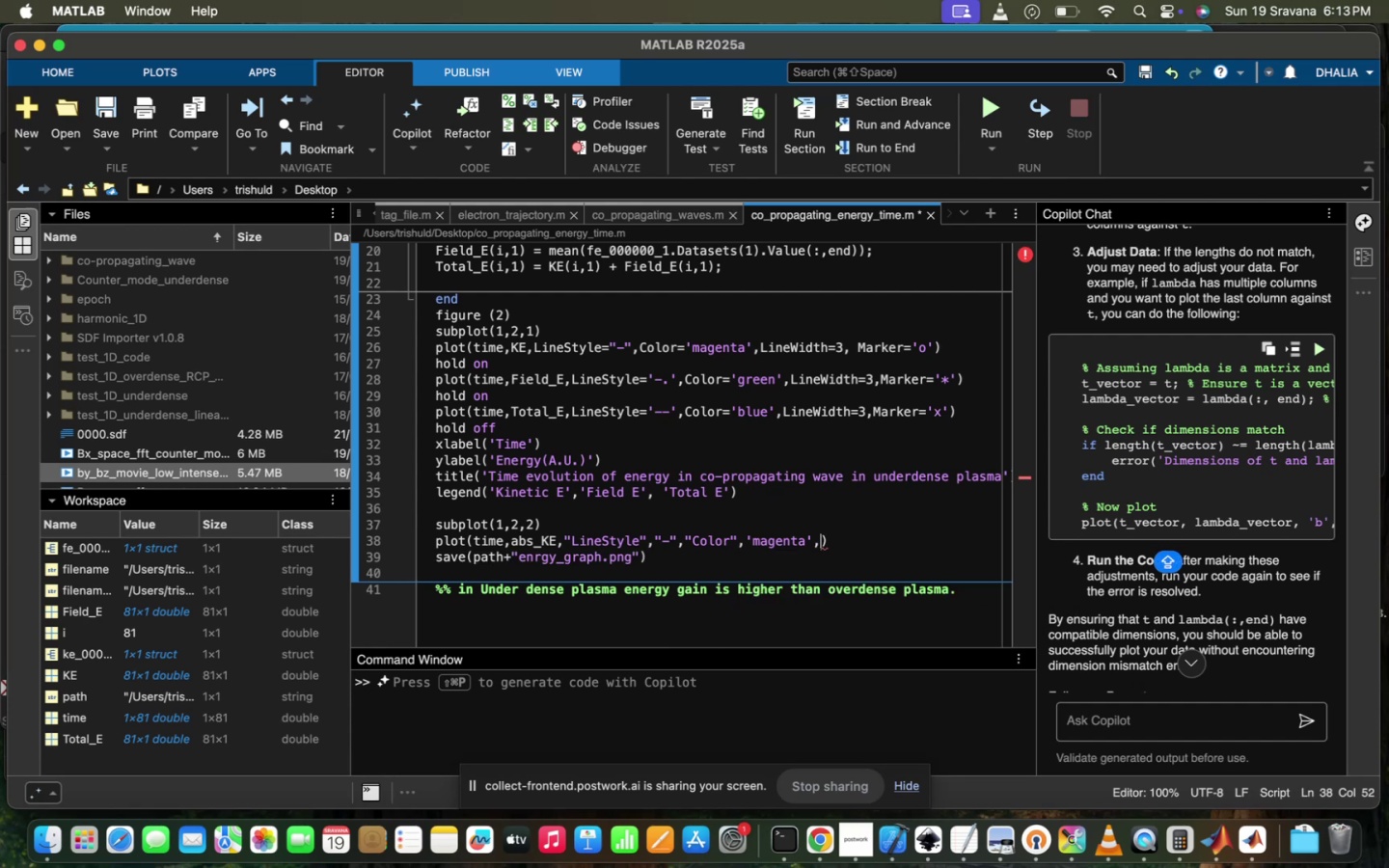 
key(Semicolon)
 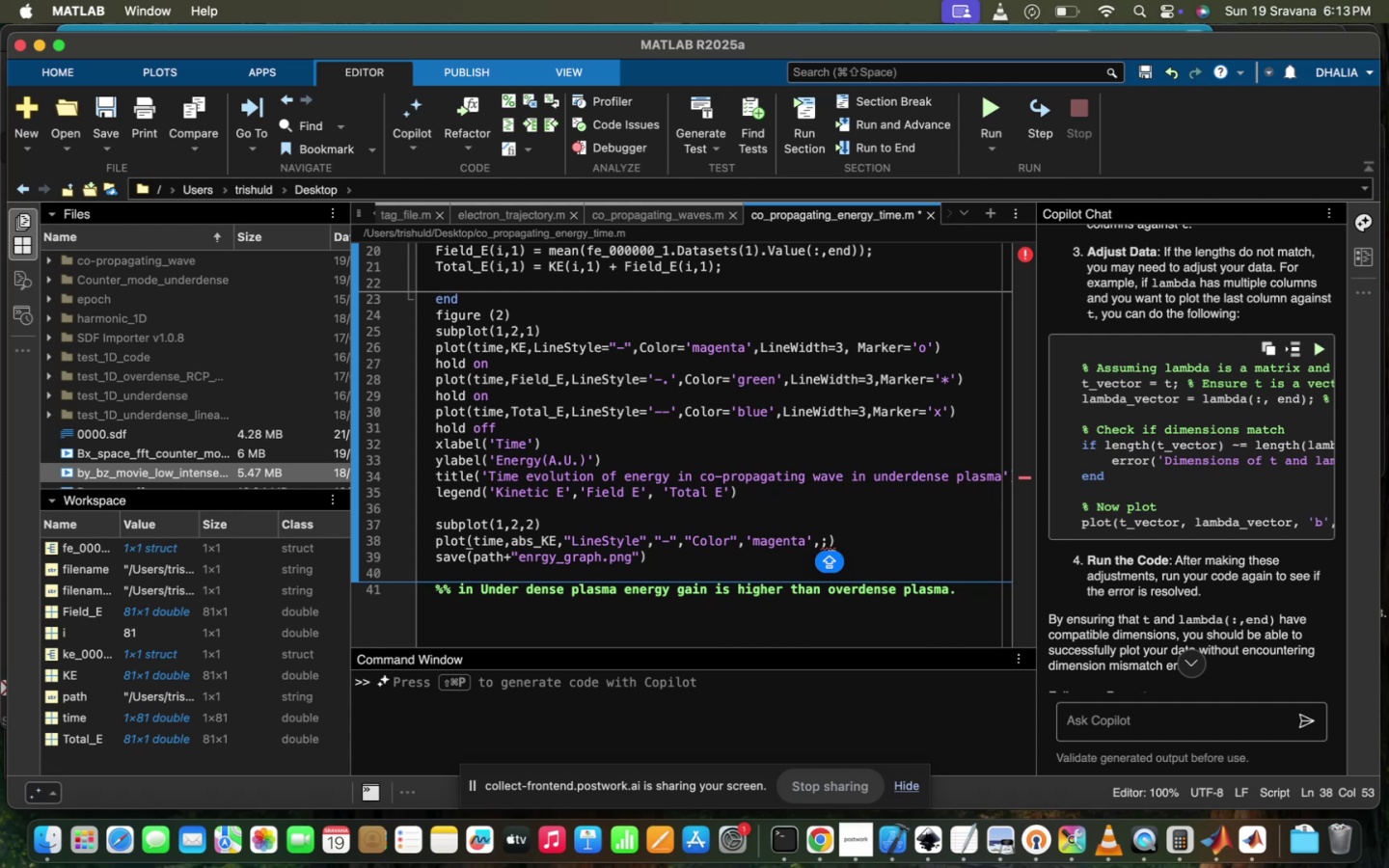 
key(Backspace)
 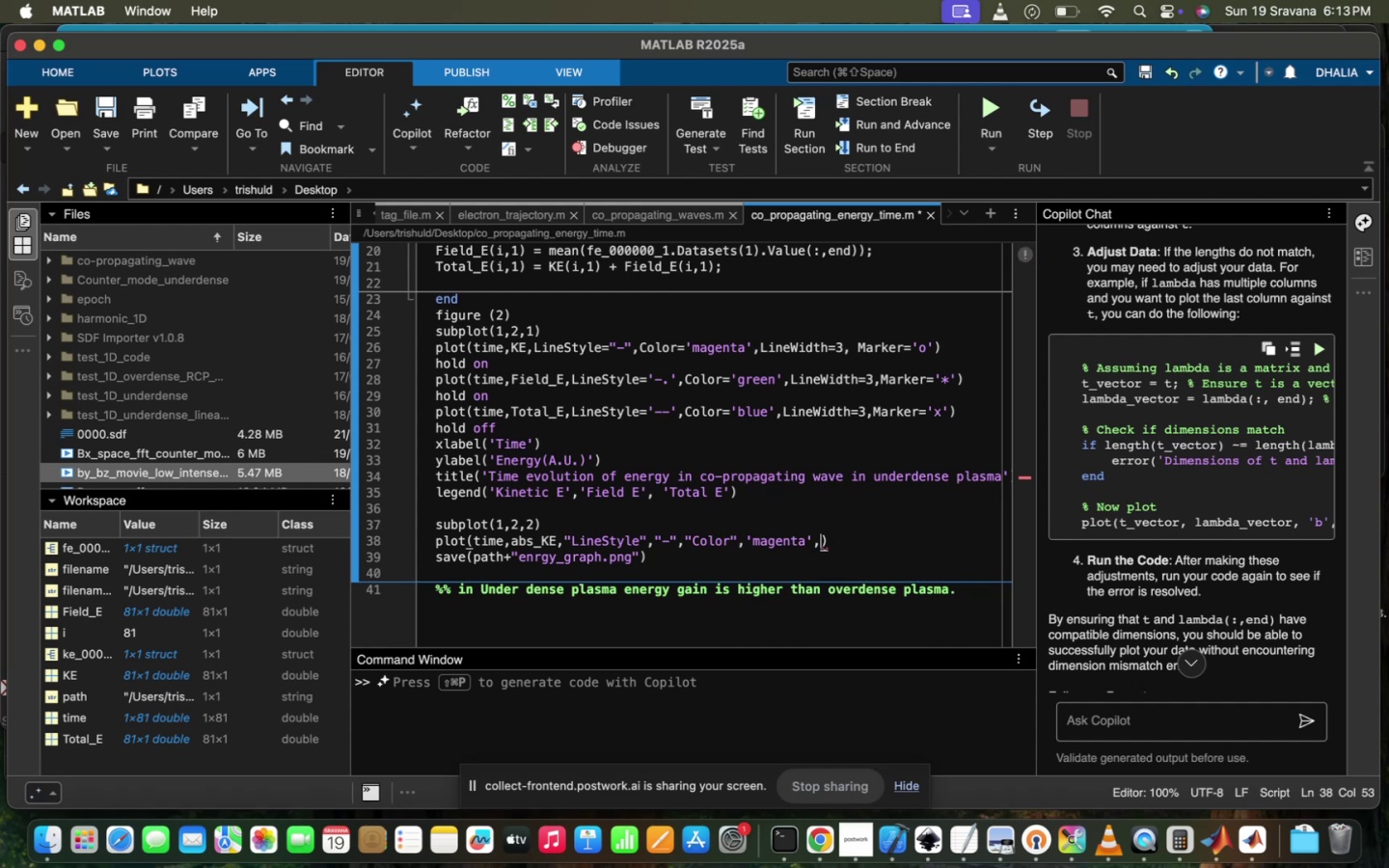 
key(CapsLock)
 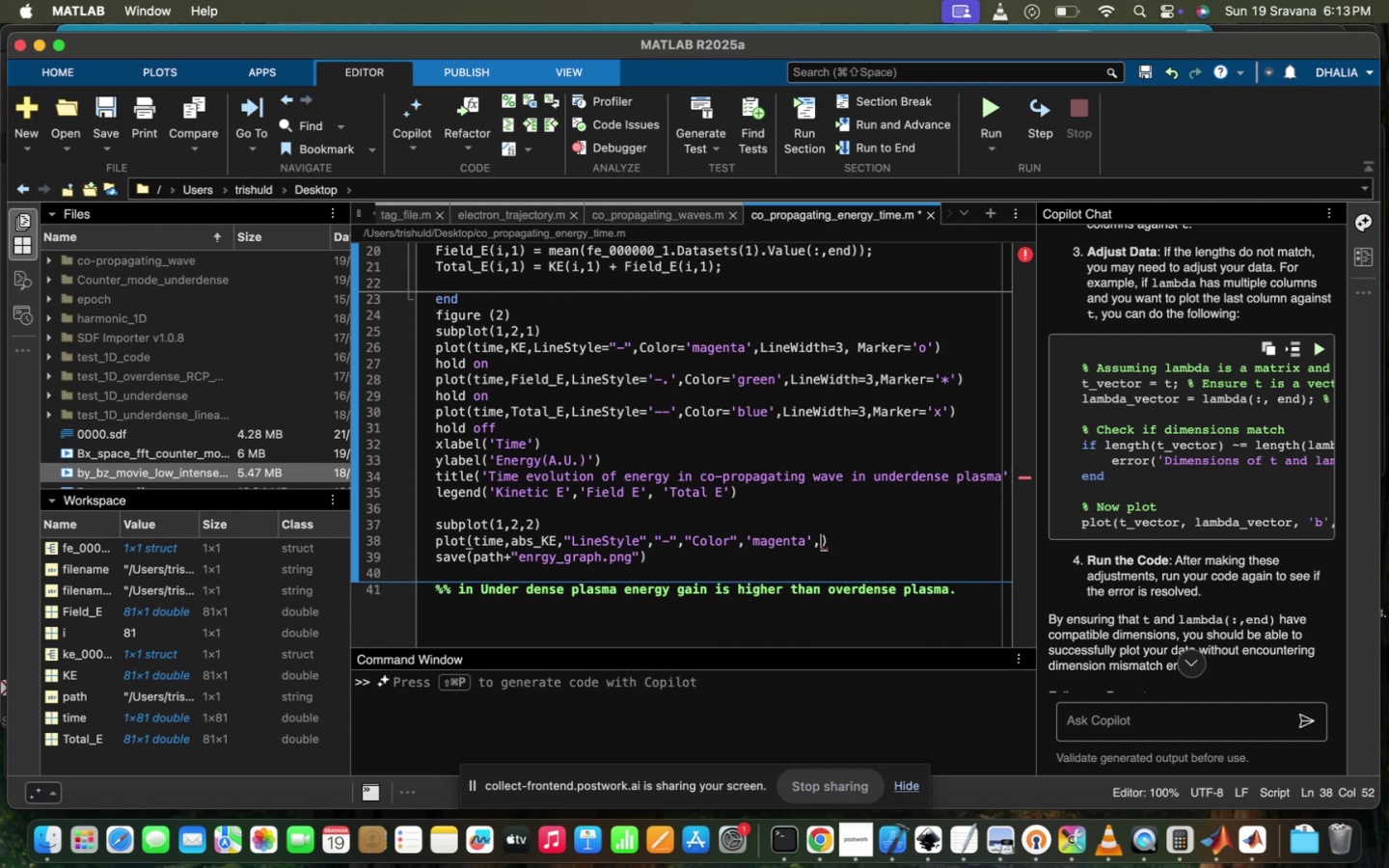 
key(Quote)
 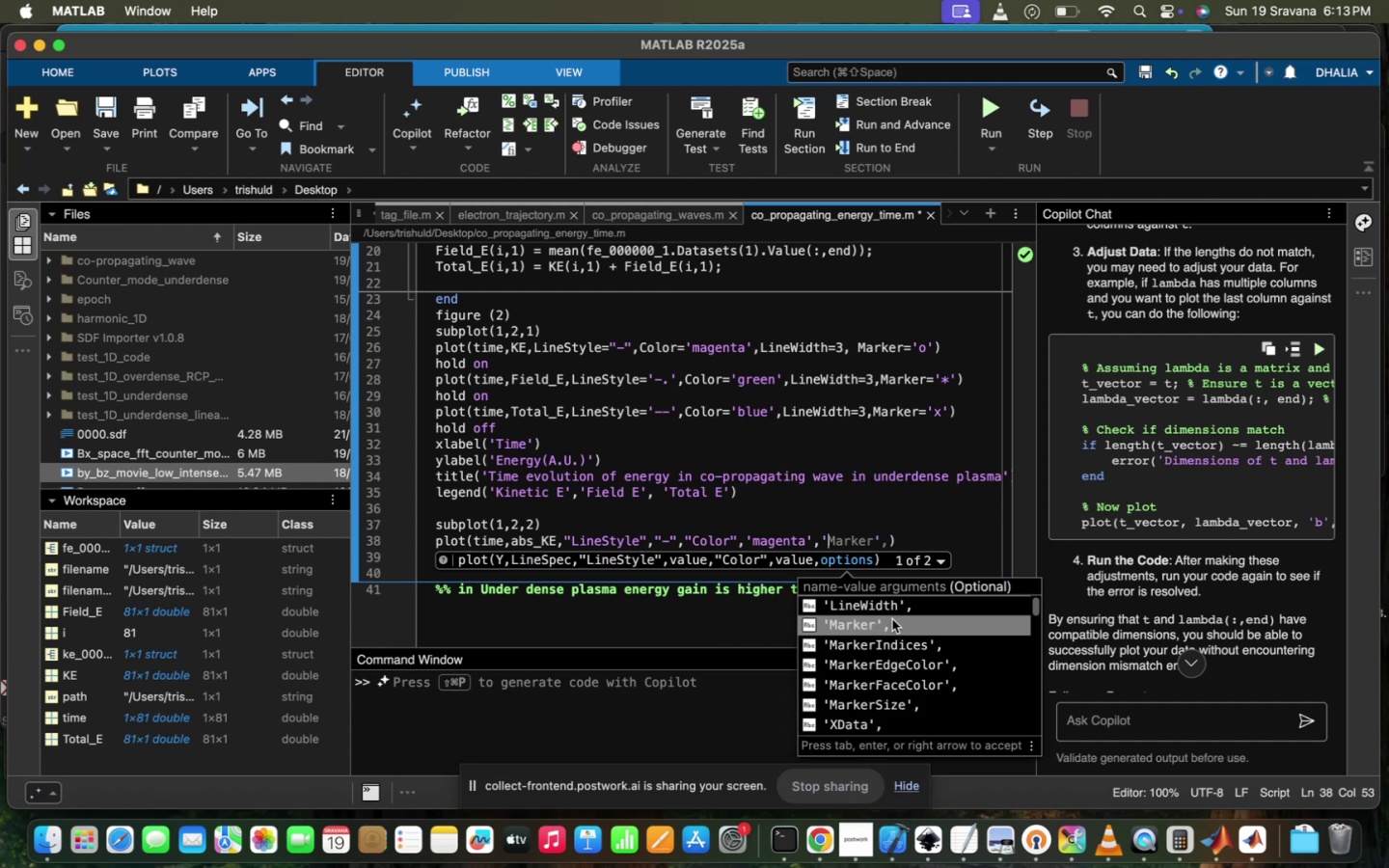 
left_click([903, 607])
 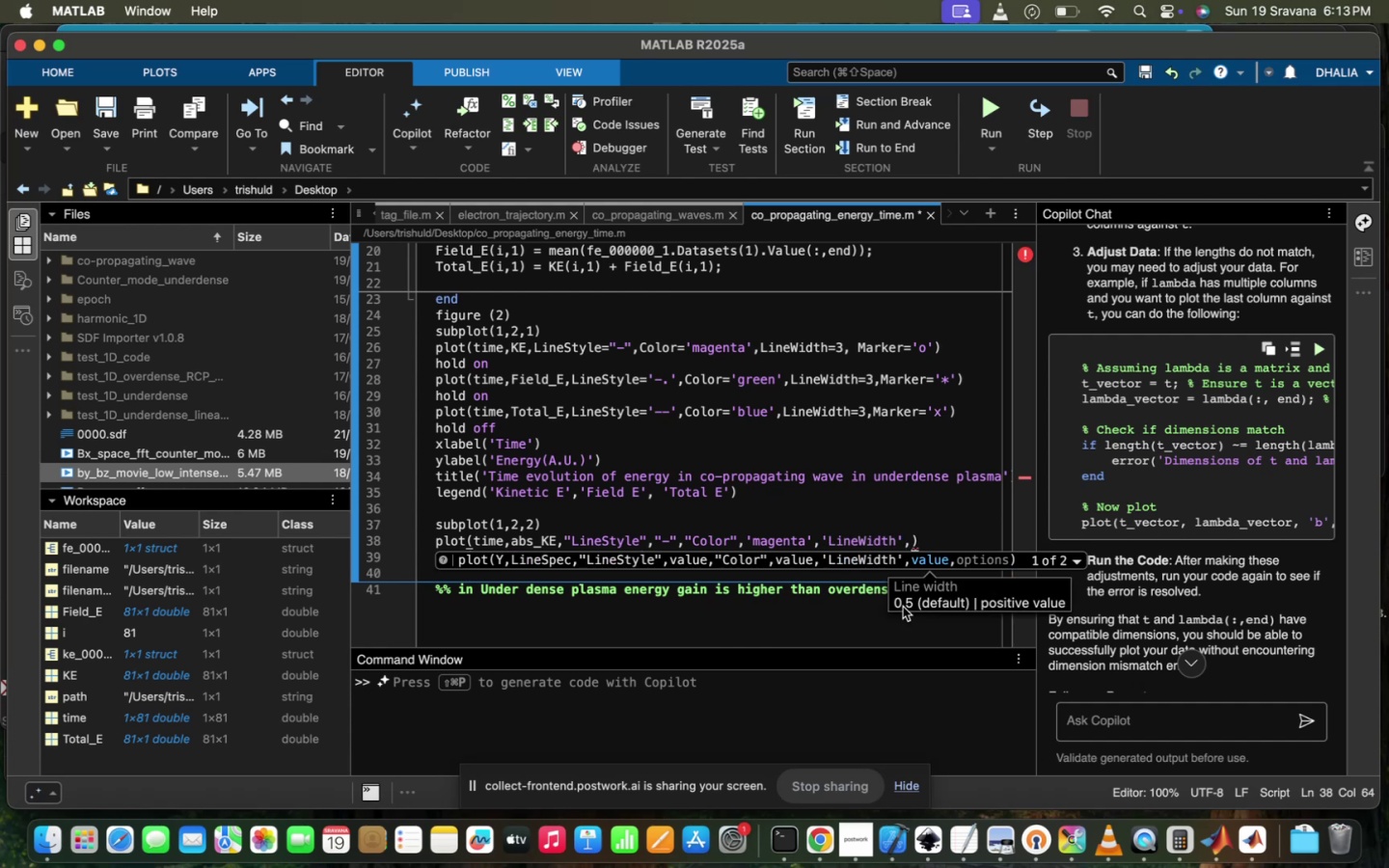 
key(3)
 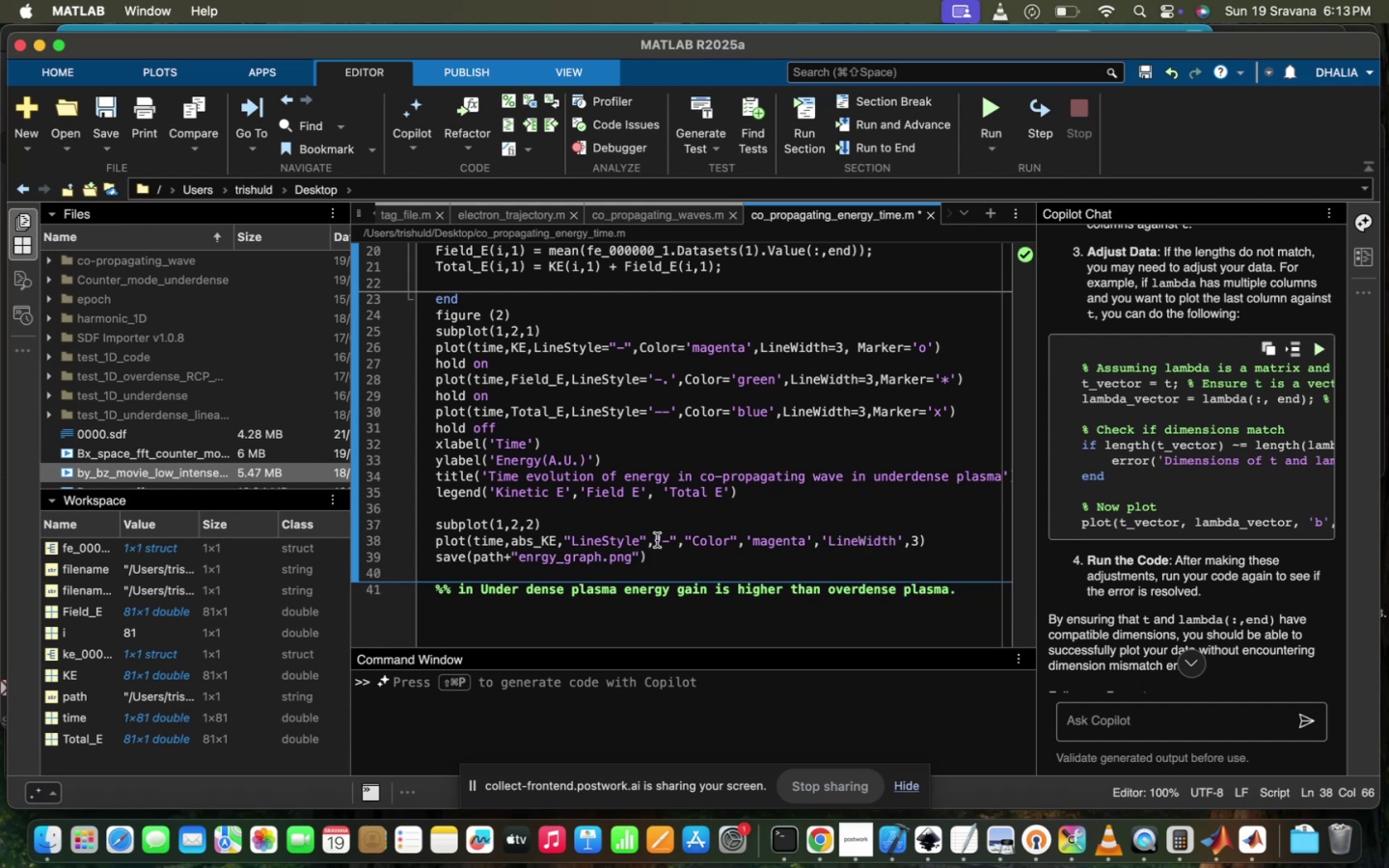 
wait(5.48)
 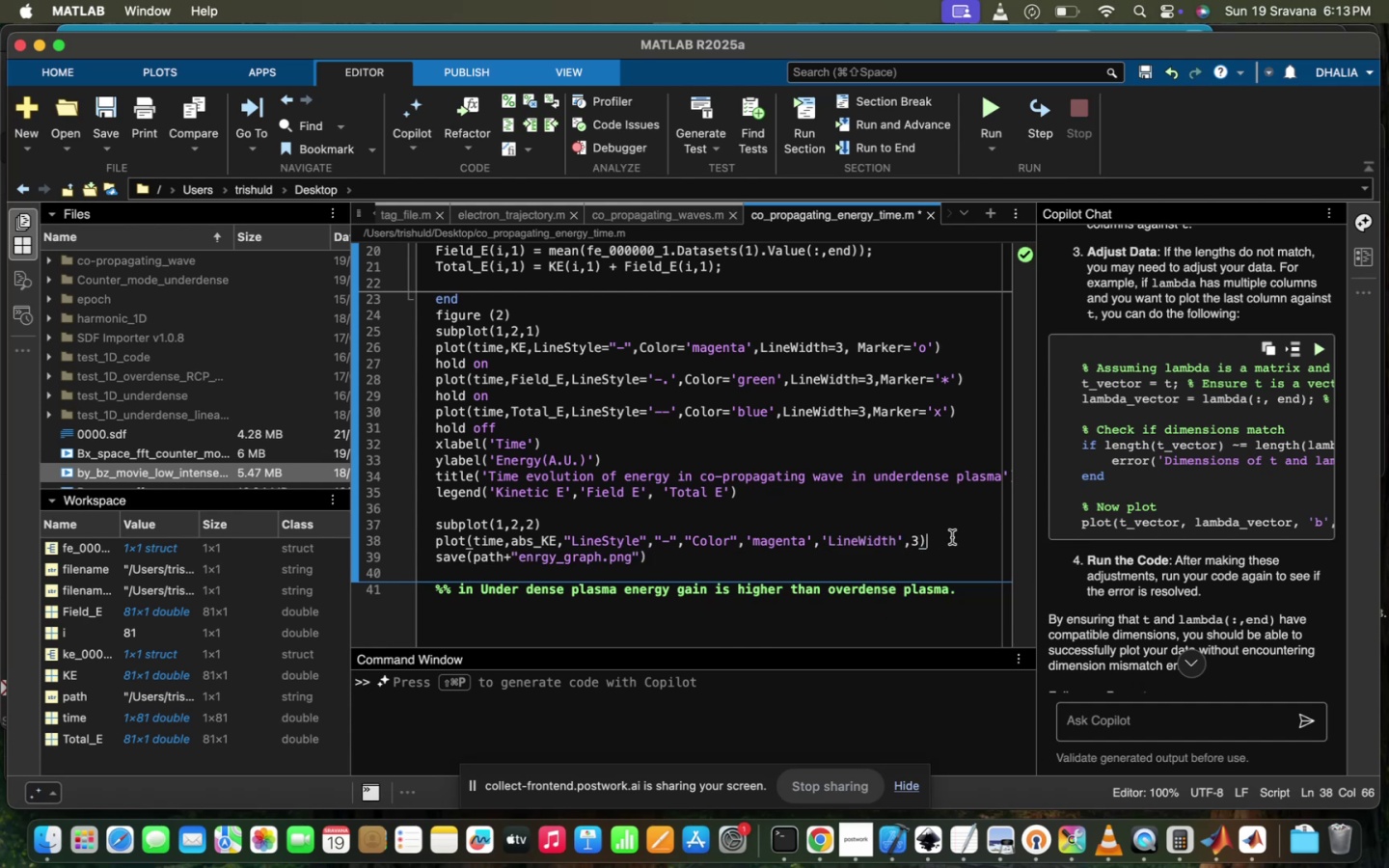 
scroll: coordinate [725, 452], scroll_direction: up, amount: 11.0
 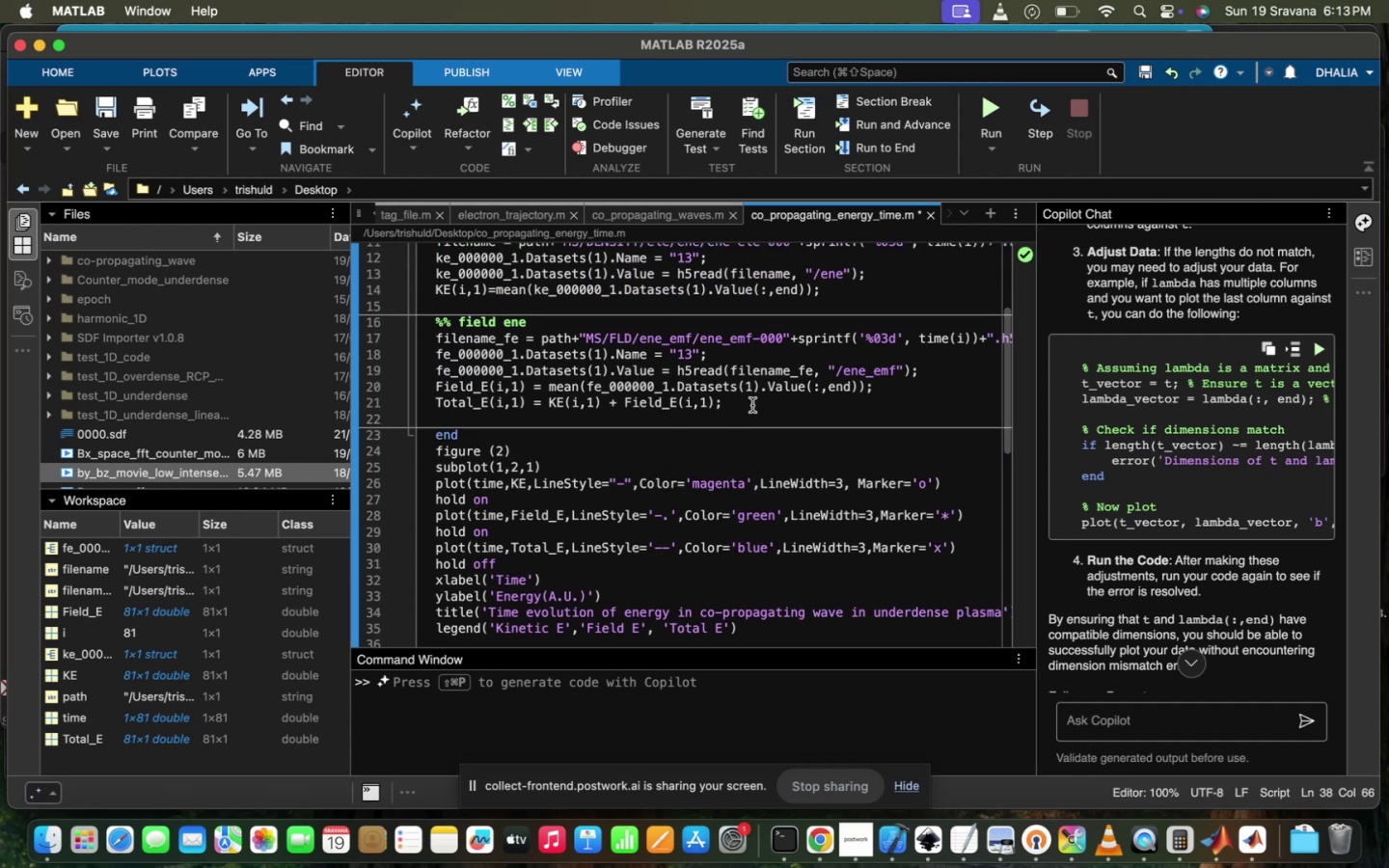 
left_click([751, 404])
 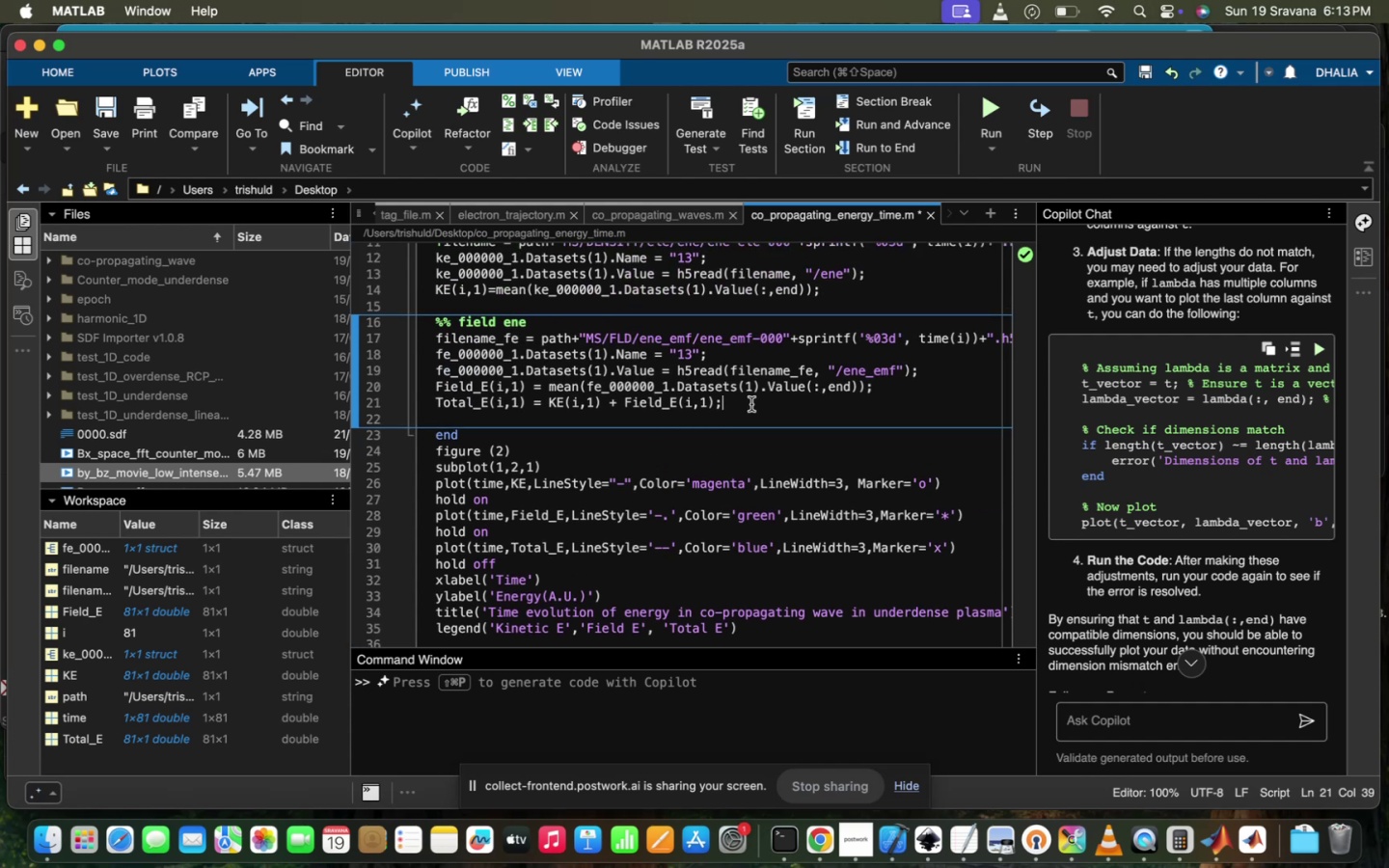 
key(Enter)
 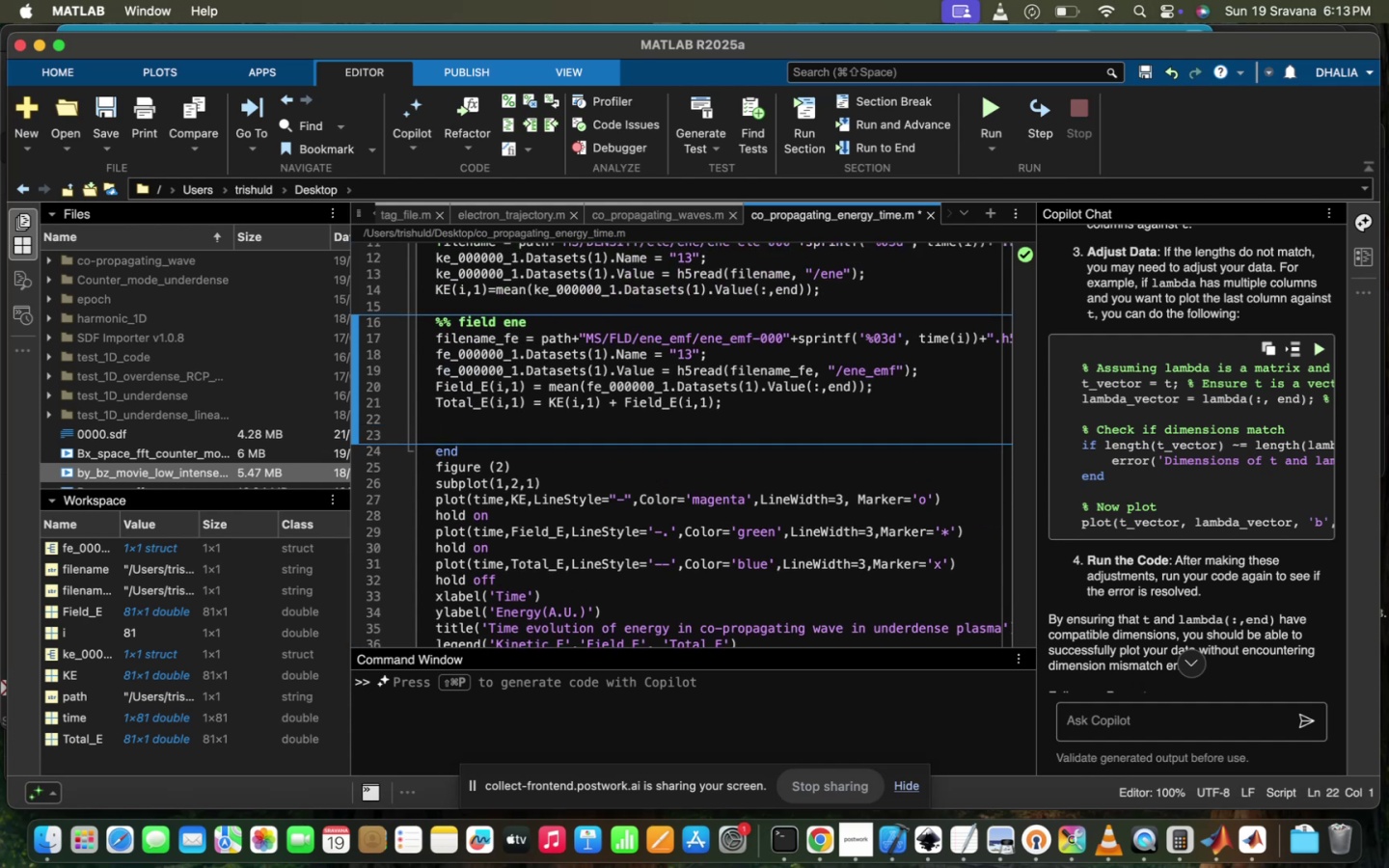 
type(an)
key(Backspace)
key(Backspace)
 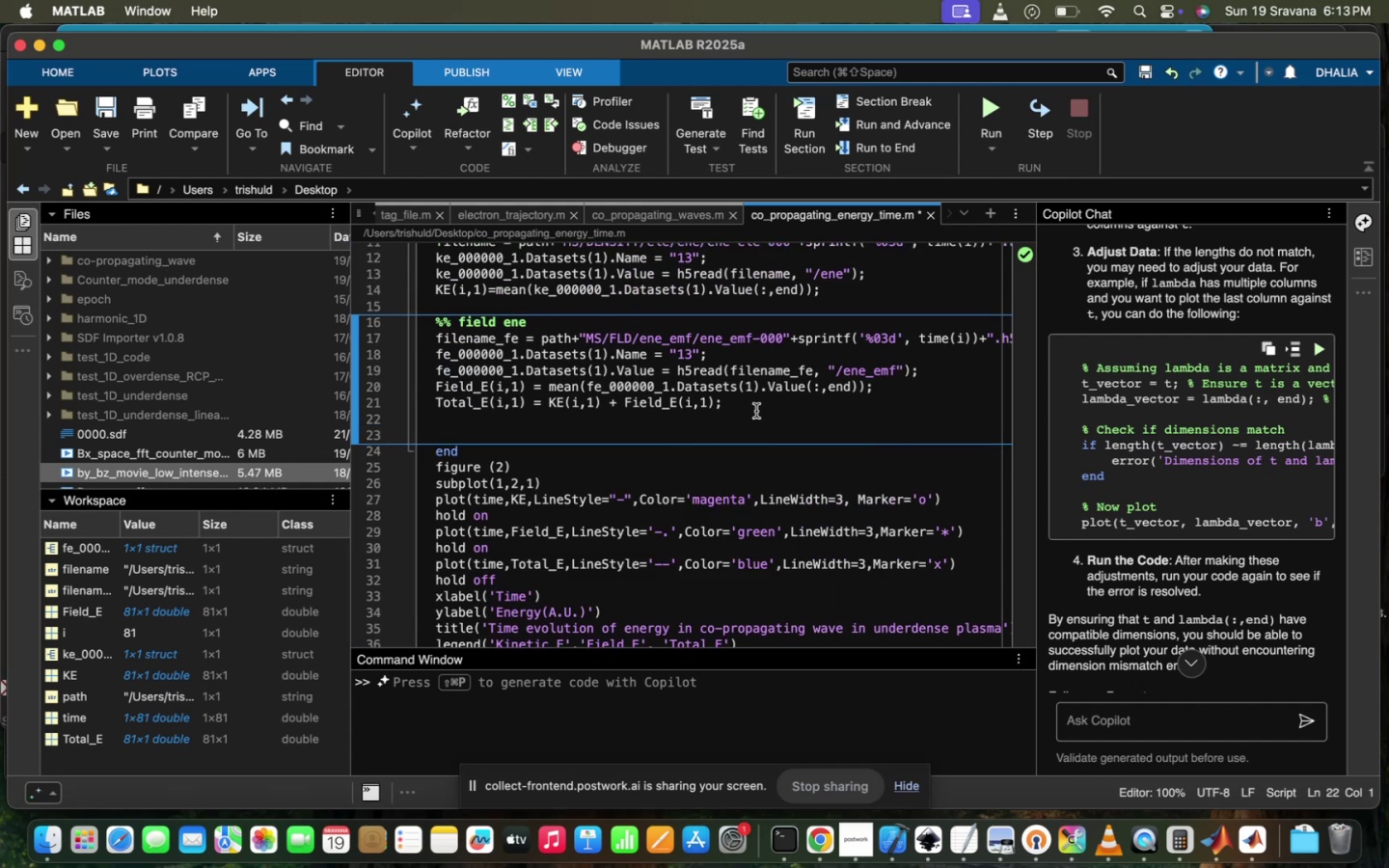 
left_click([754, 406])
 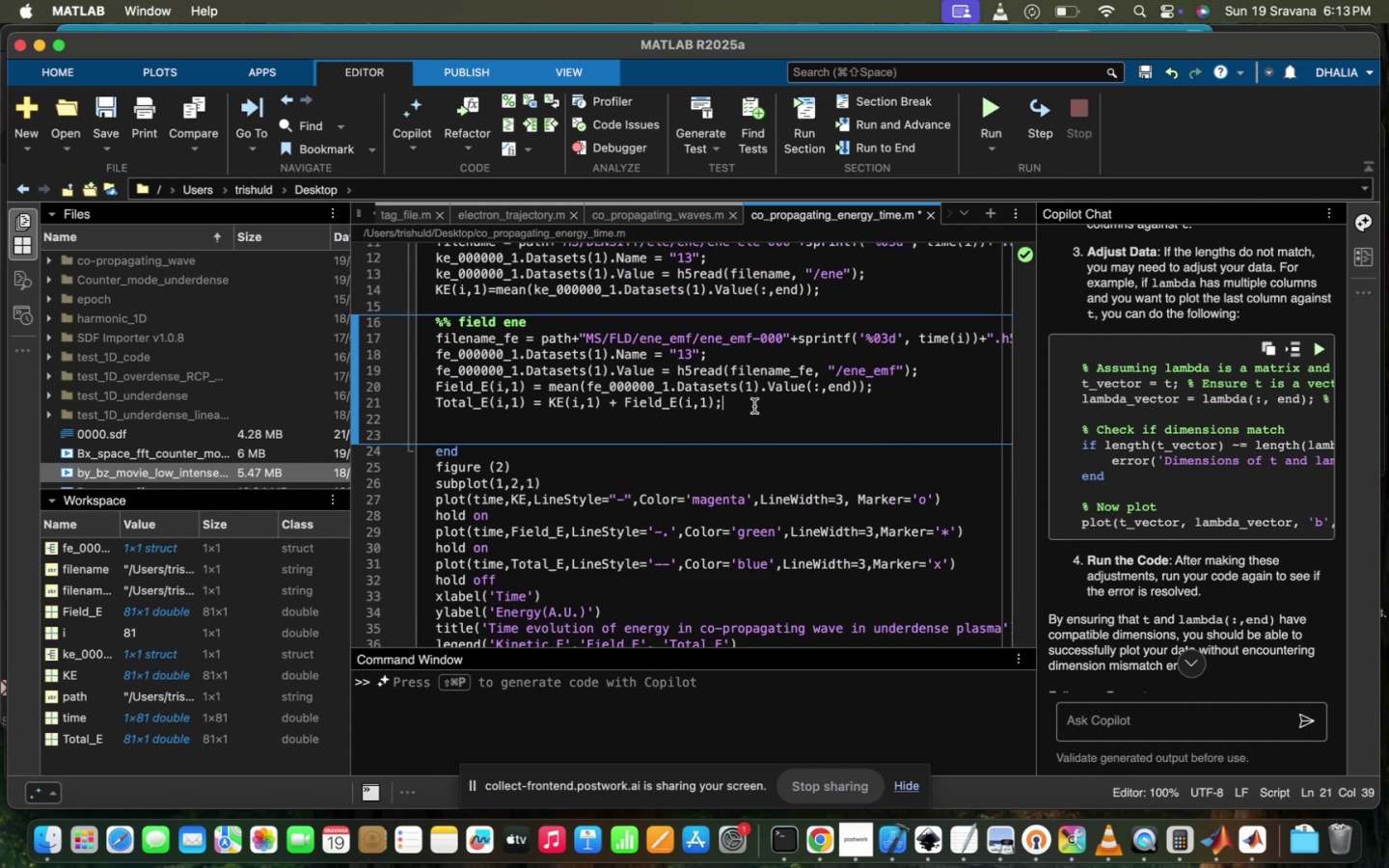 
key(Enter)
 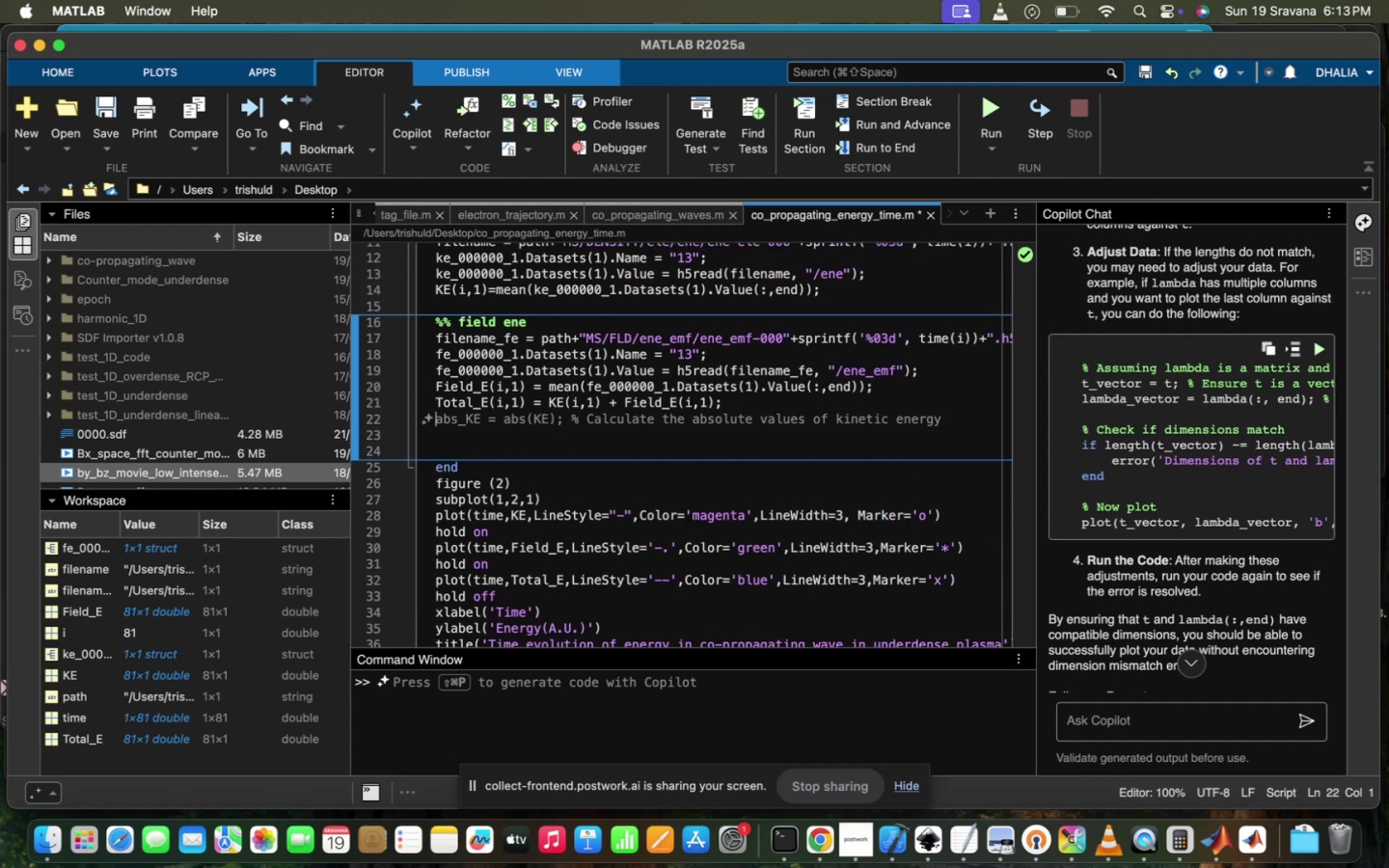 
key(Tab)
 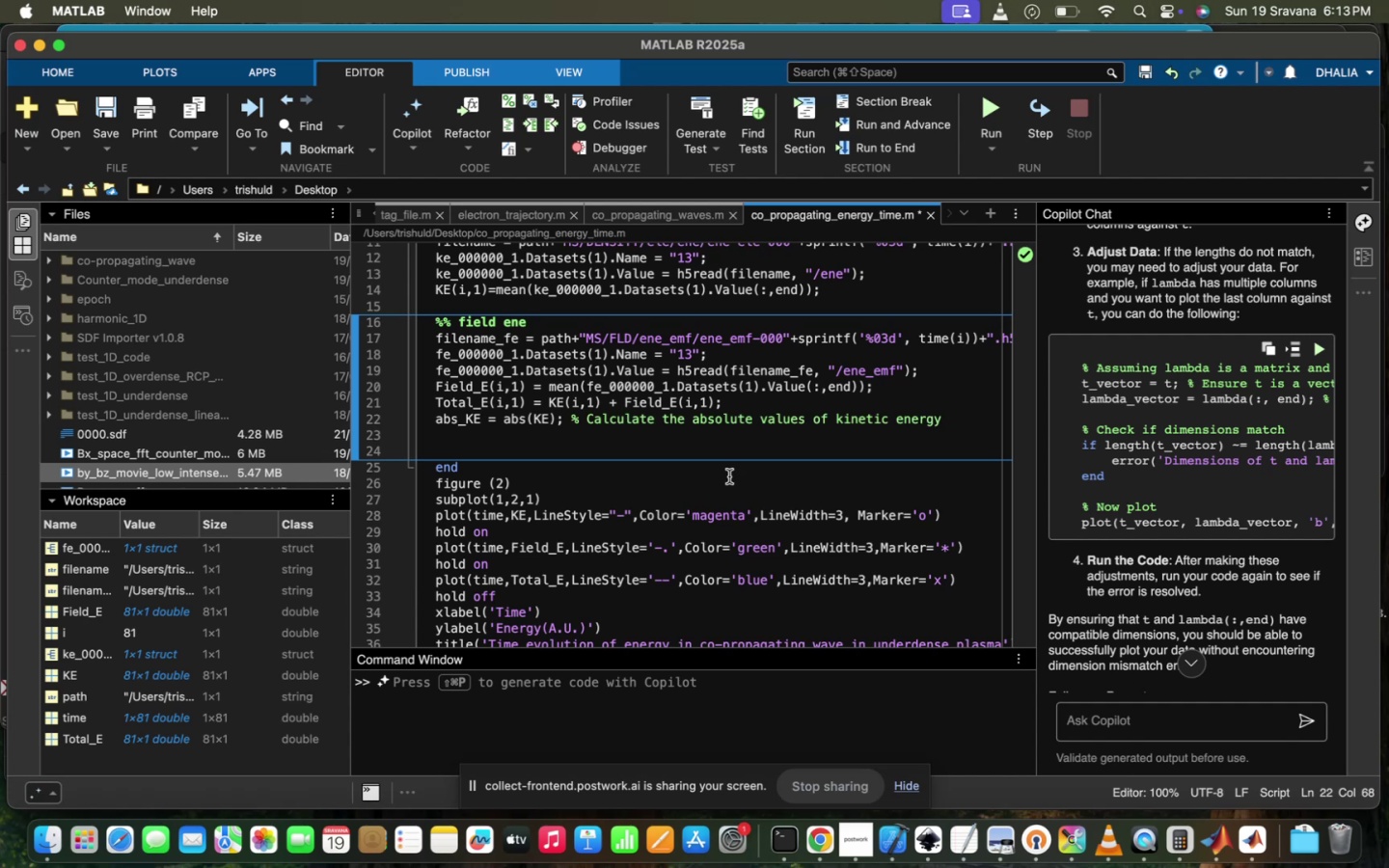 
scroll: coordinate [722, 485], scroll_direction: down, amount: 14.0
 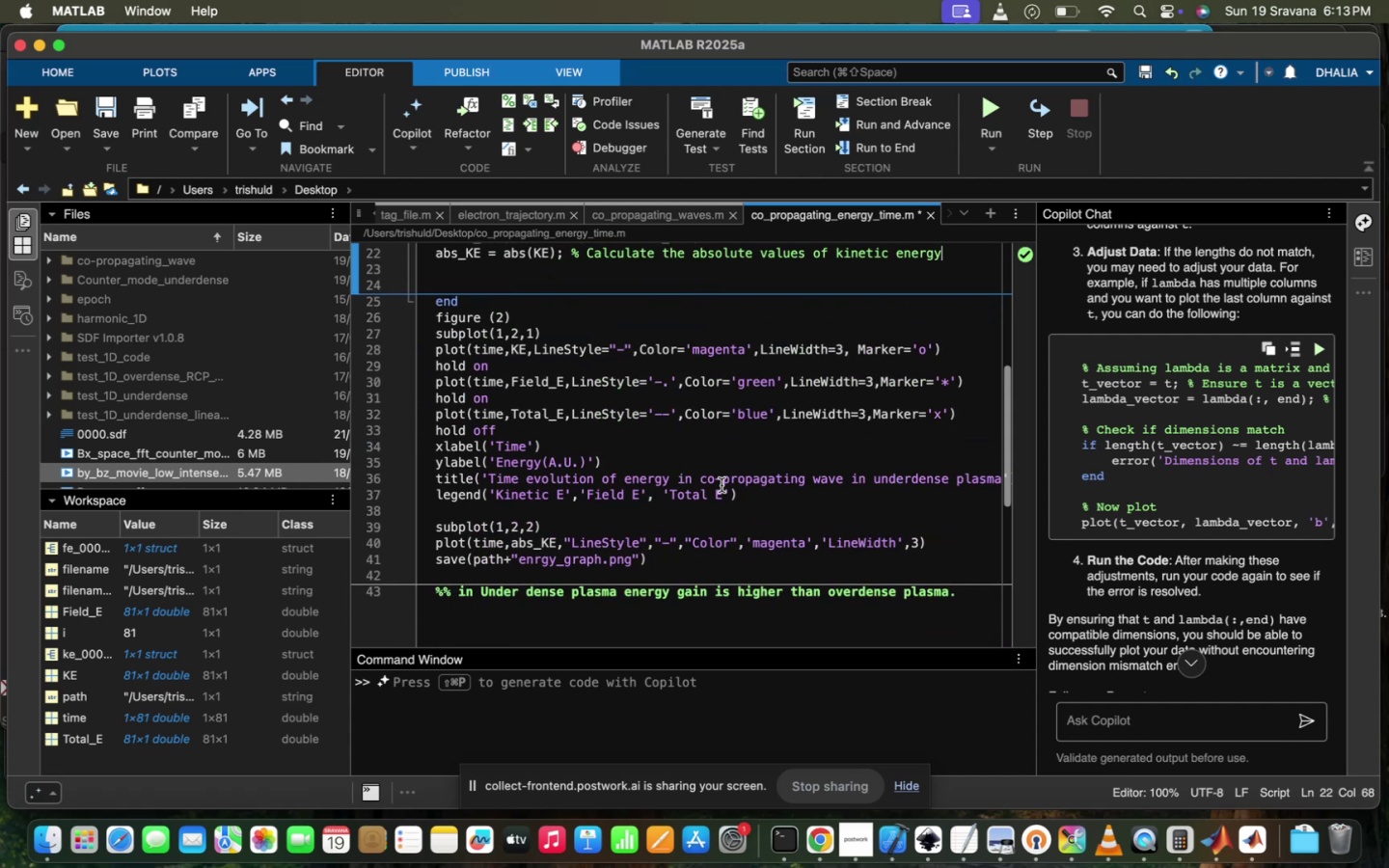 
scroll: coordinate [722, 485], scroll_direction: up, amount: 28.0
 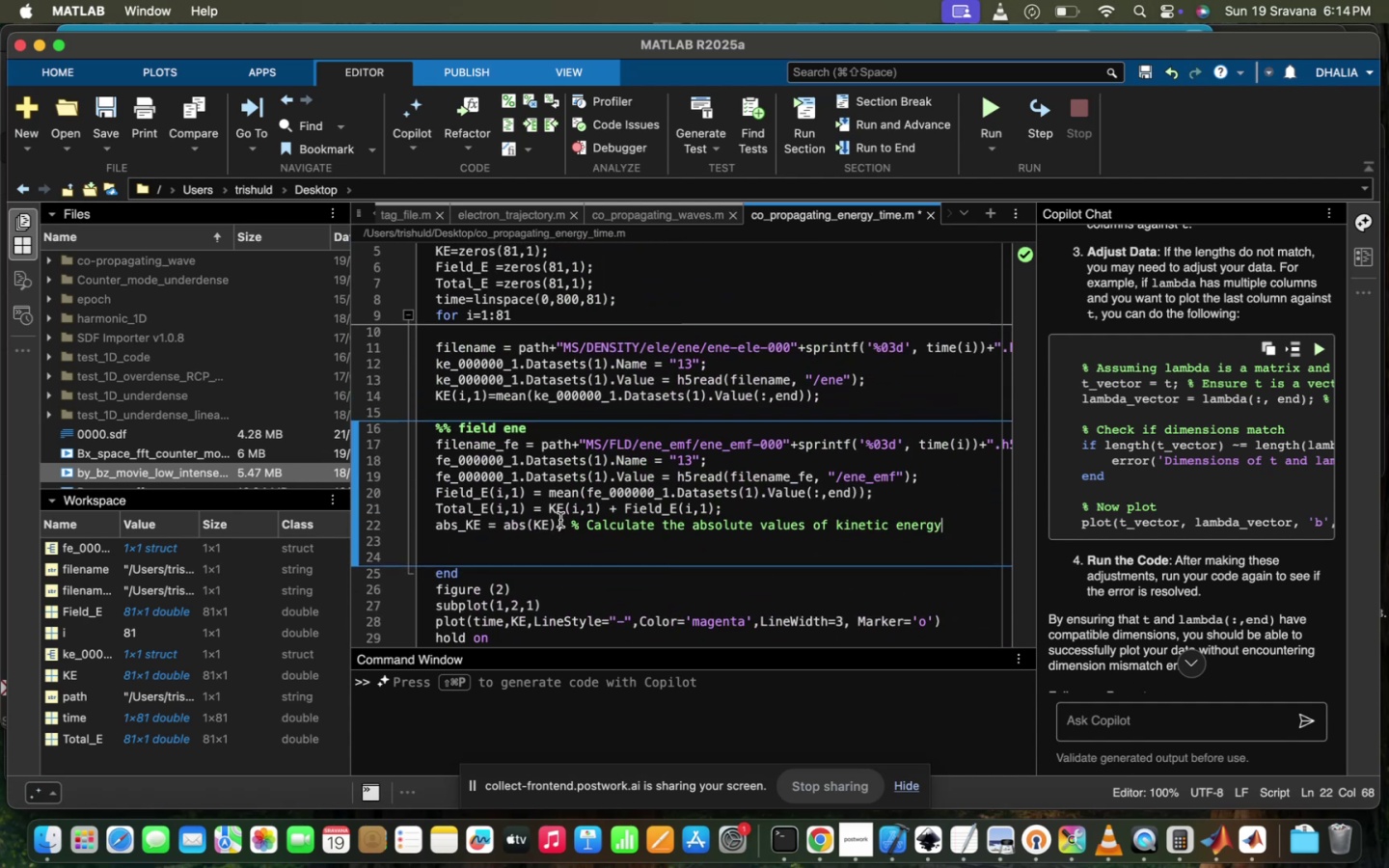 
left_click_drag(start_coordinate=[561, 524], to_coordinate=[505, 530])
 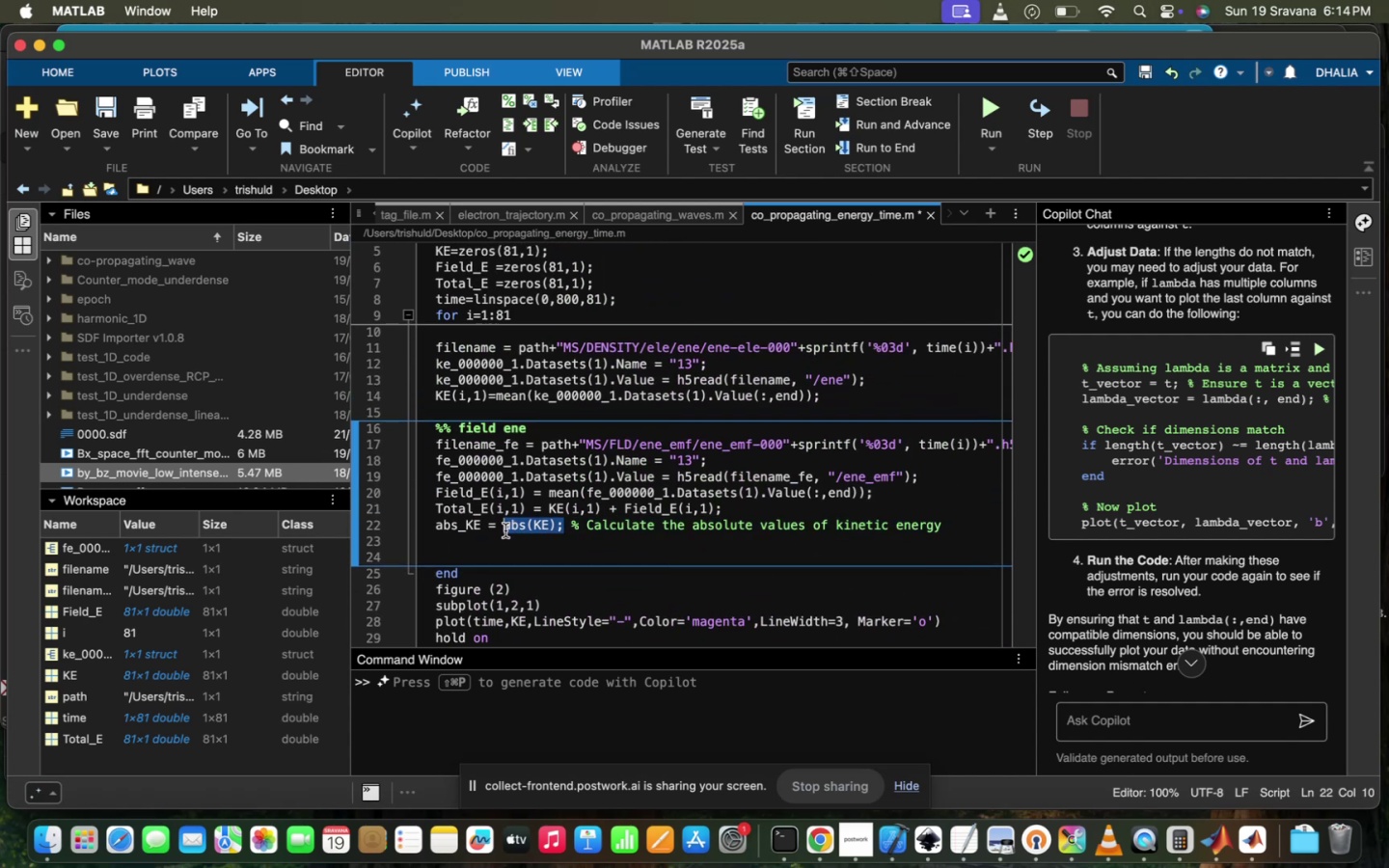 
key(Backspace)
 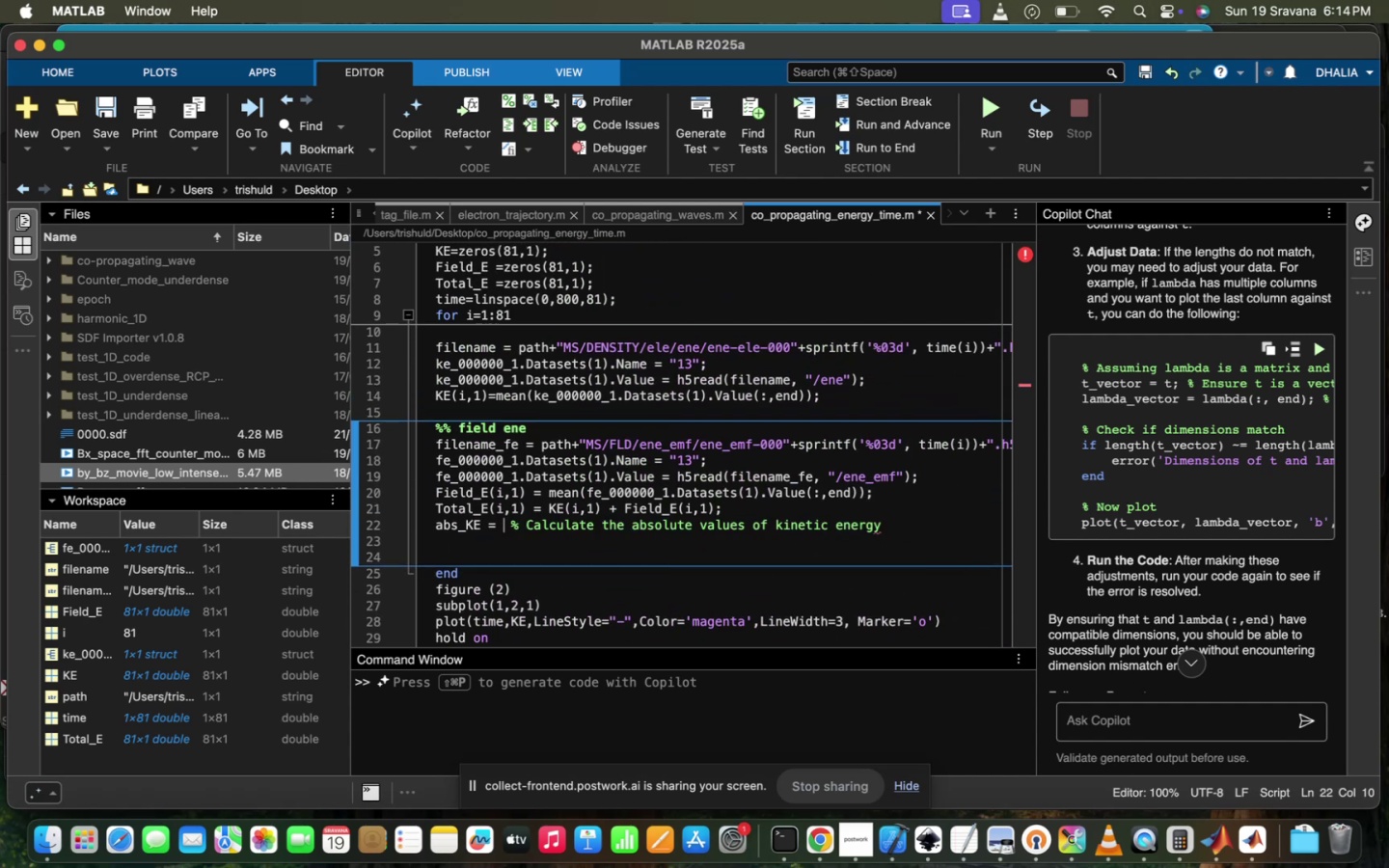 
key(Backspace)
 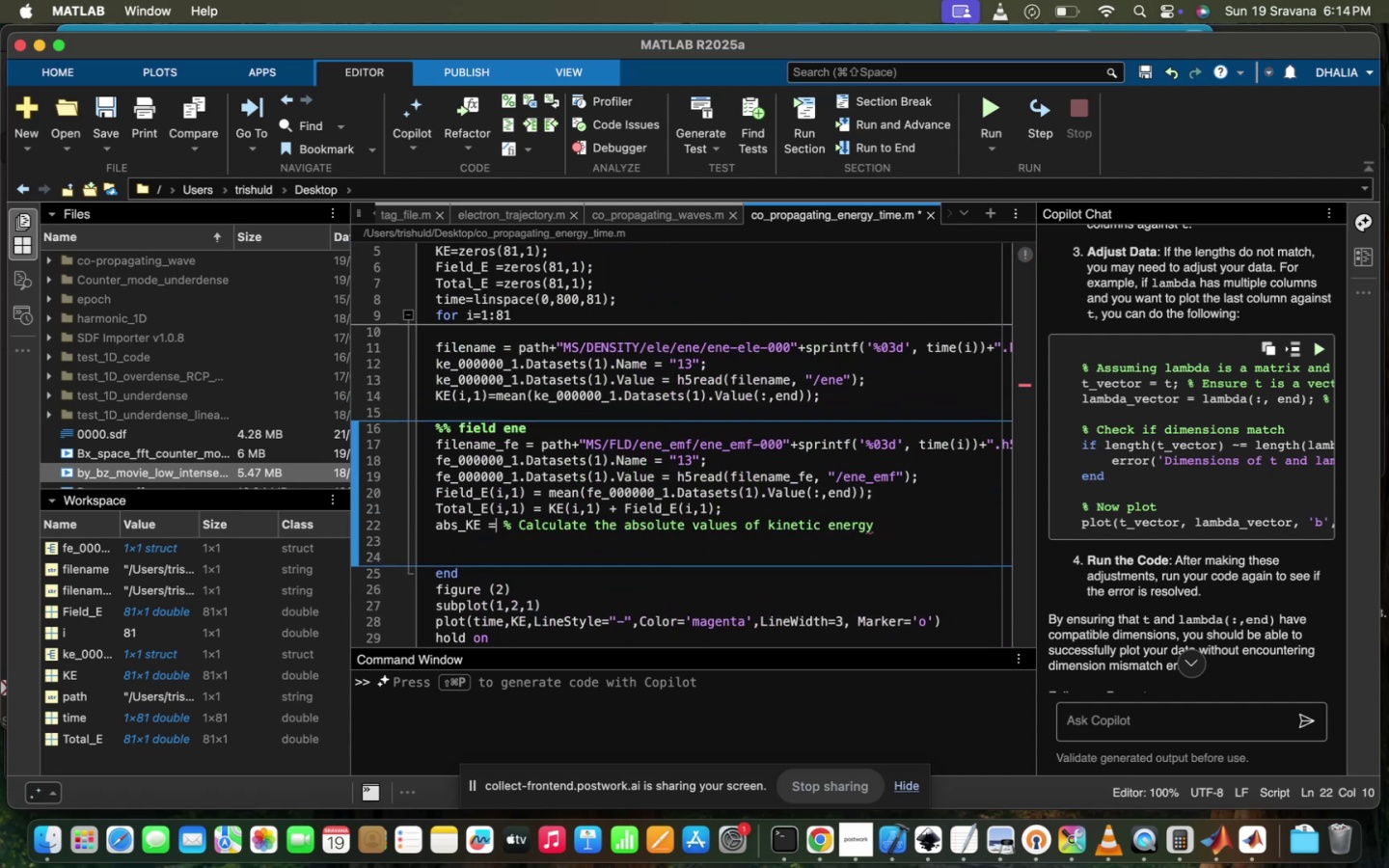 
key(Backspace)
 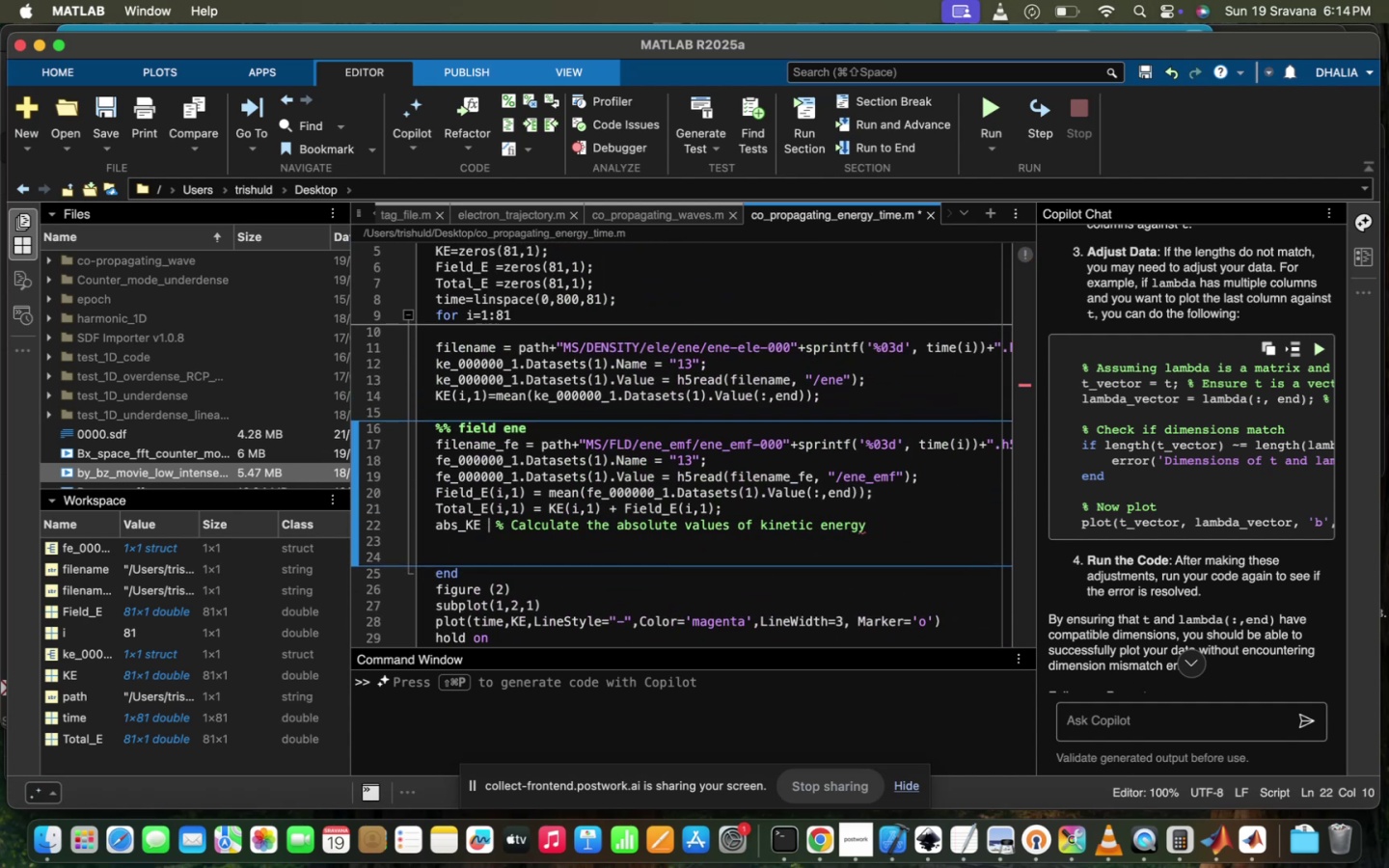 
key(Backspace)
 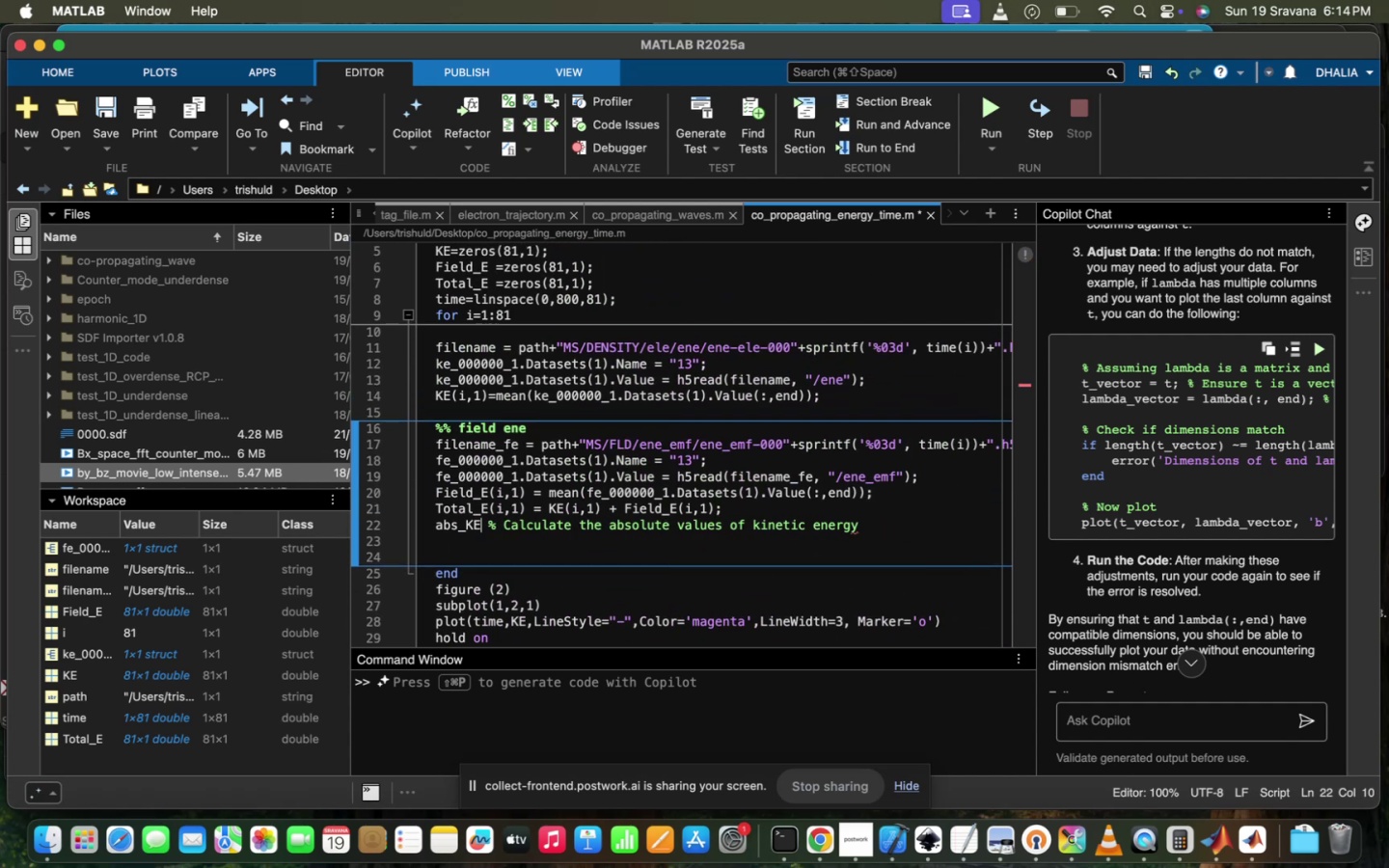 
key(Backspace)
 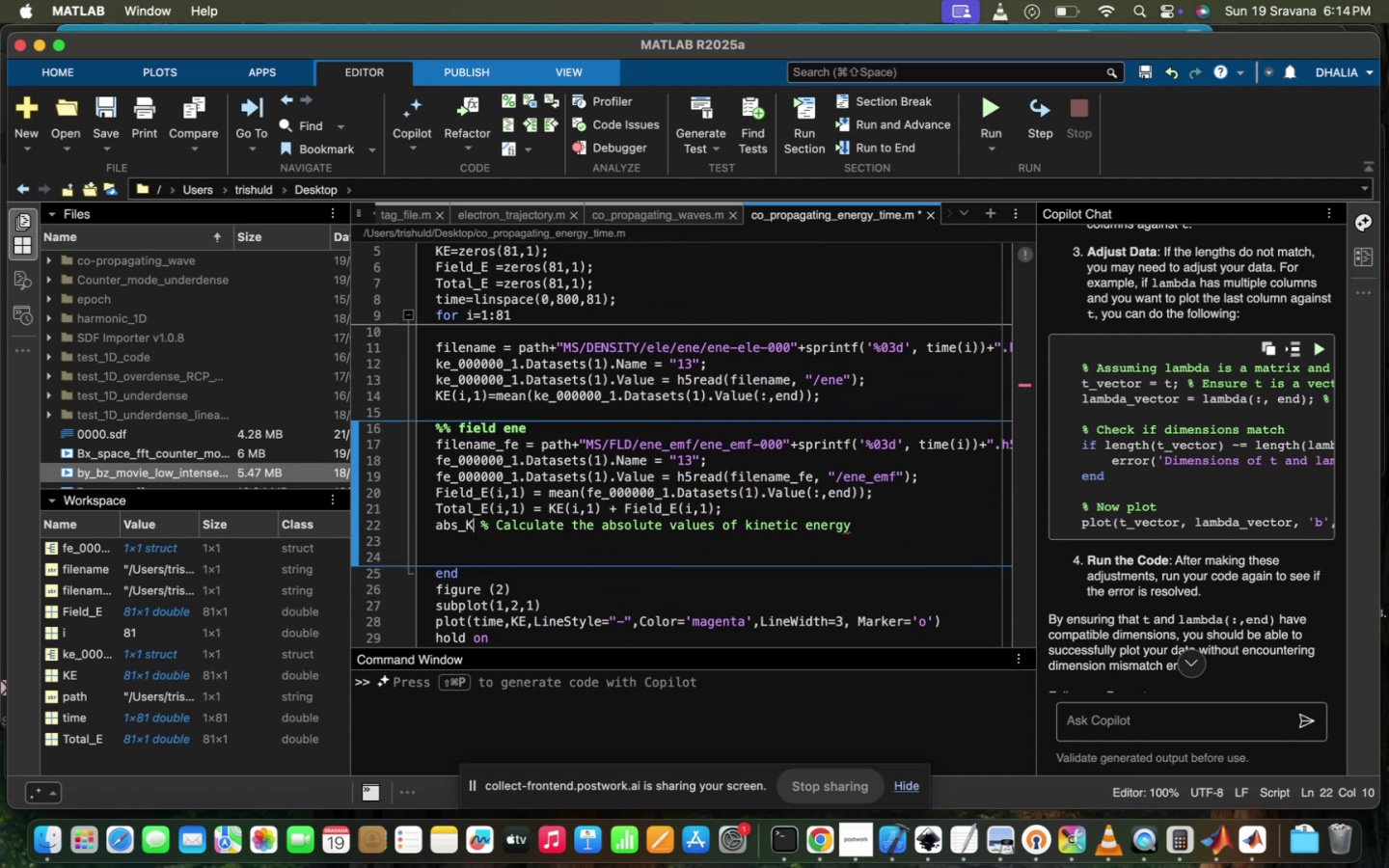 
key(Backspace)
 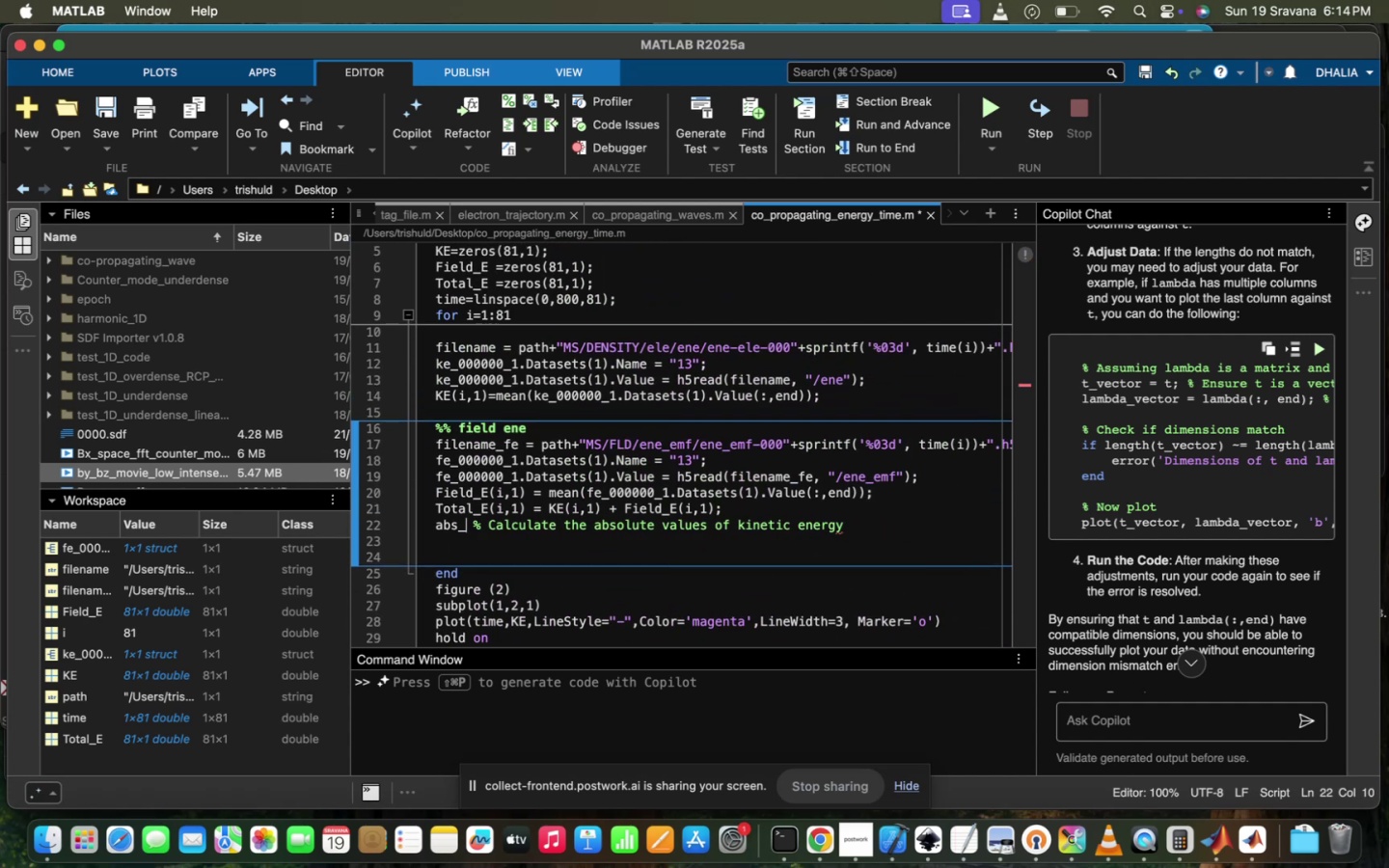 
key(Backspace)
 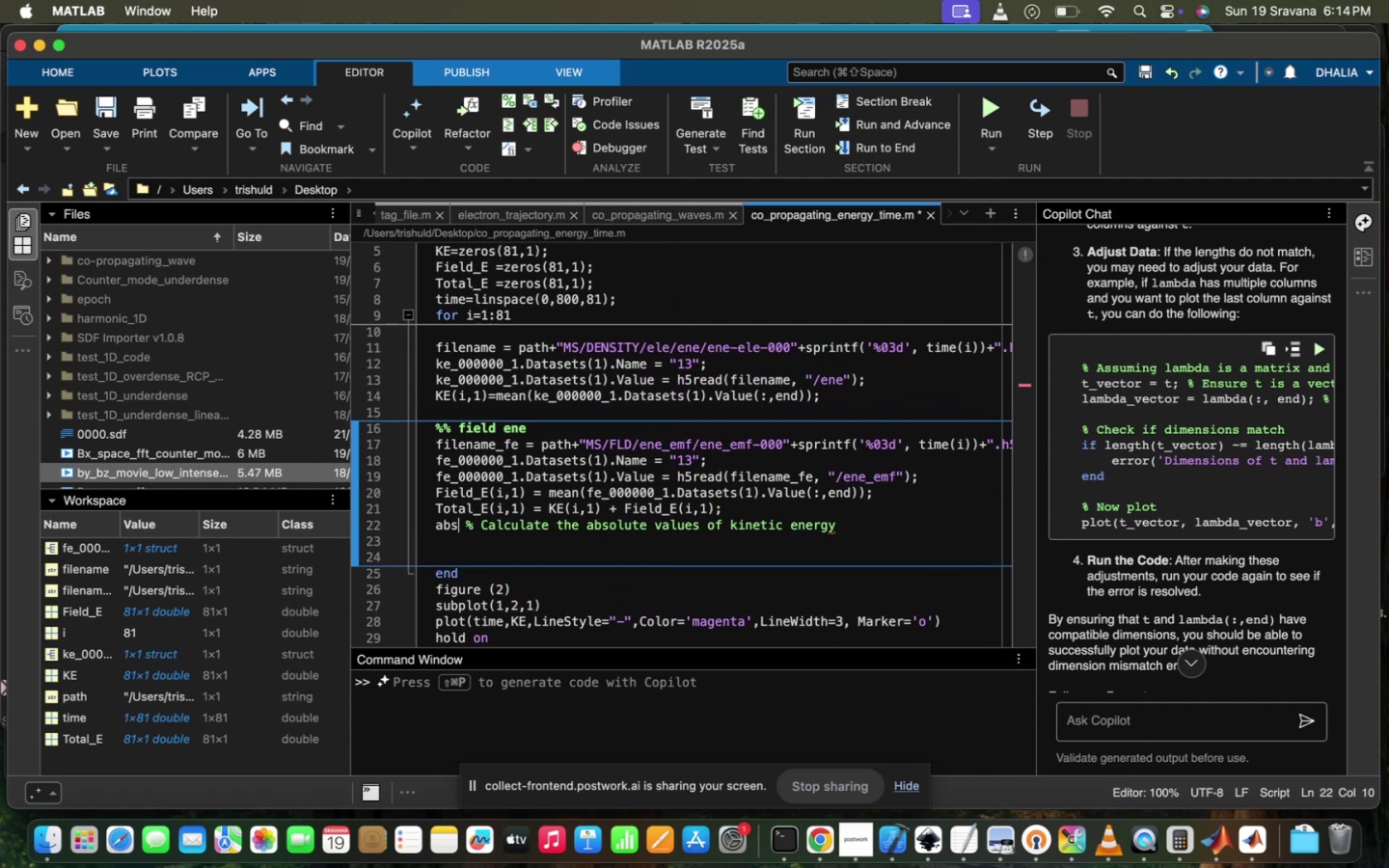 
key(Backspace)
 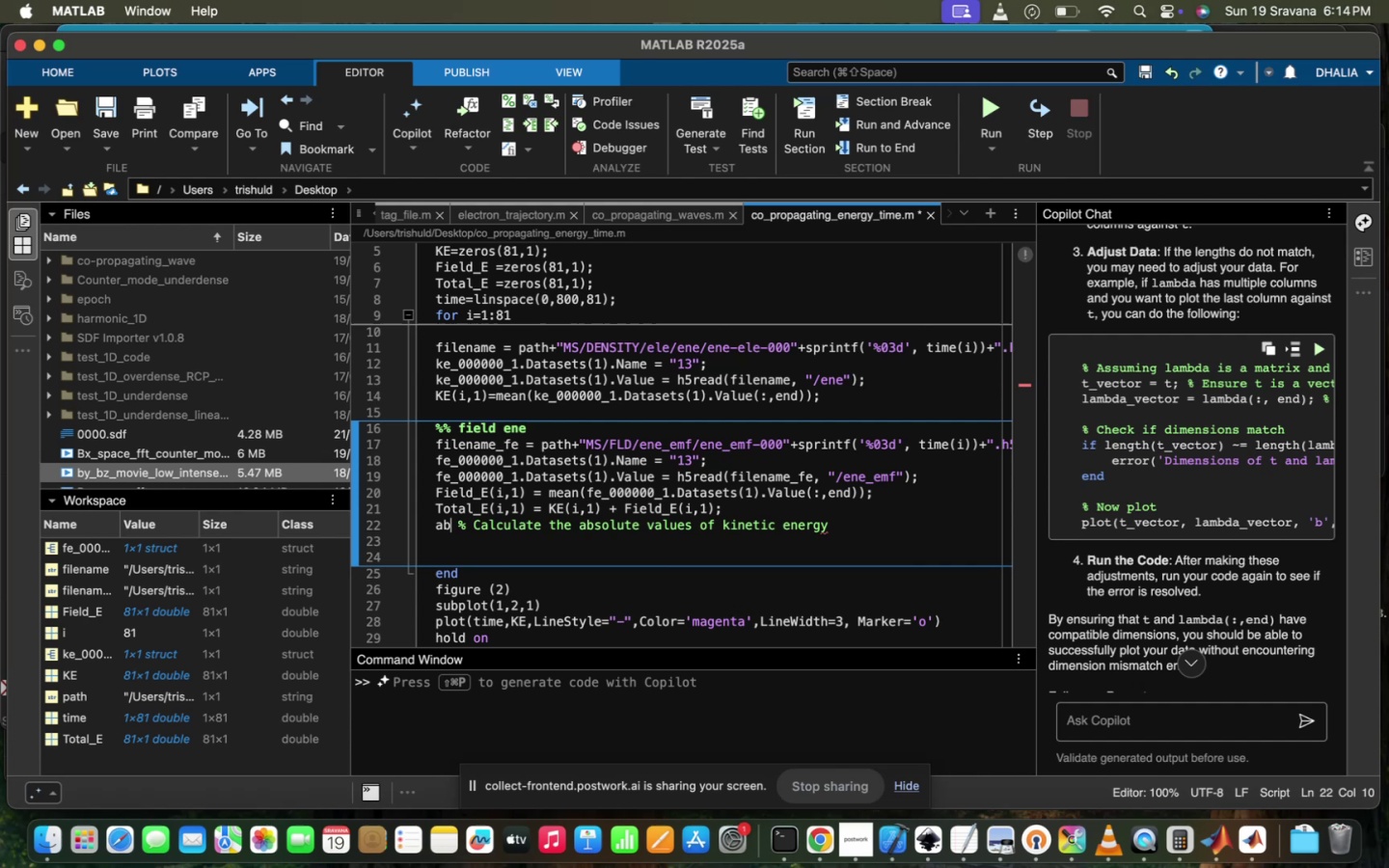 
key(Backspace)
 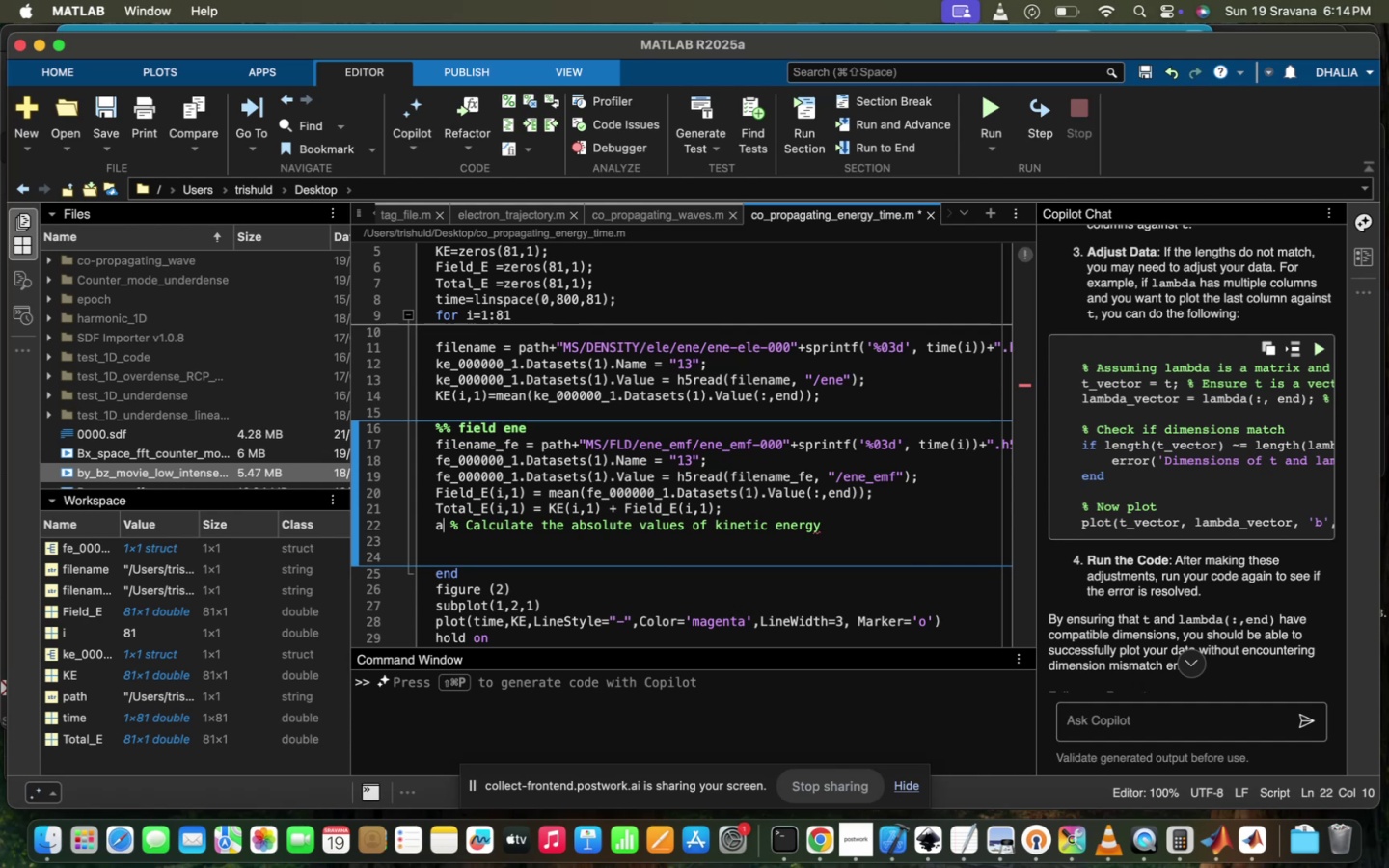 
key(Backspace)
 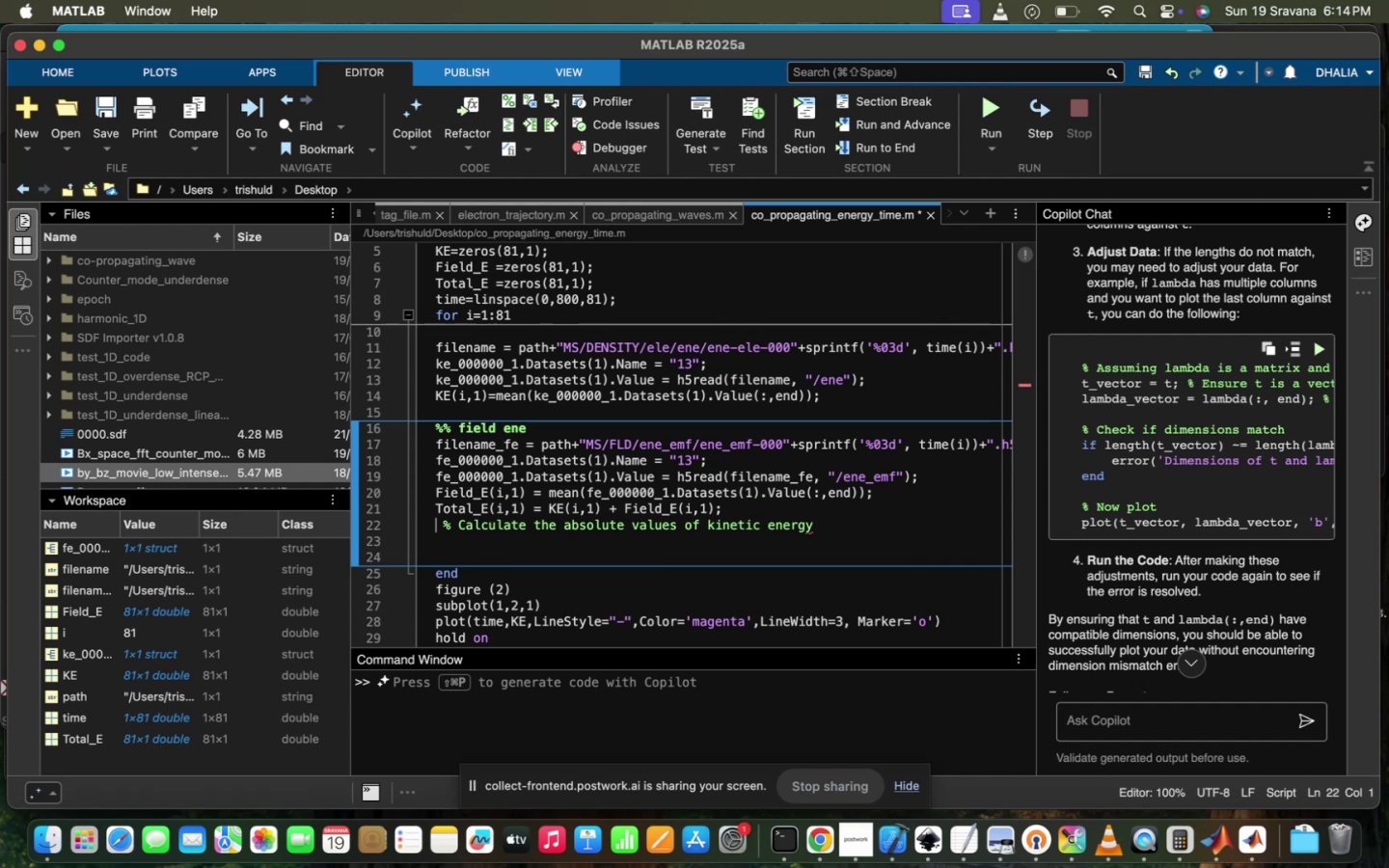 
key(Backspace)
 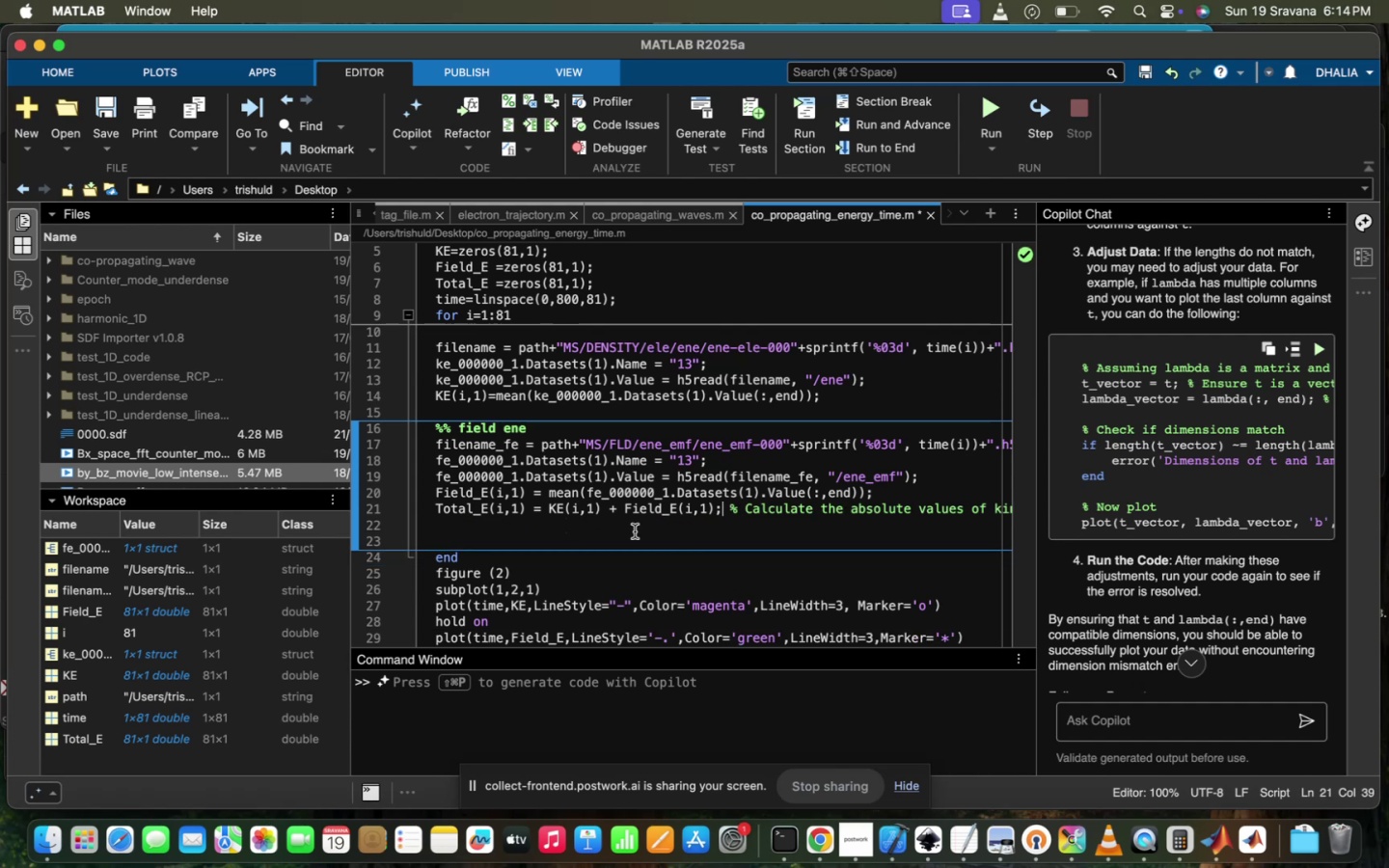 
scroll: coordinate [681, 537], scroll_direction: down, amount: 8.0
 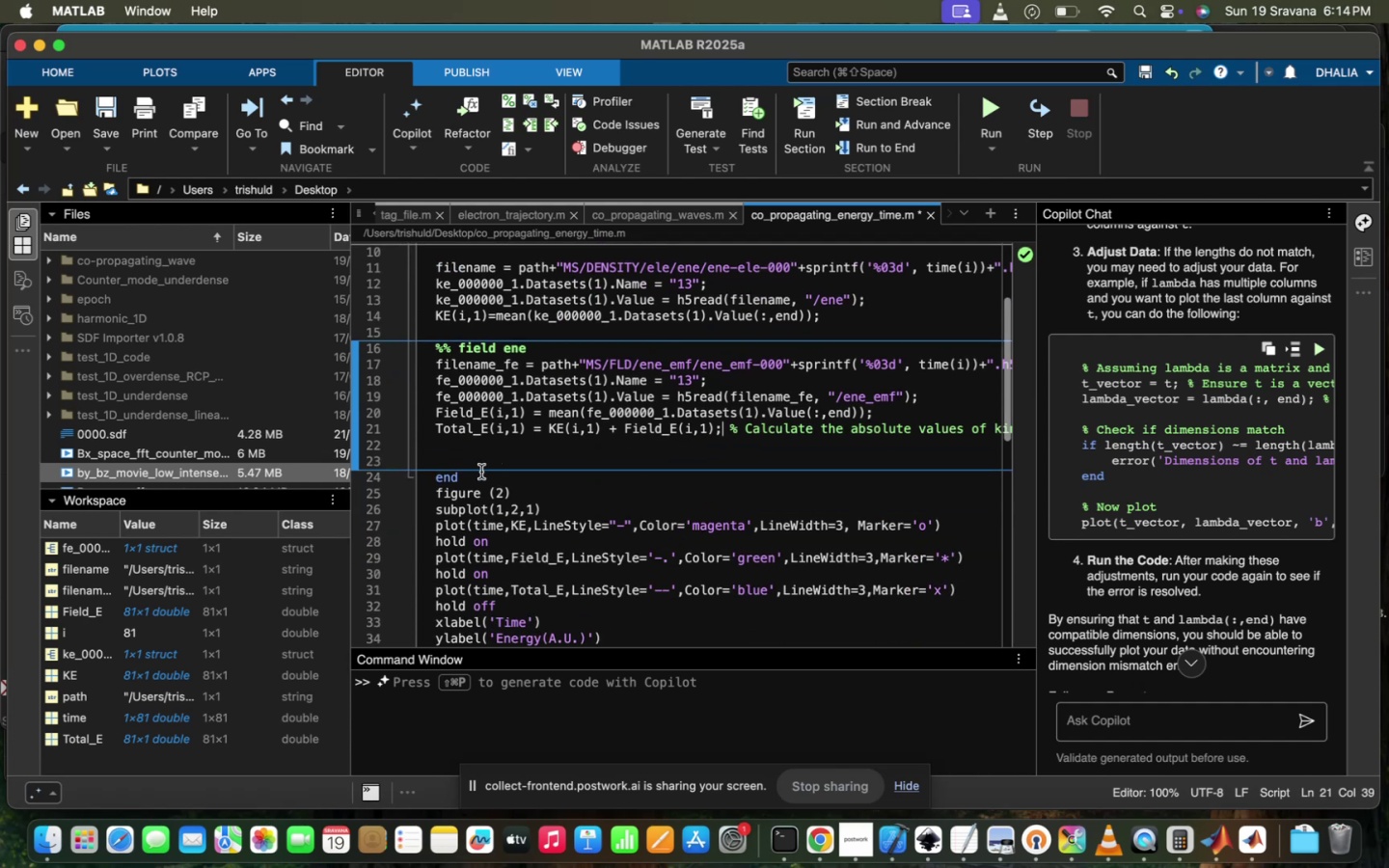 
left_click([480, 472])
 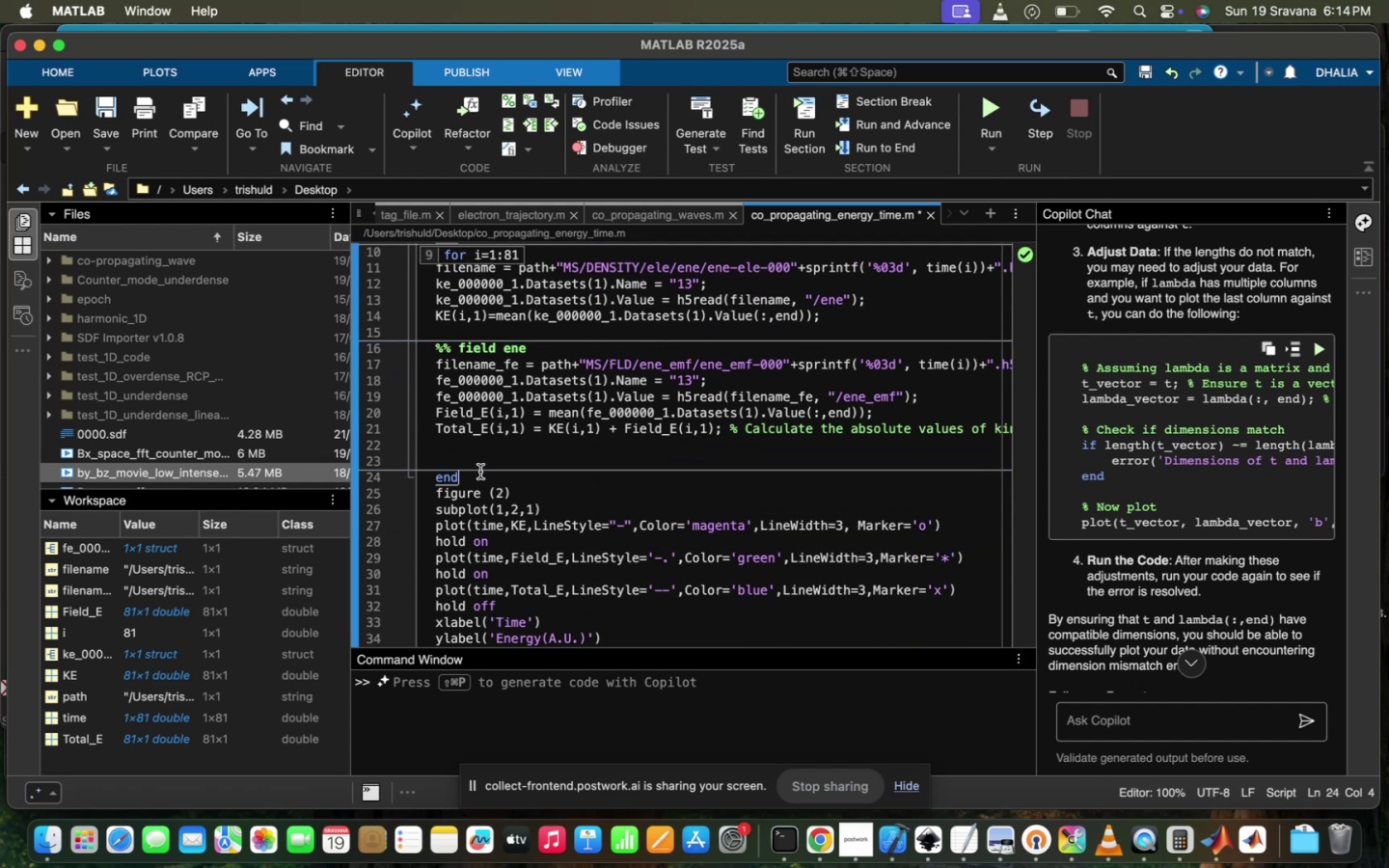 
key(Enter)
 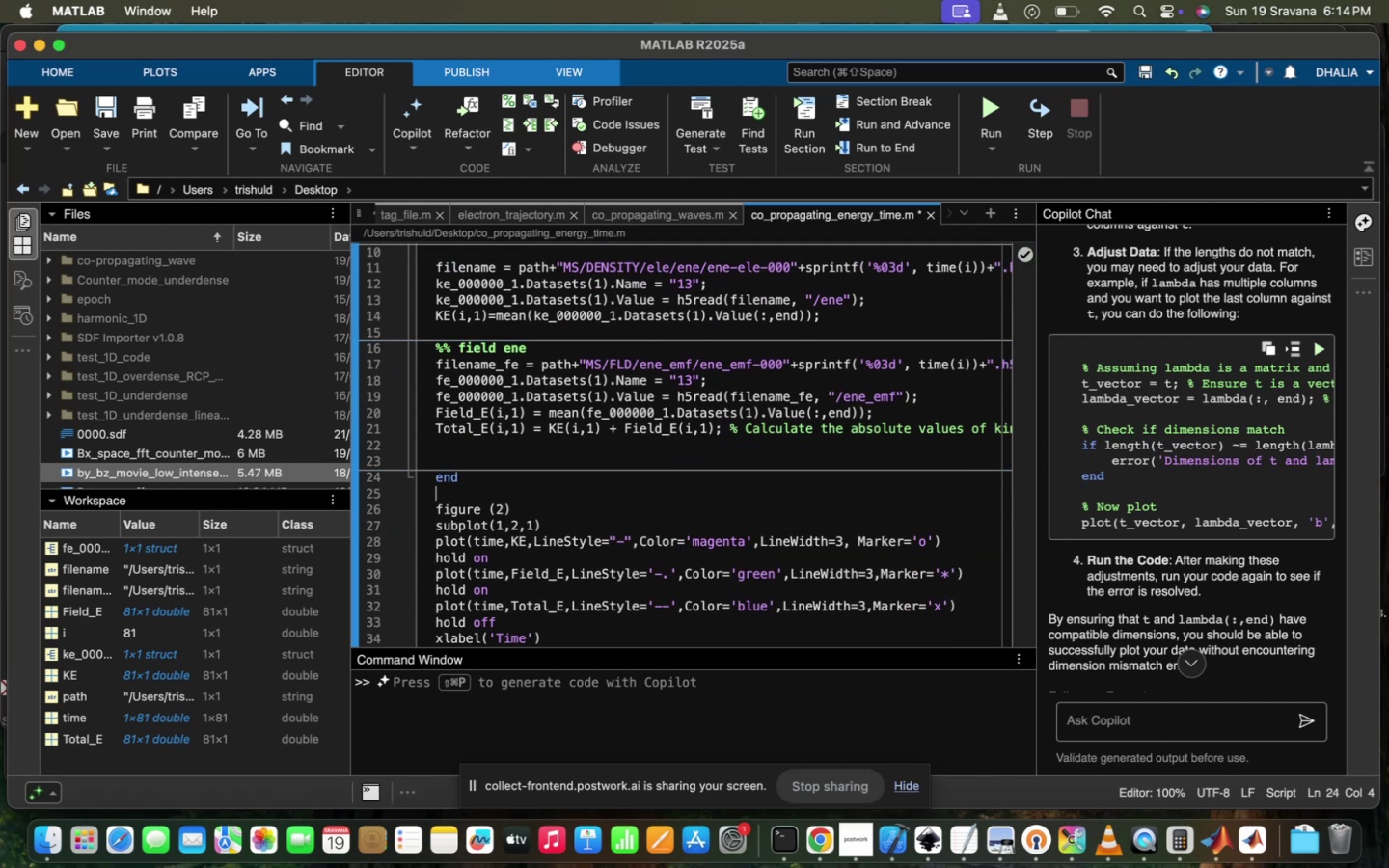 
key(Enter)
 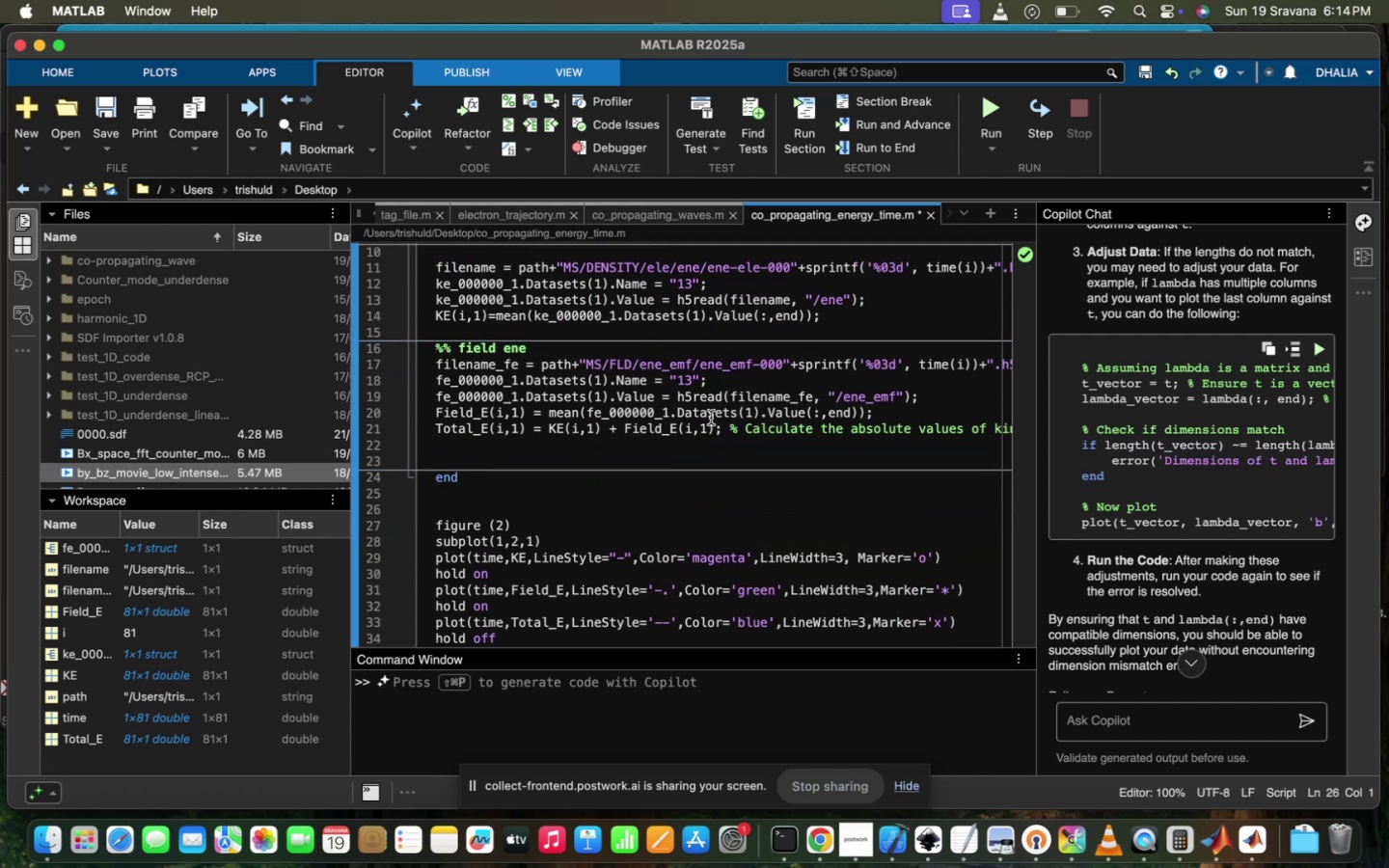 
left_click_drag(start_coordinate=[726, 428], to_coordinate=[1047, 450])
 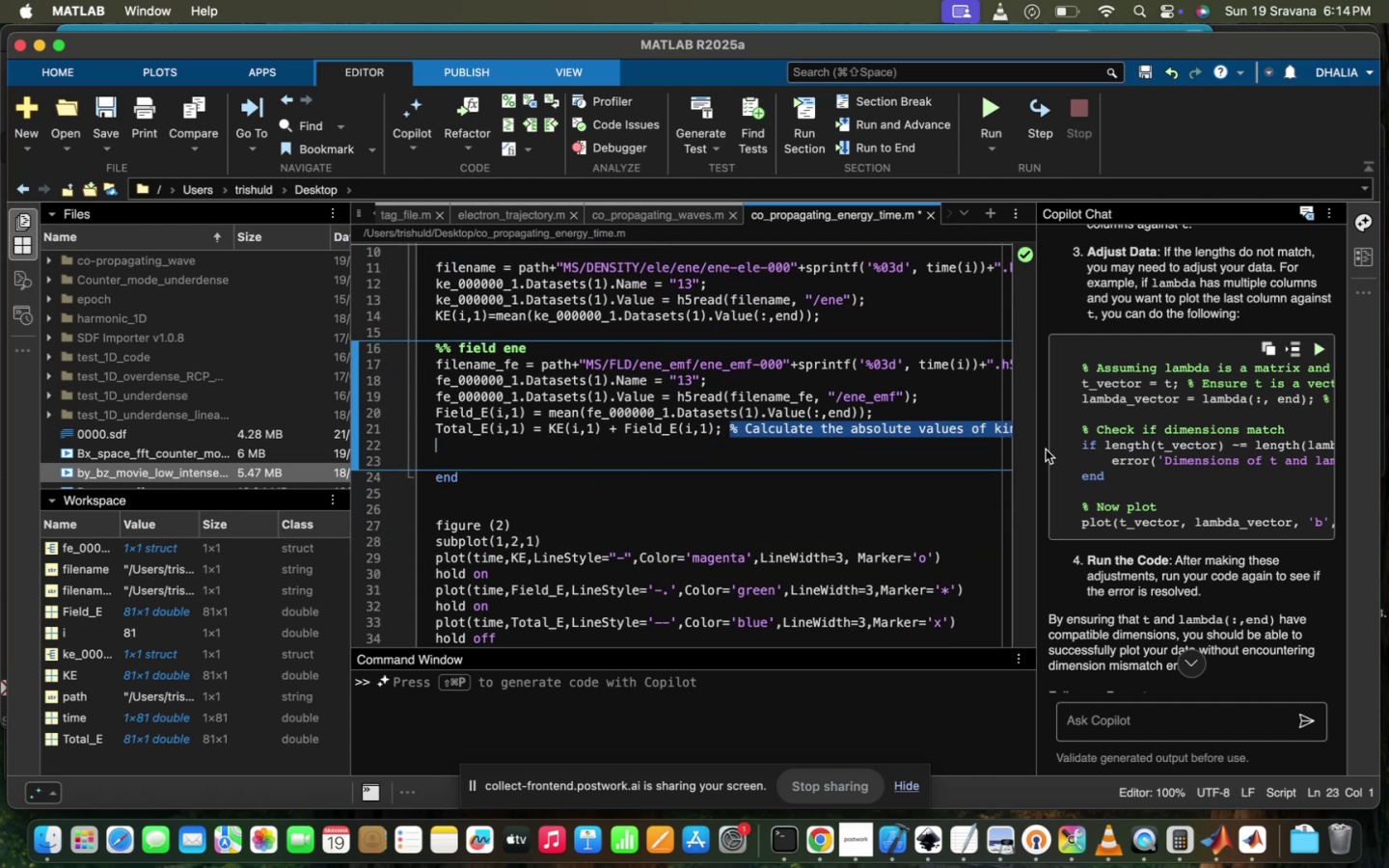 
key(Backspace)
 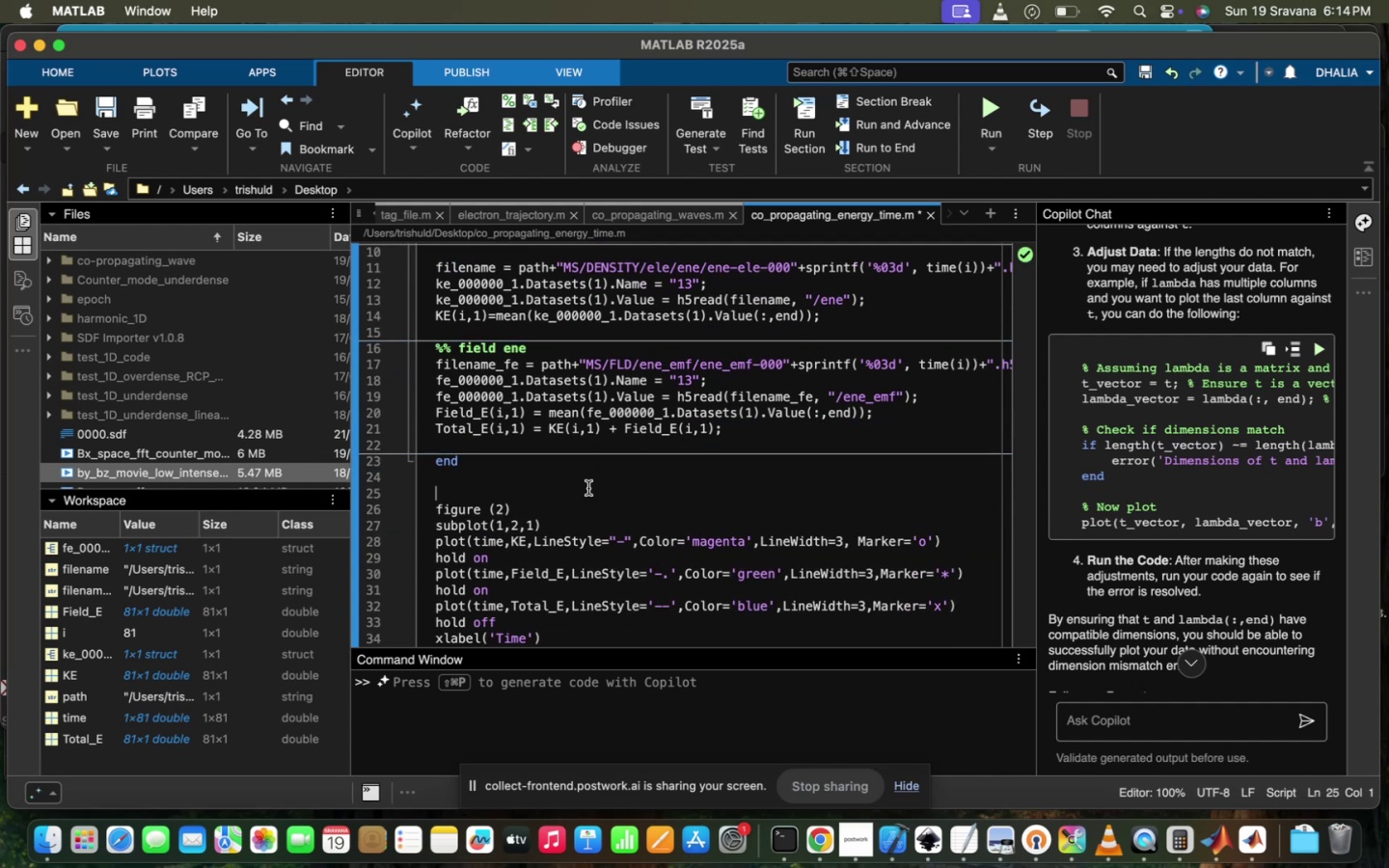 
key(ArrowUp)
 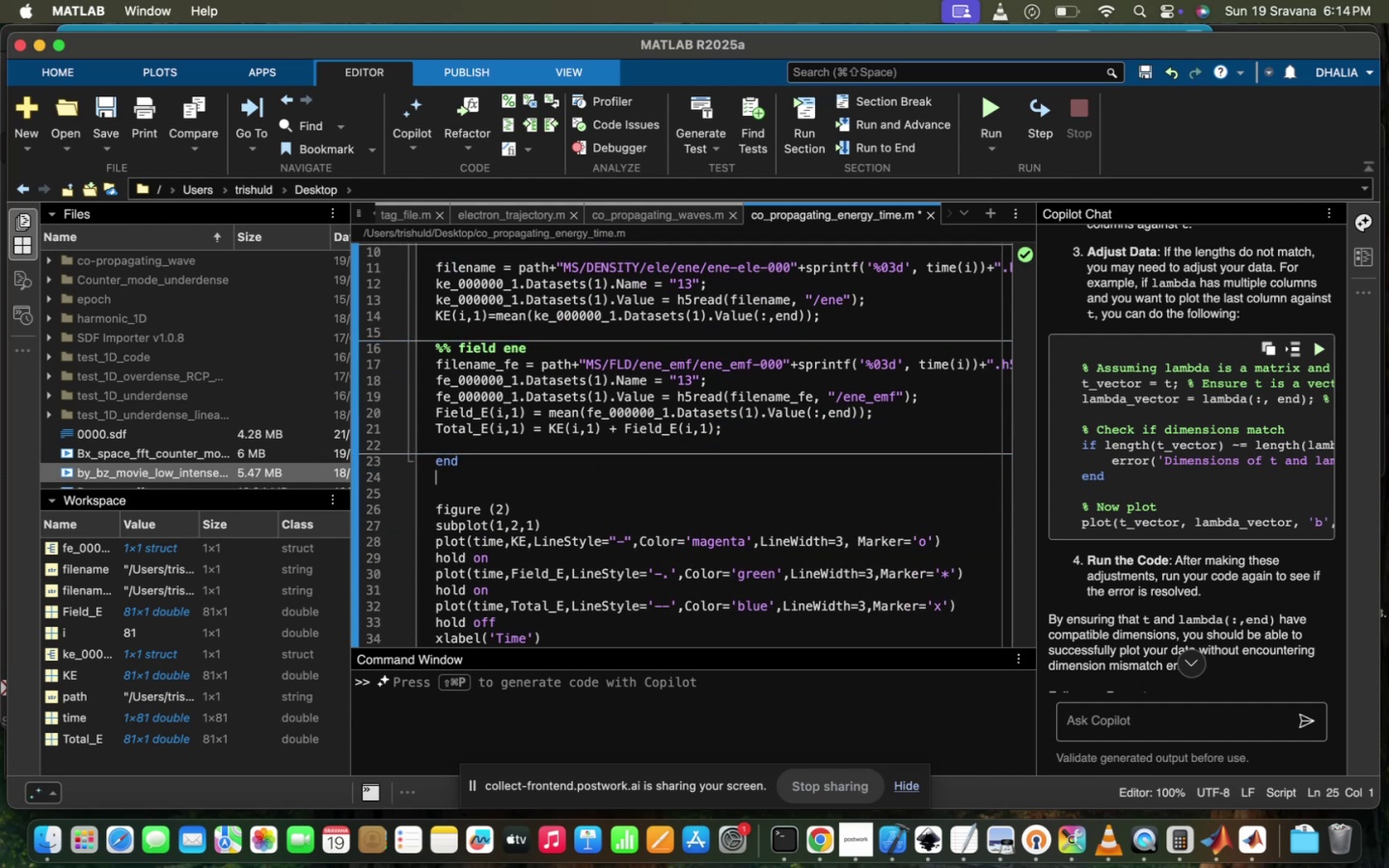 
type(ans)
key(Backspace)
key(Backspace)
type(bs_KE=KE /to)
key(Backspace)
key(Backspace)
type(TO)
key(Tab)
 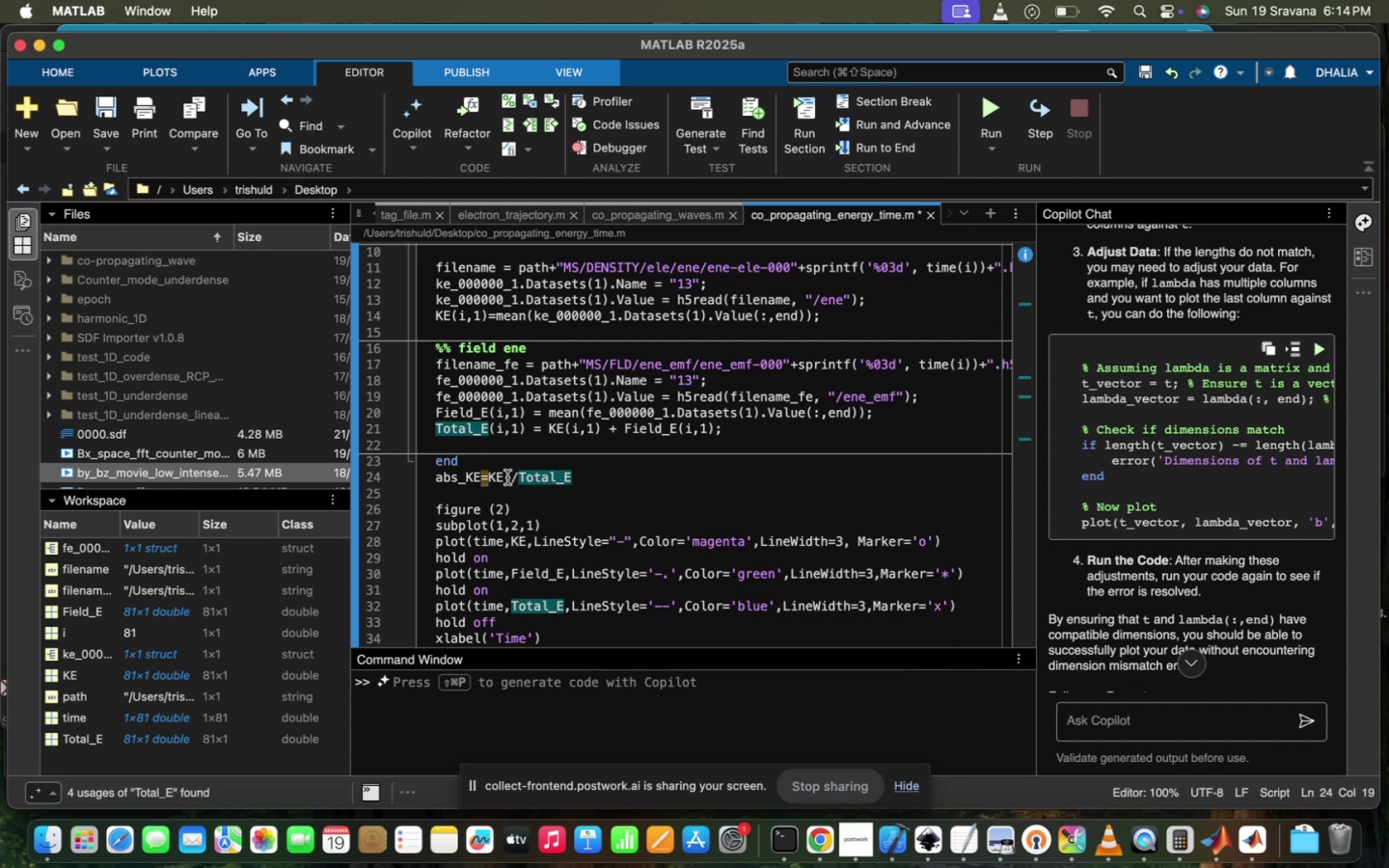 
key(Period)
 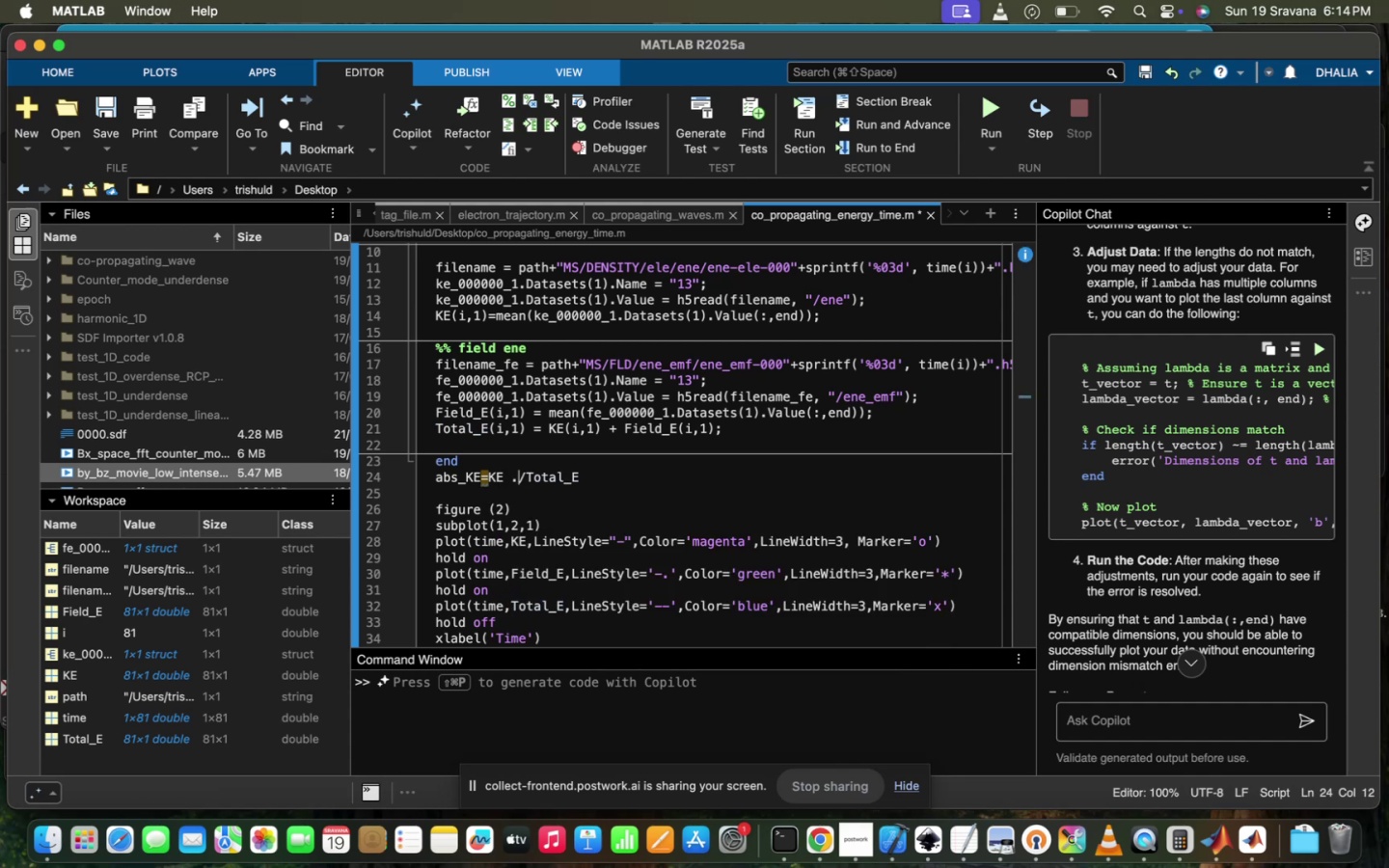 
key(ArrowRight)
 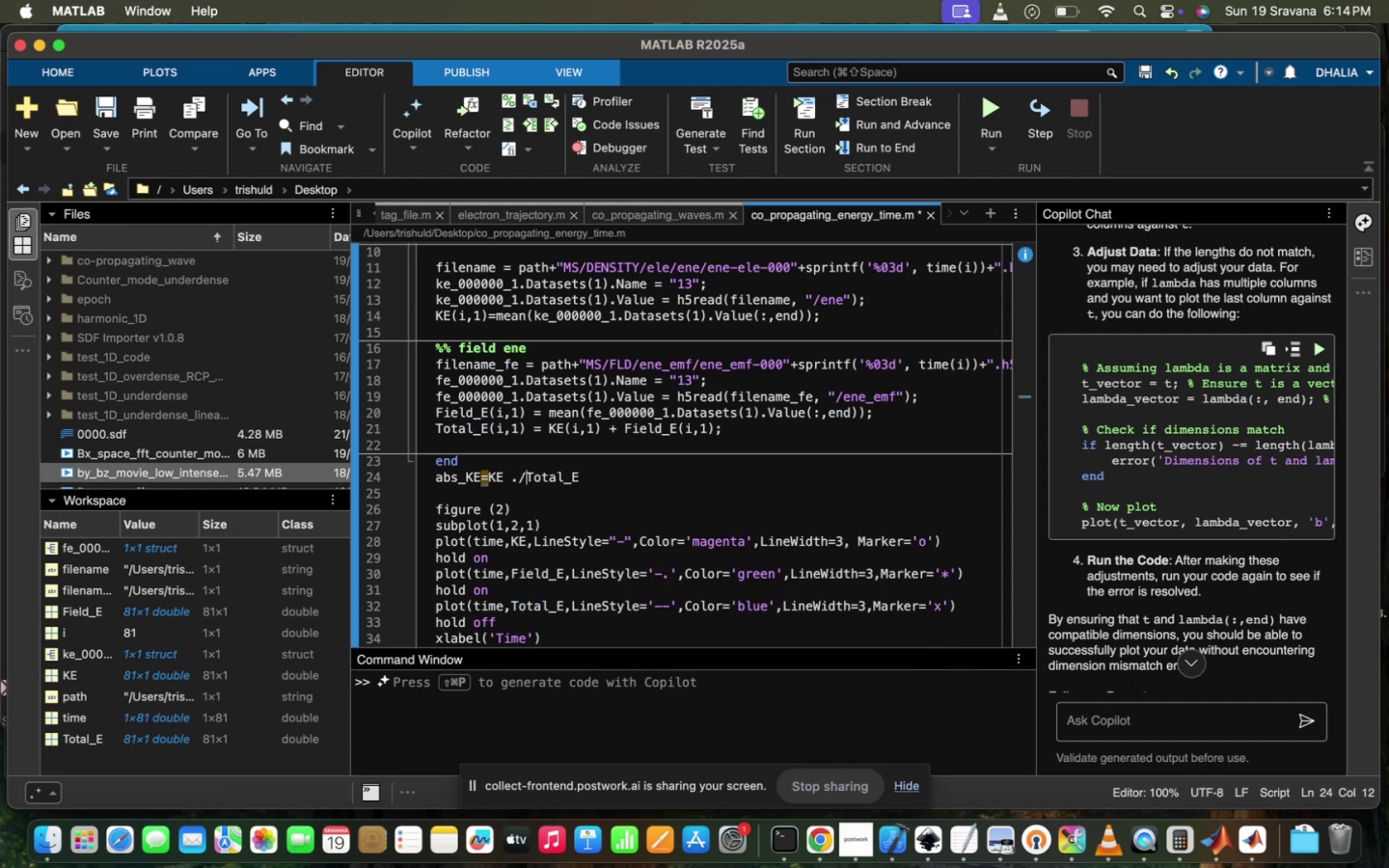 
key(Space)
 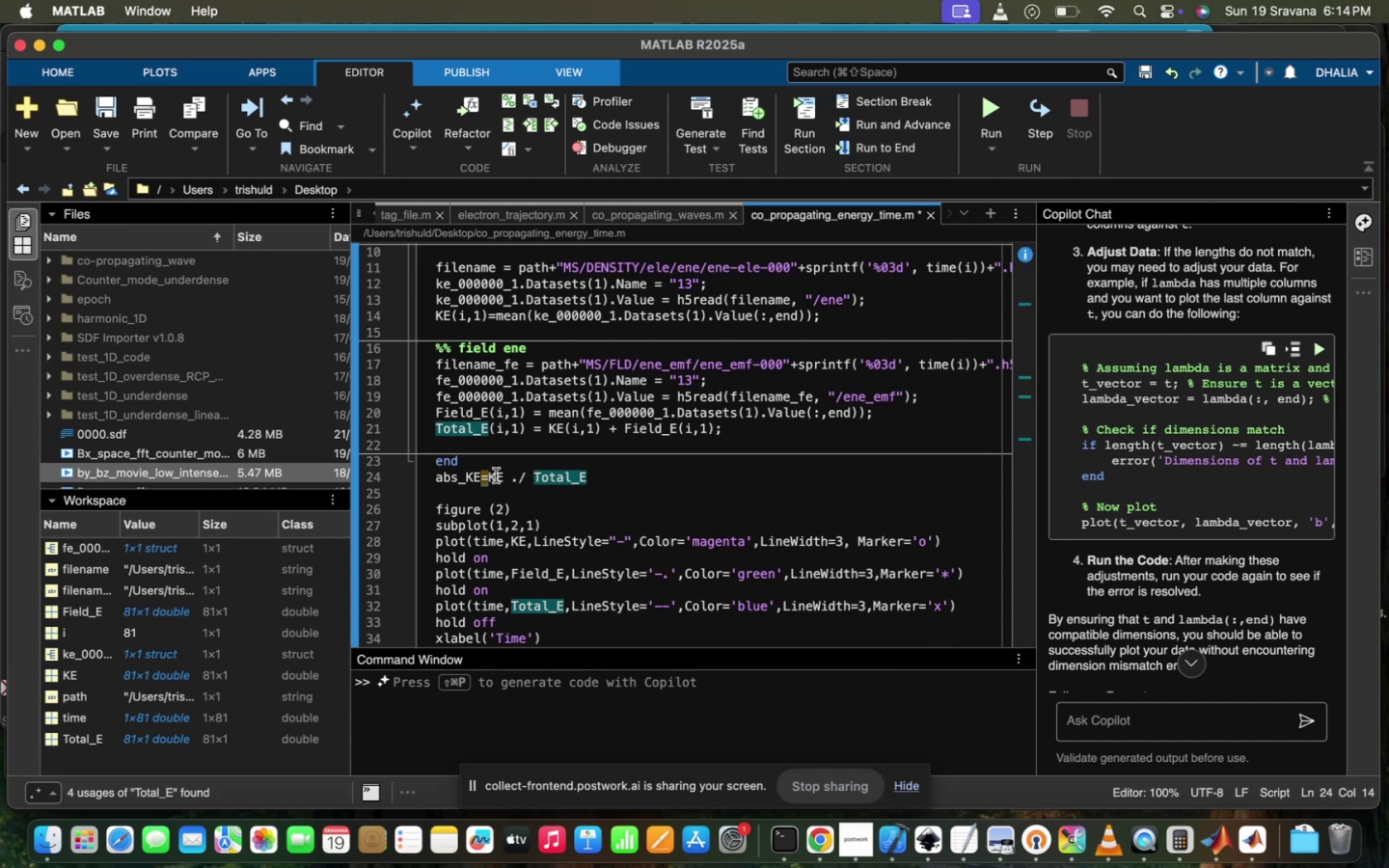 
left_click([489, 474])
 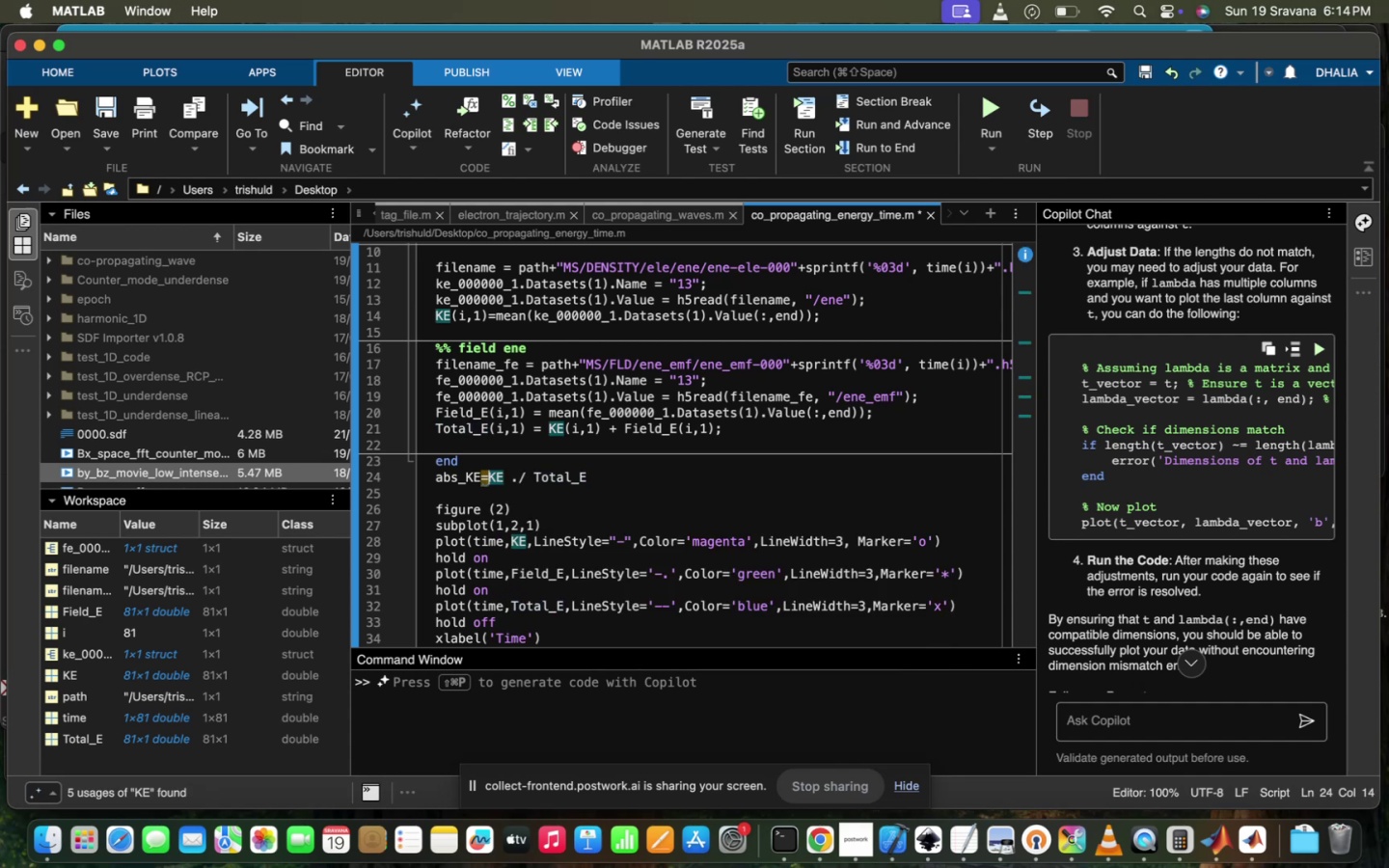 
key(Space)
 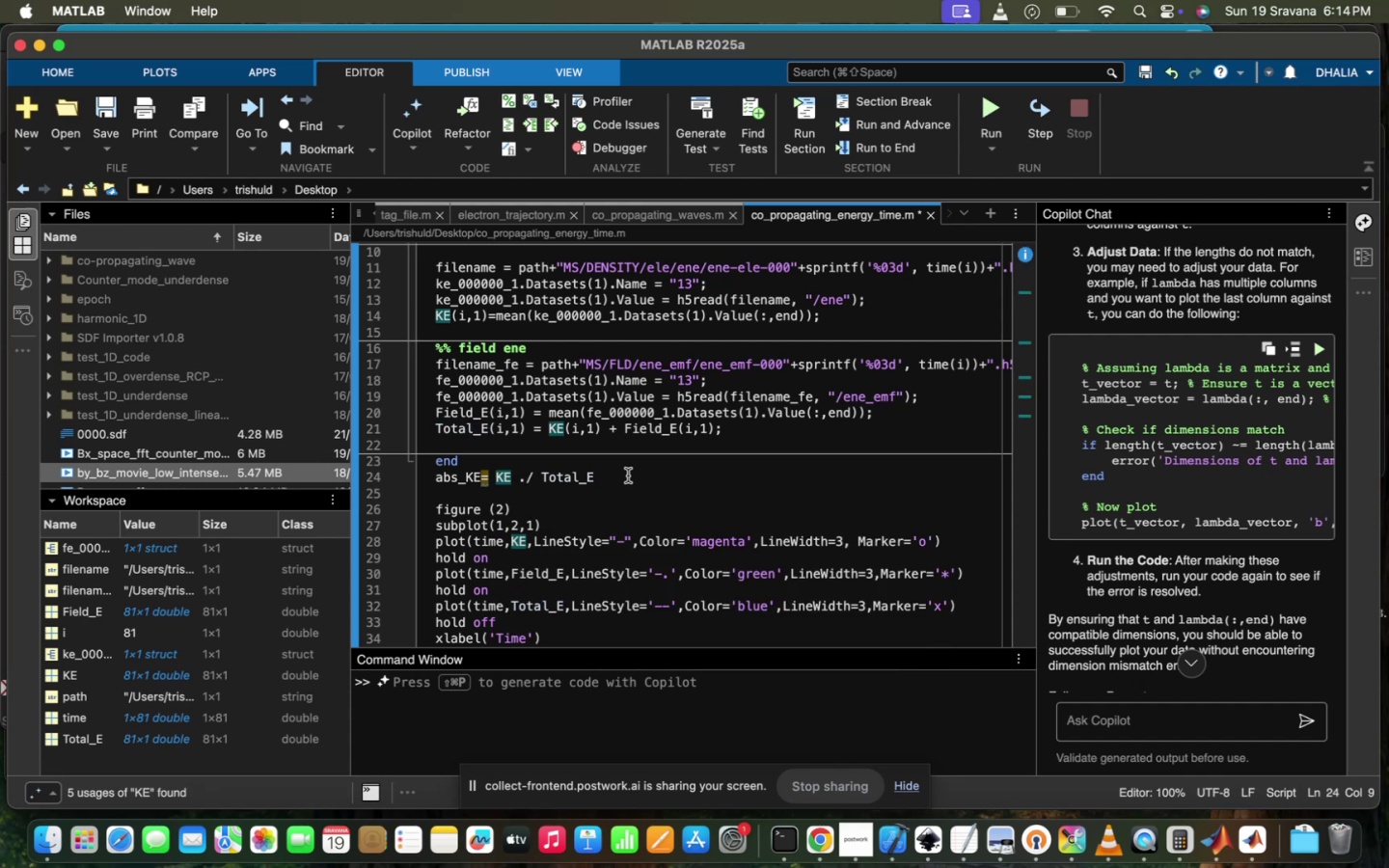 
left_click([618, 478])
 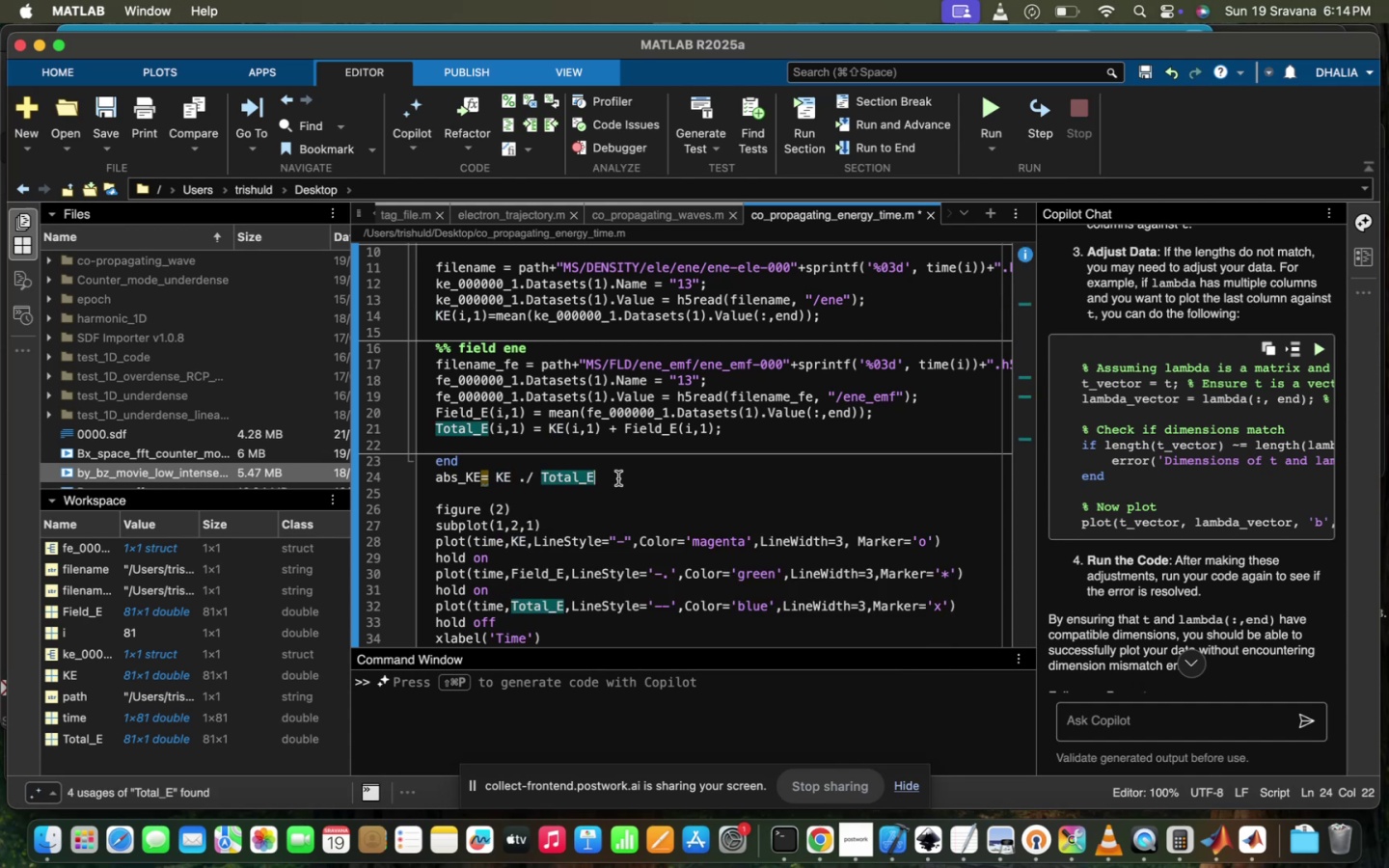 
key(Space)
 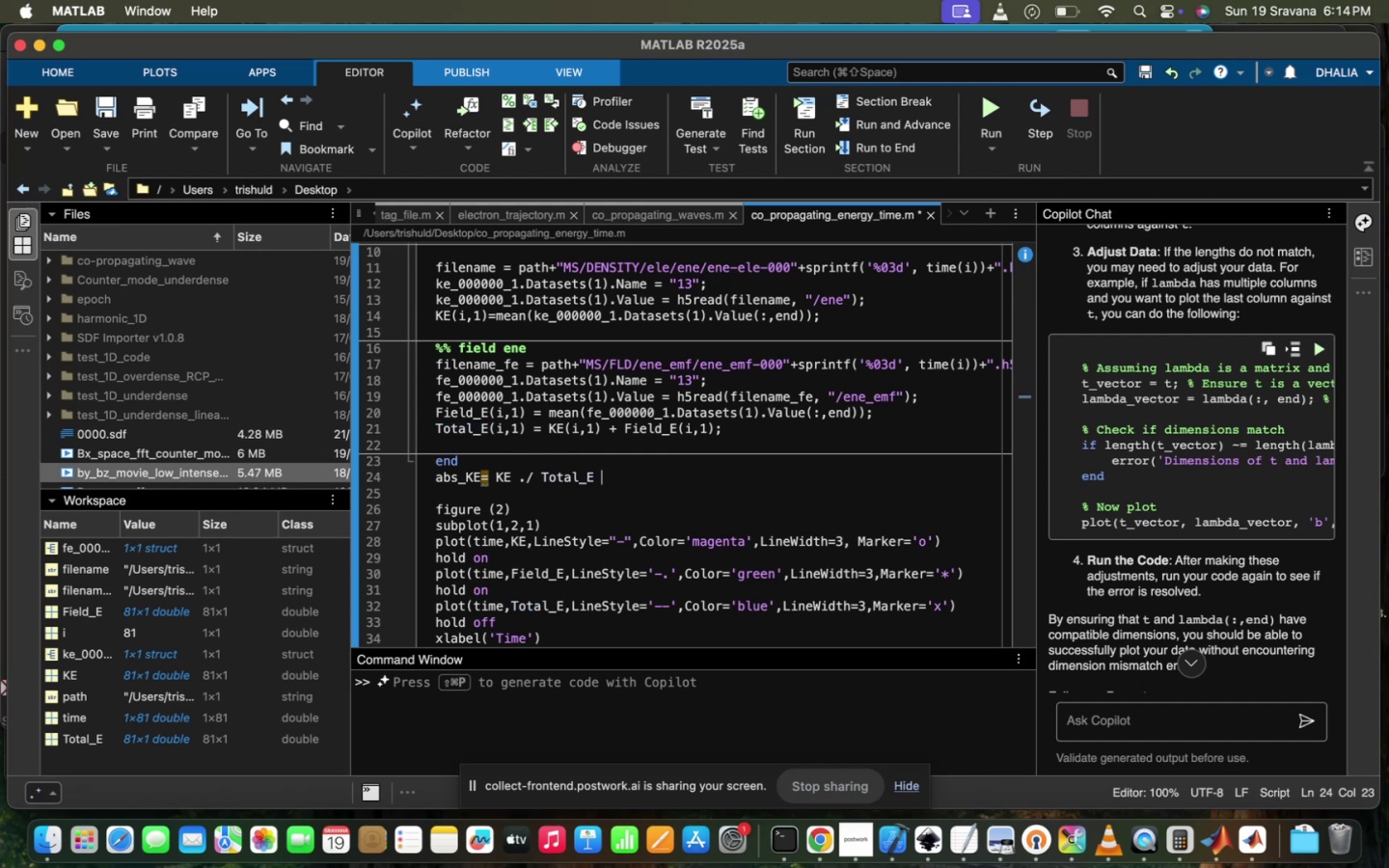 
key(Semicolon)
 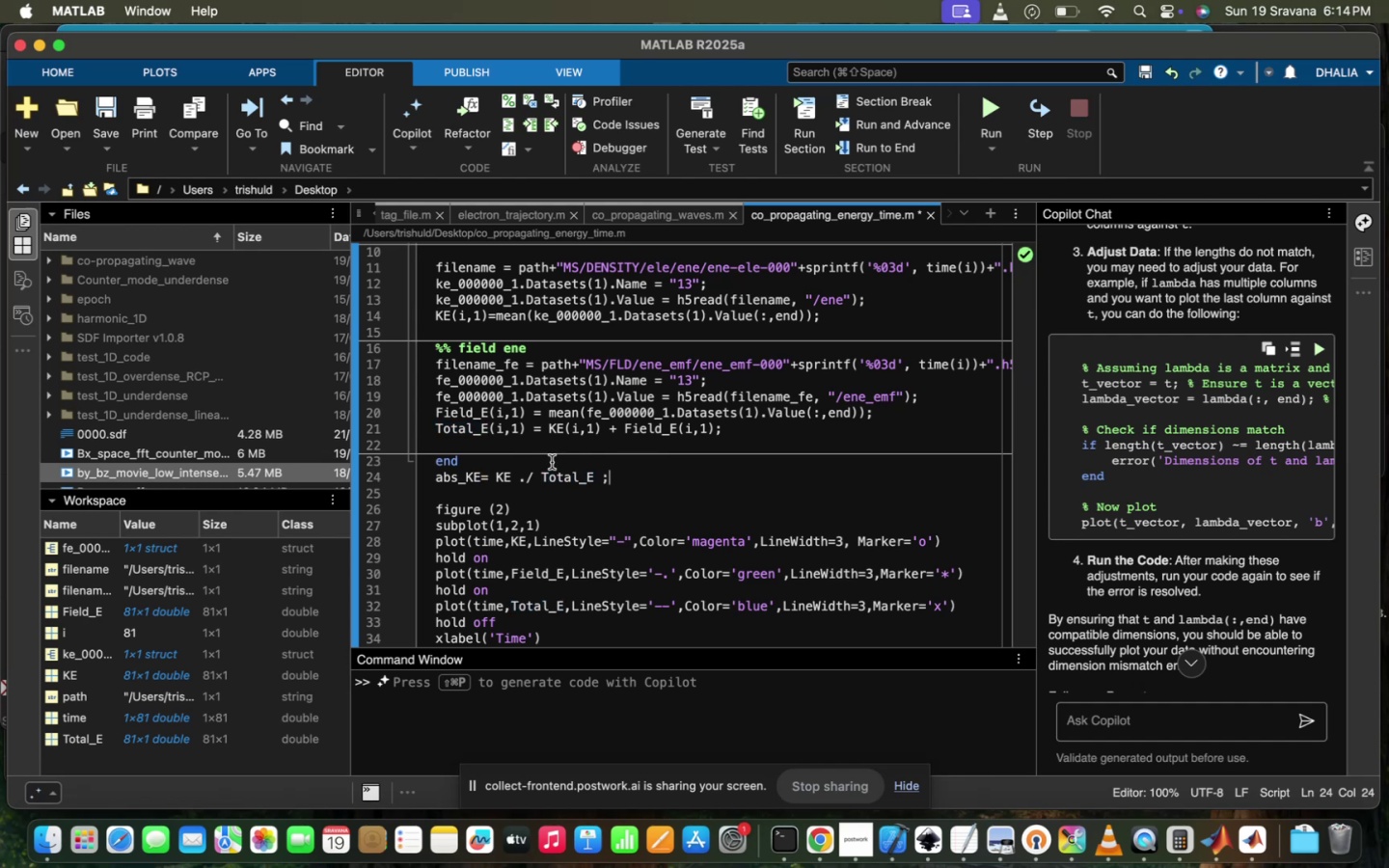 
double_click([540, 480])
 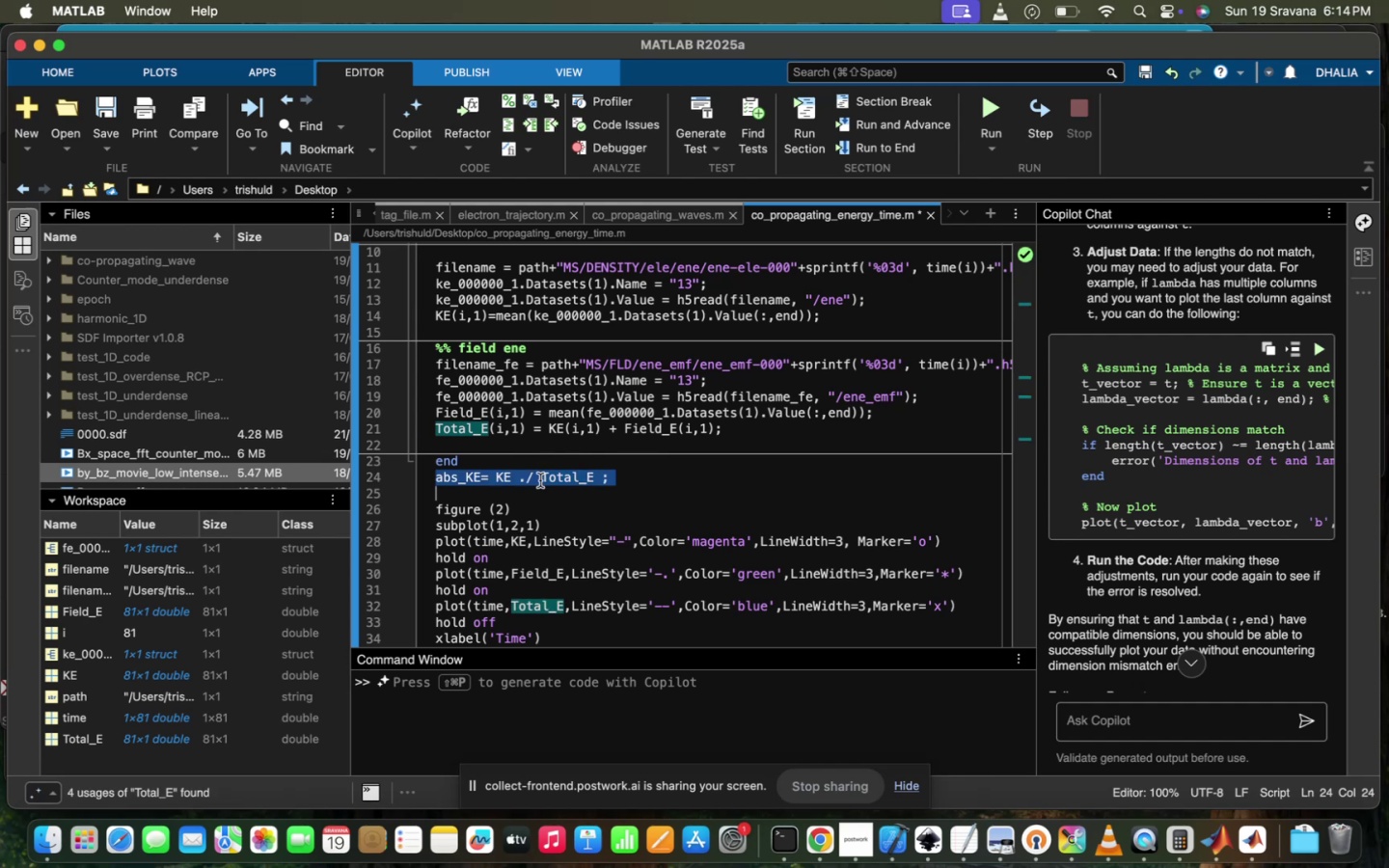 
triple_click([540, 480])
 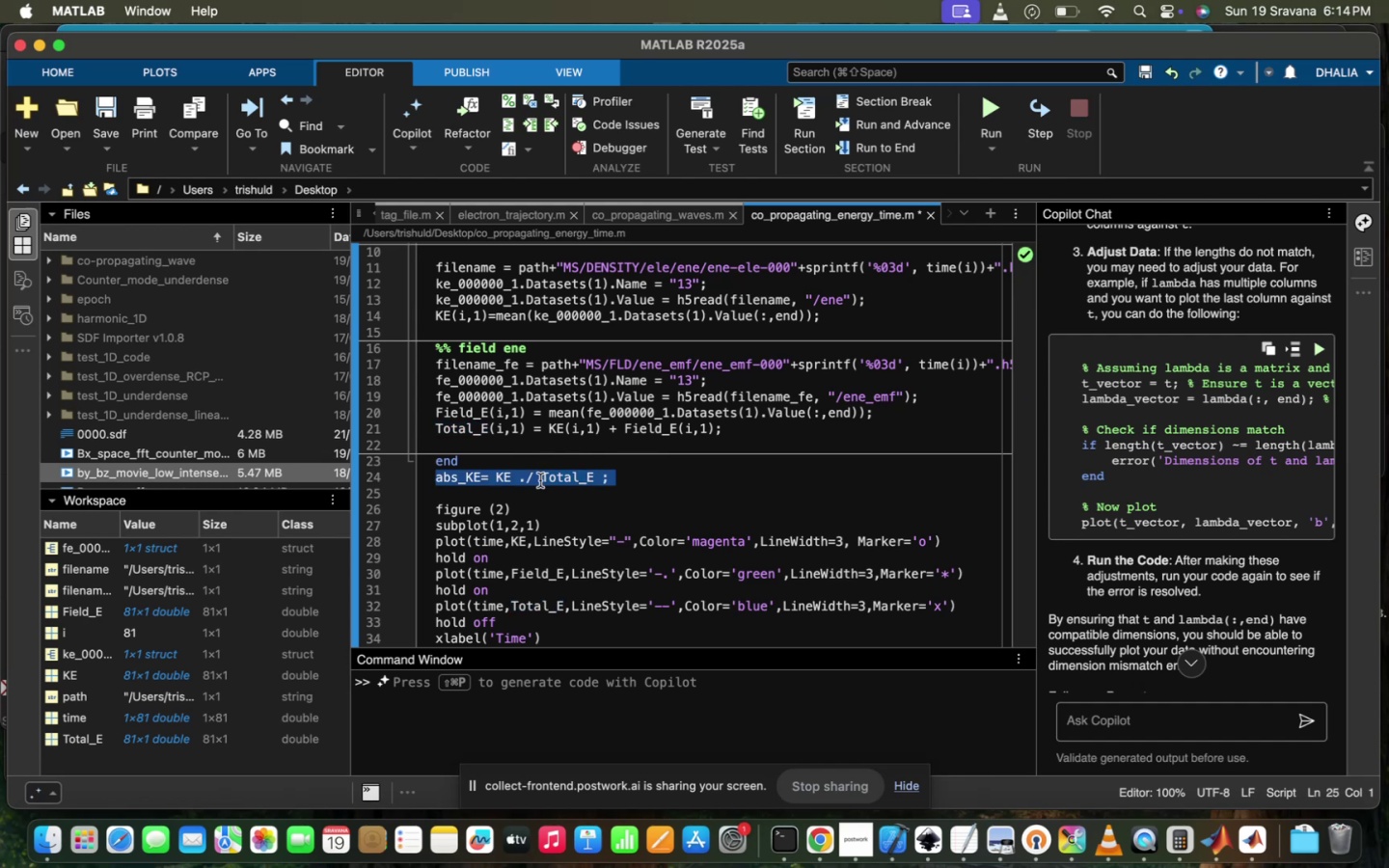 
key(Meta+CommandLeft)
 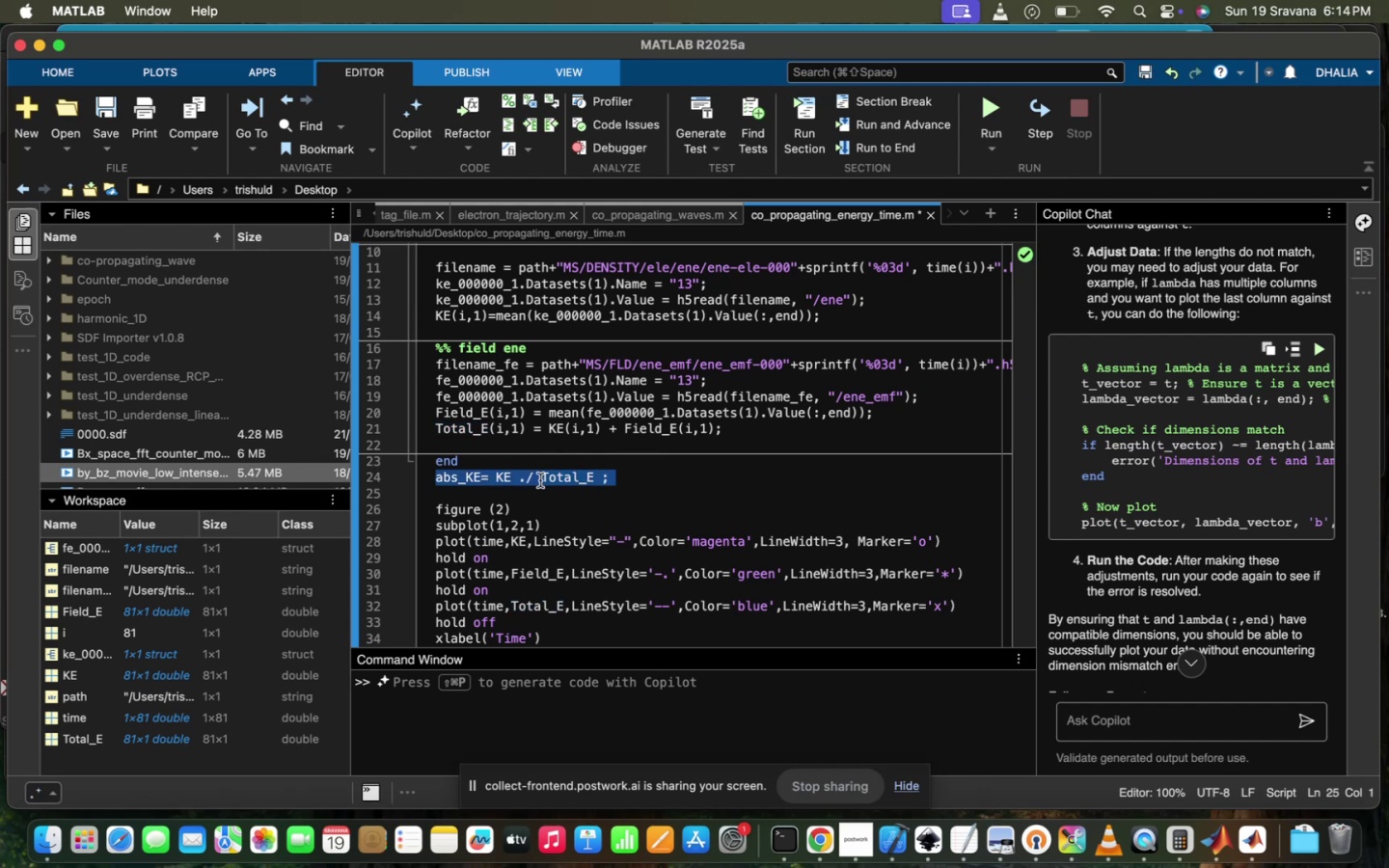 
key(Meta+C)
 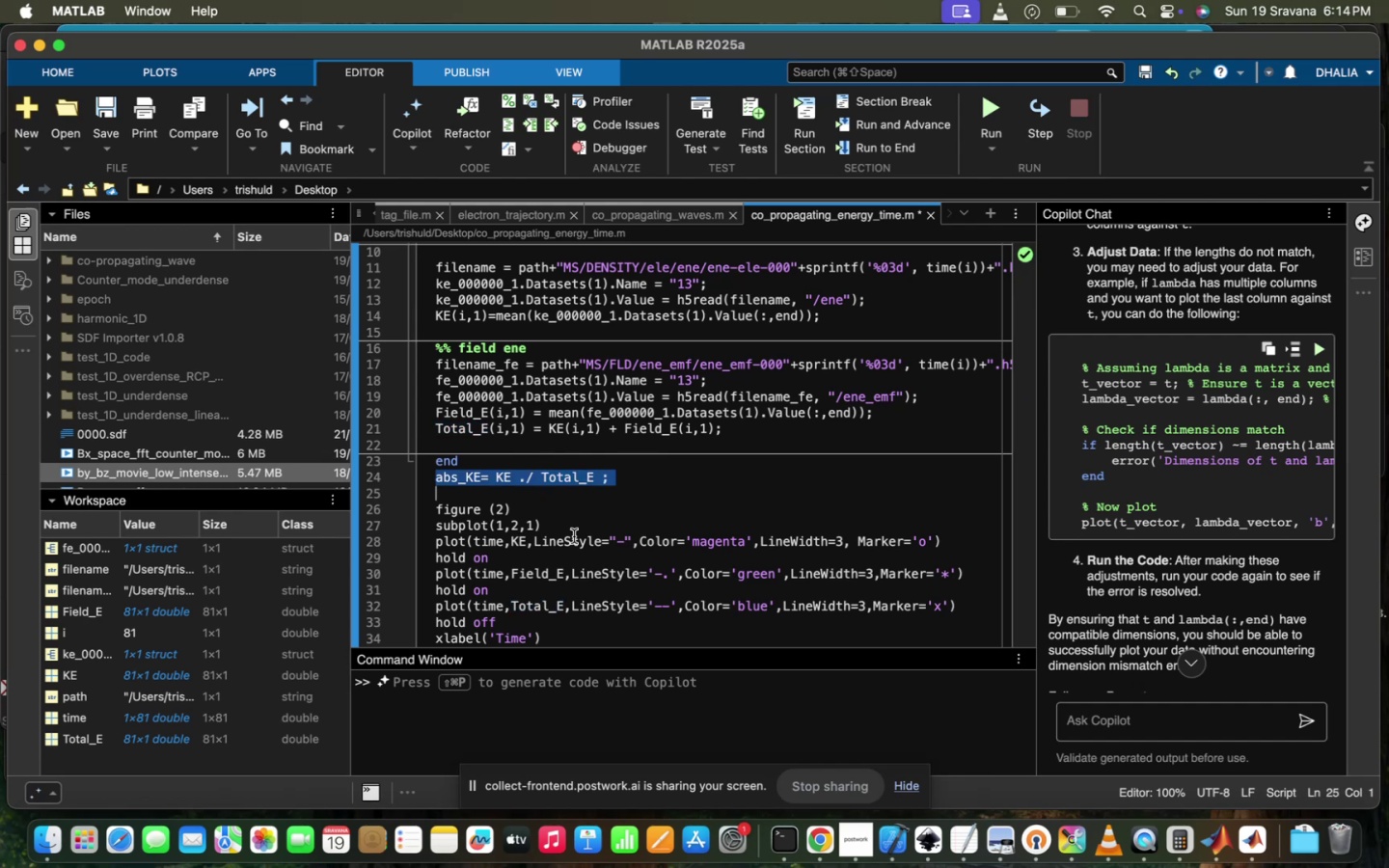 
scroll: coordinate [574, 536], scroll_direction: down, amount: 24.0
 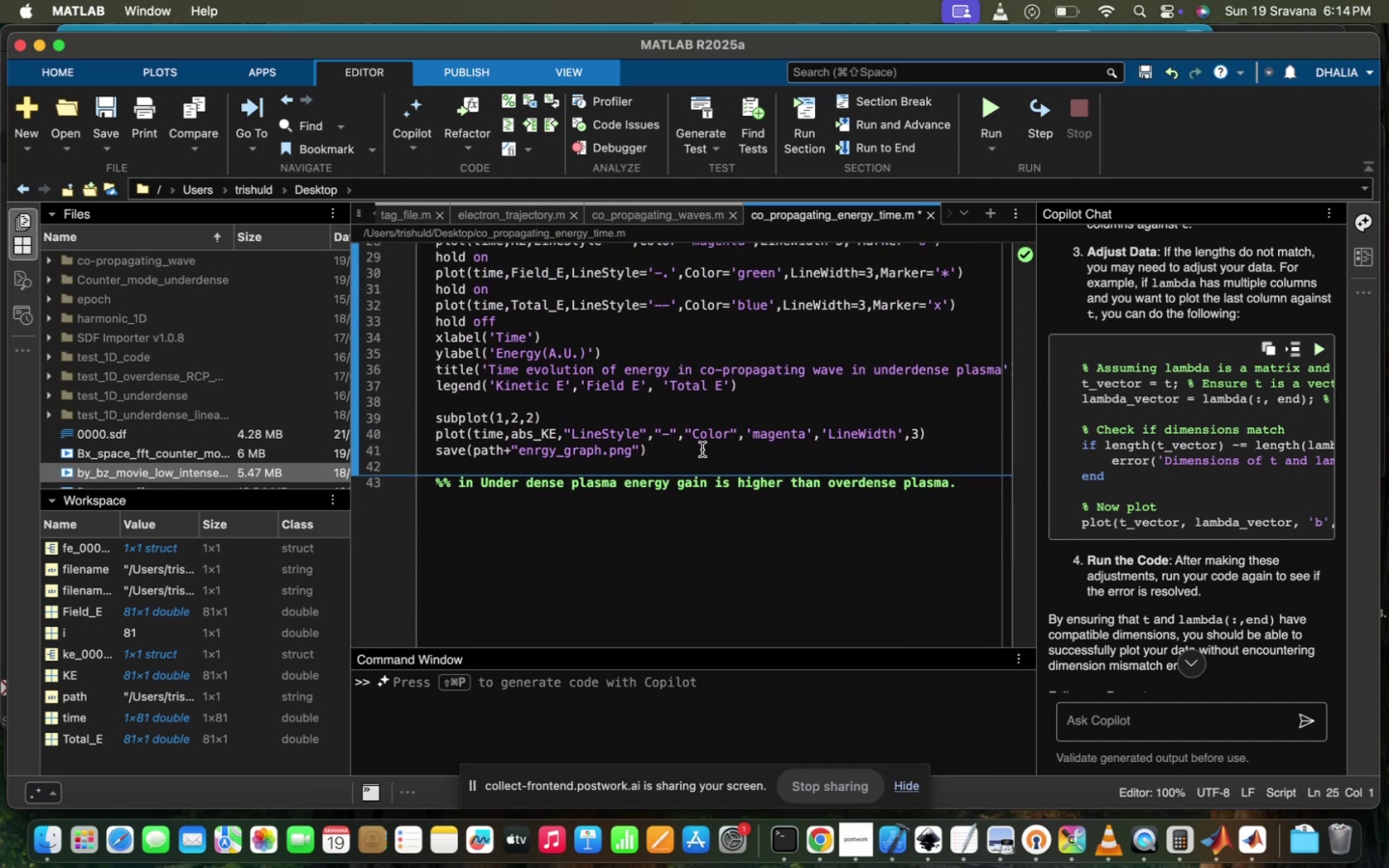 
left_click([937, 435])
 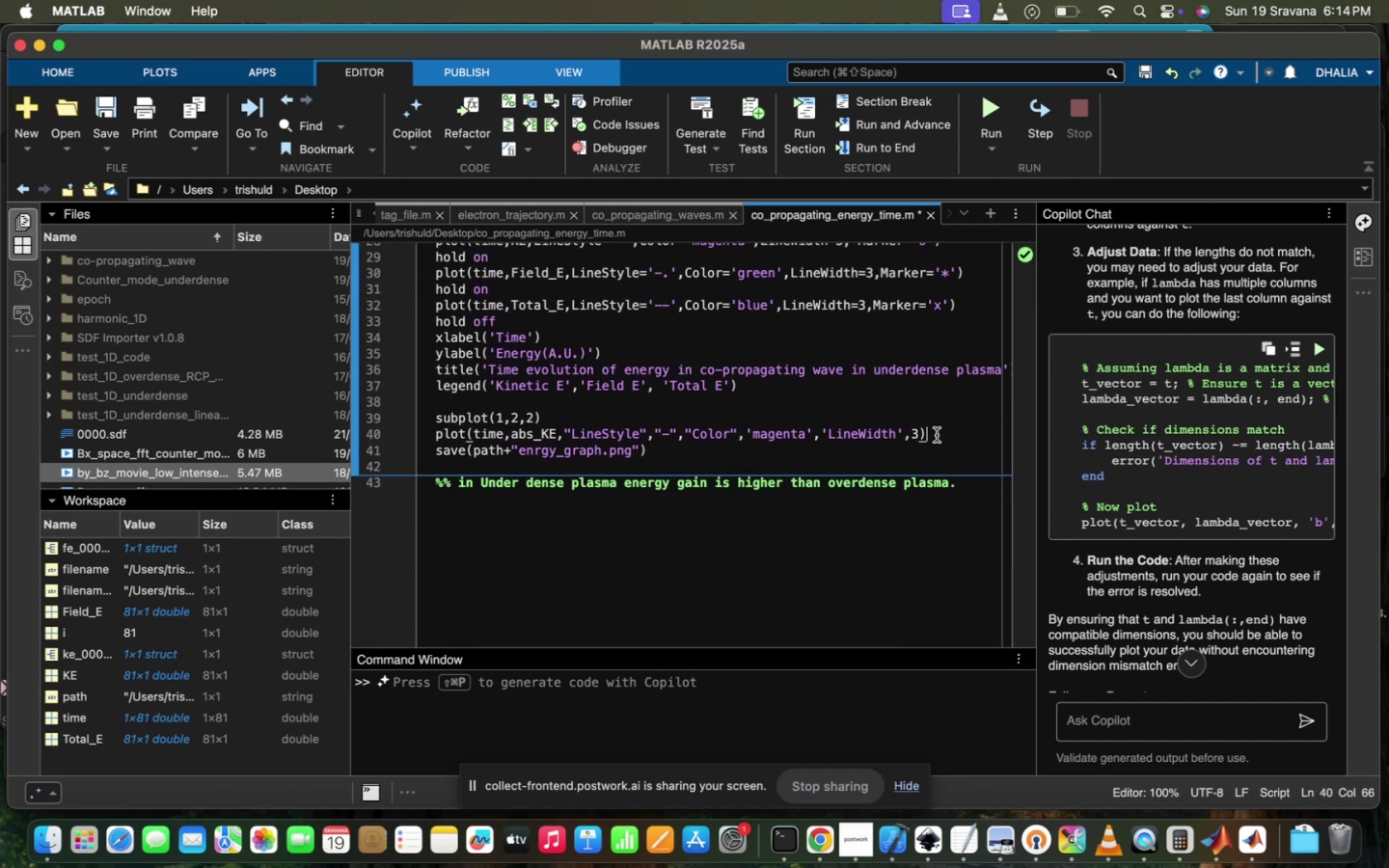 
key(Enter)
 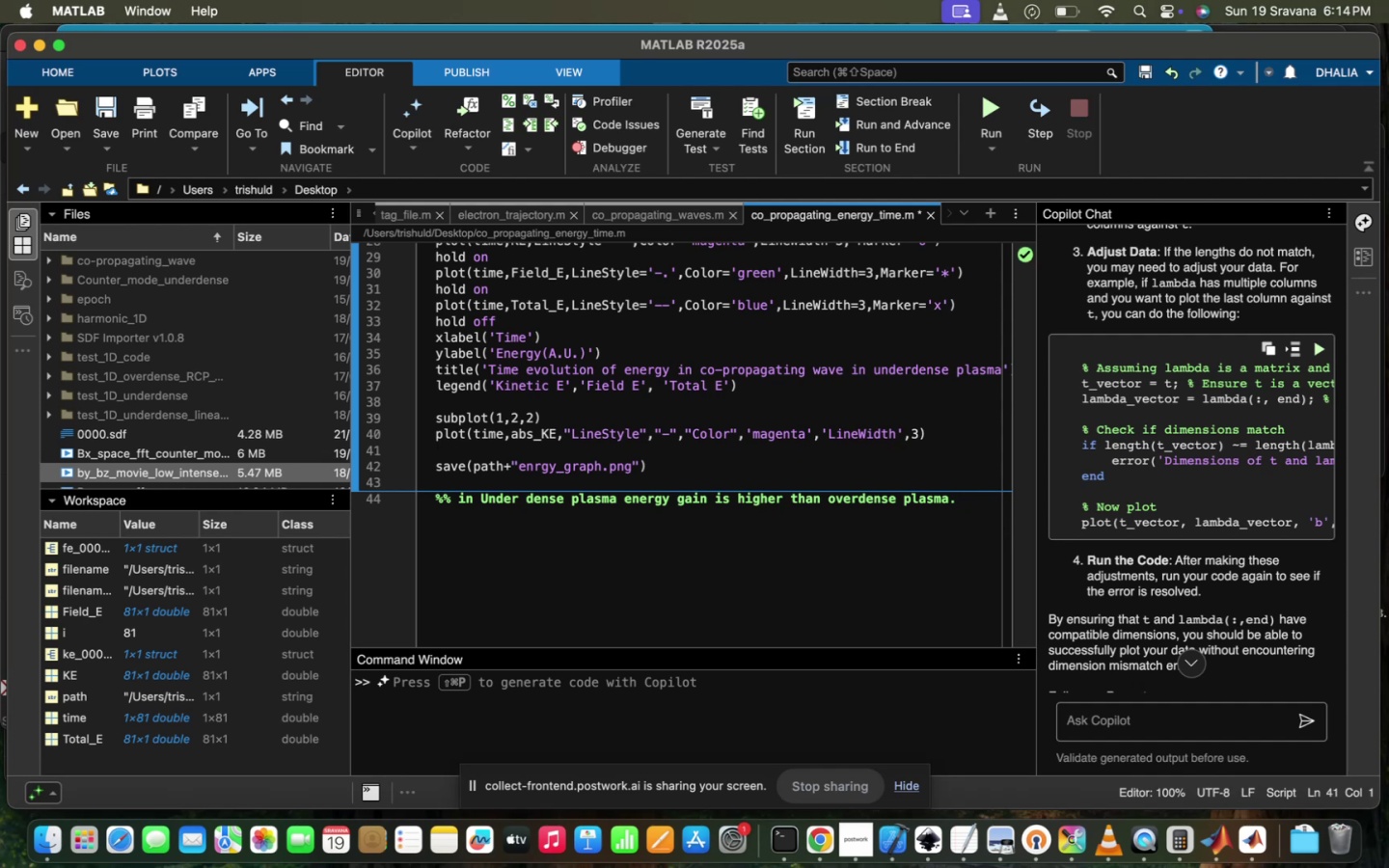 
type(xla)
key(Tab)
type((;)
key(Backspace)
type('T)
key(Tab)
key(Backspace)
key(Backspace)
key(Backspace)
type(ime (\omega_{pe}^{-1})
 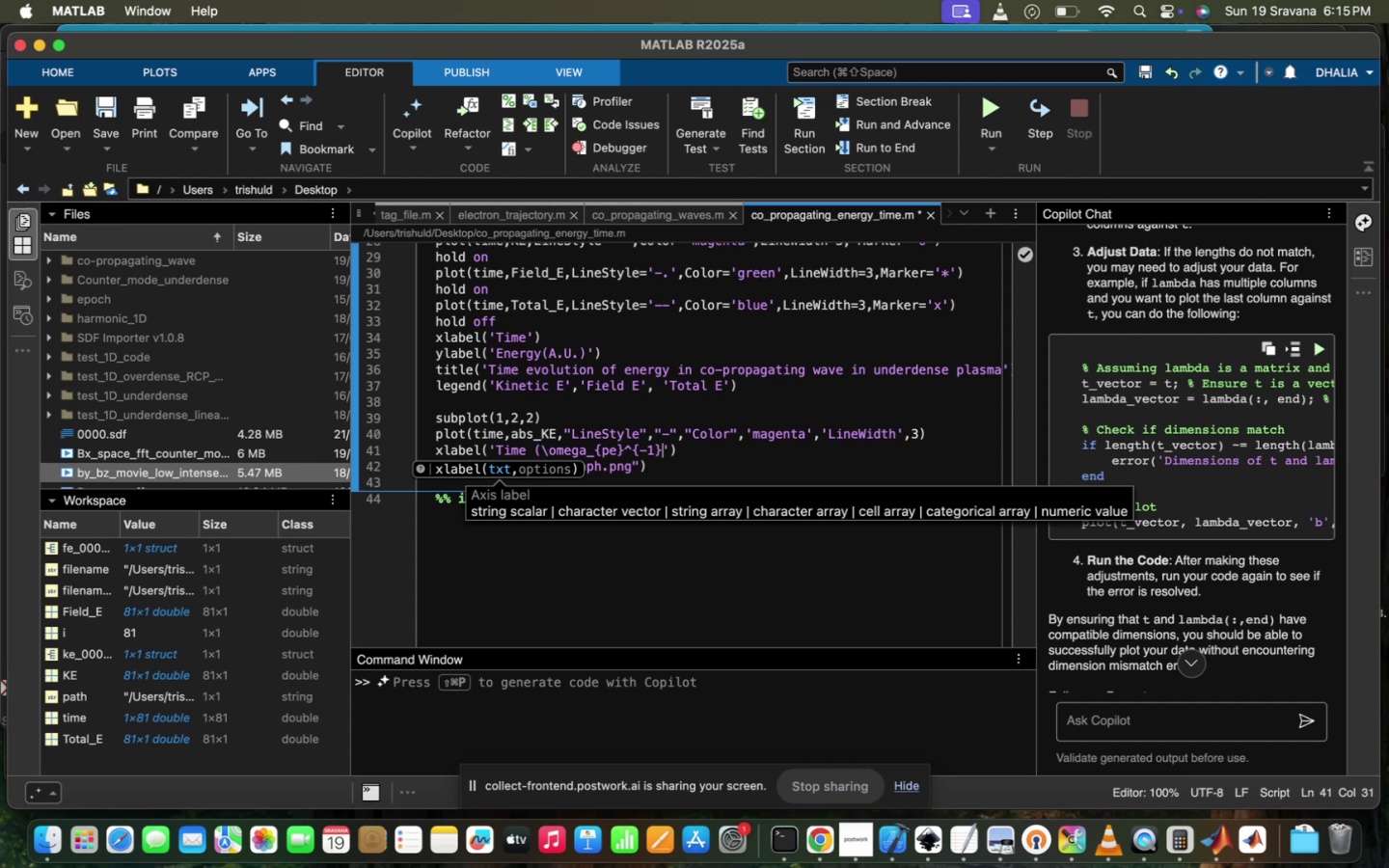 
 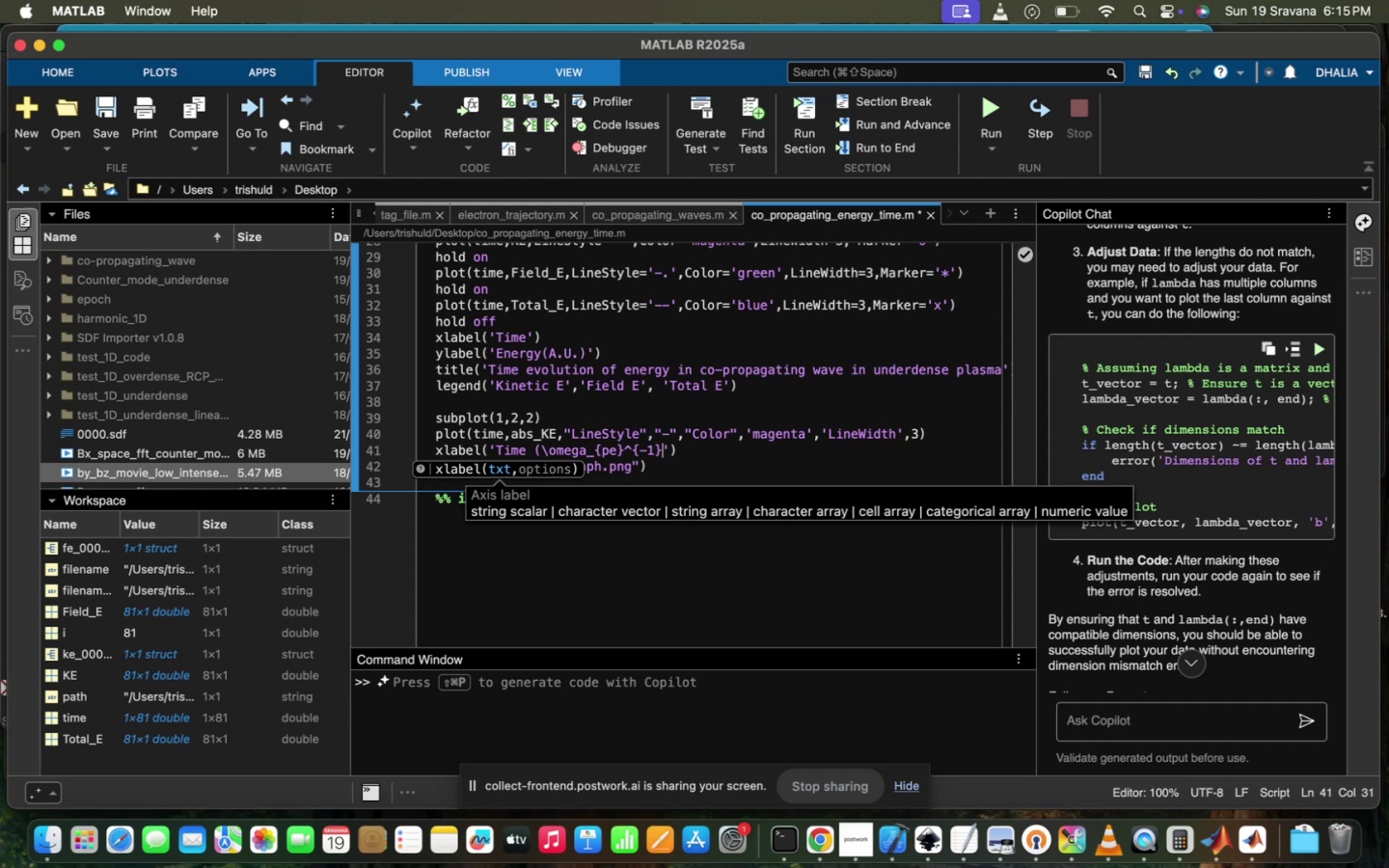 
key(ArrowRight)
 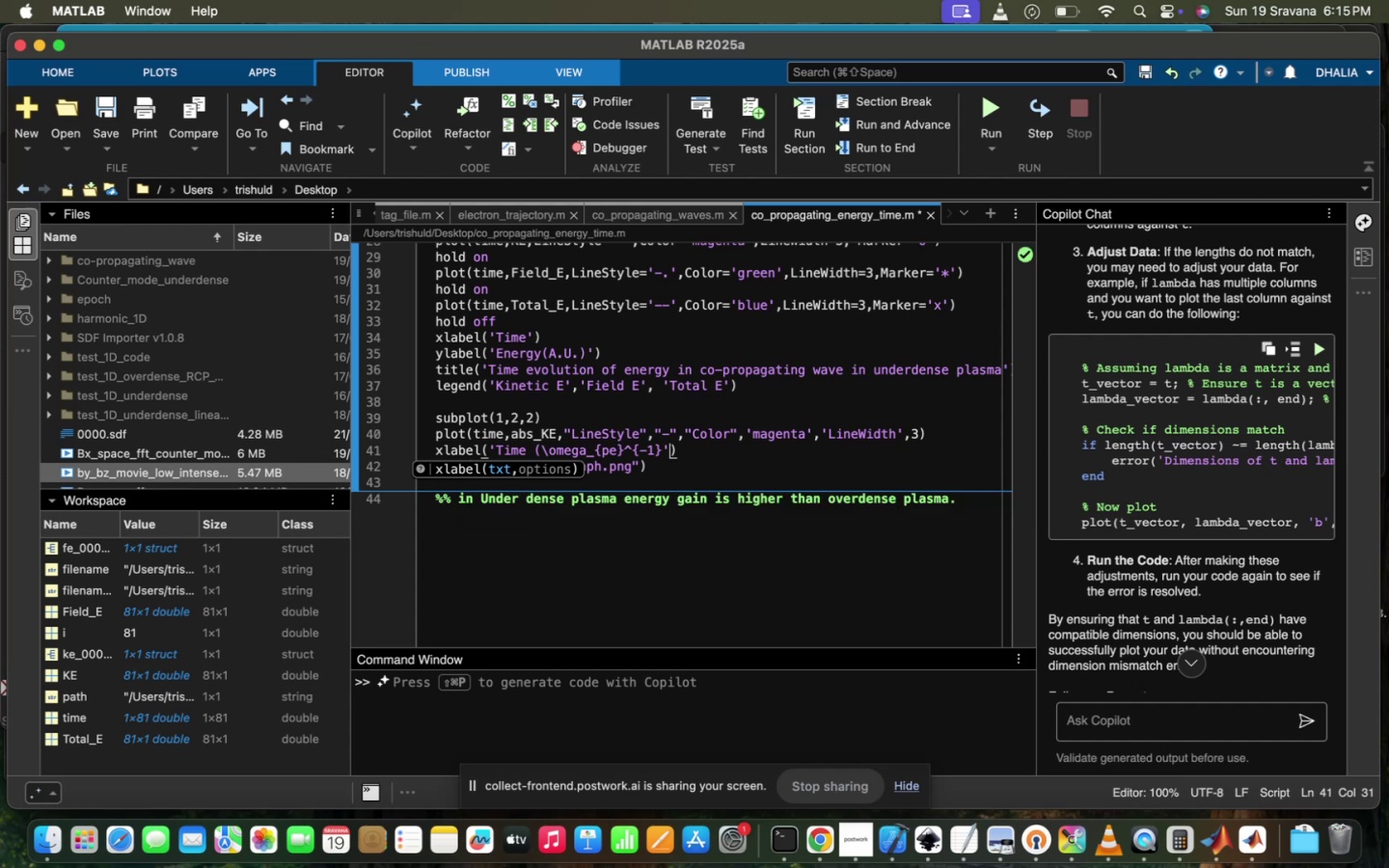 
key(ArrowRight)
 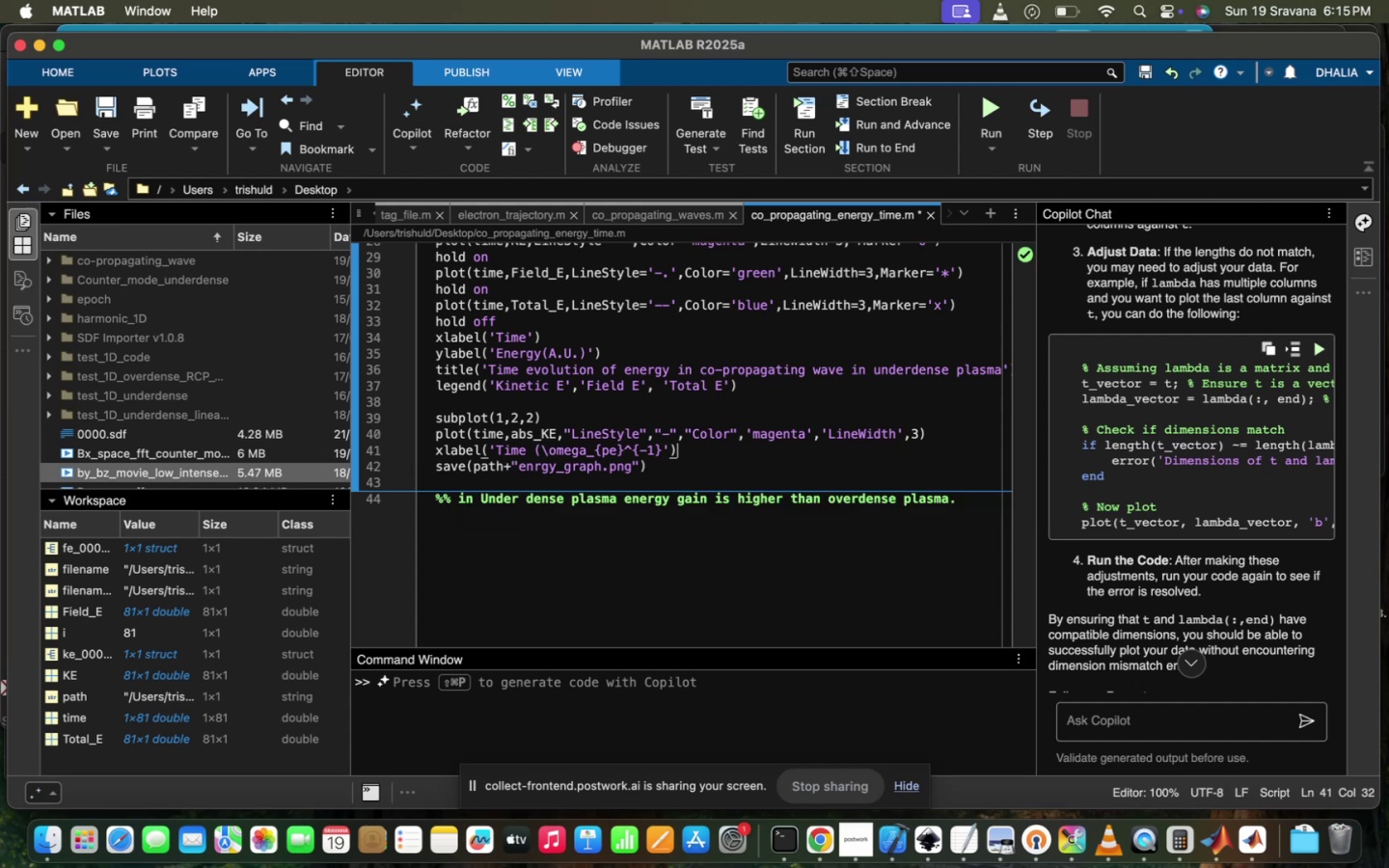 
key(Enter)
 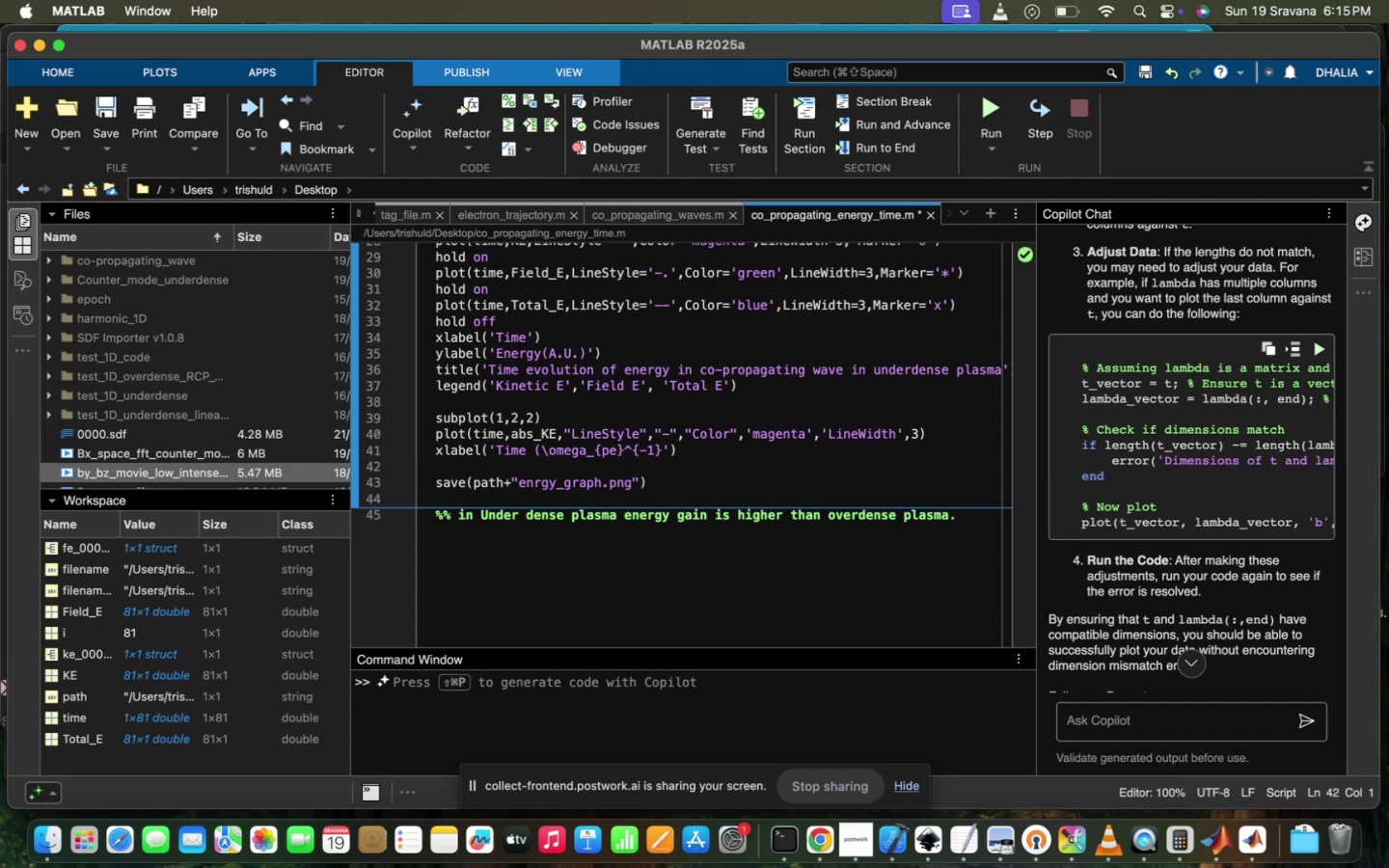 
type(y)
key(Tab)
type(('Ans)
key(Backspace)
key(Backspace)
type(bsorption)
 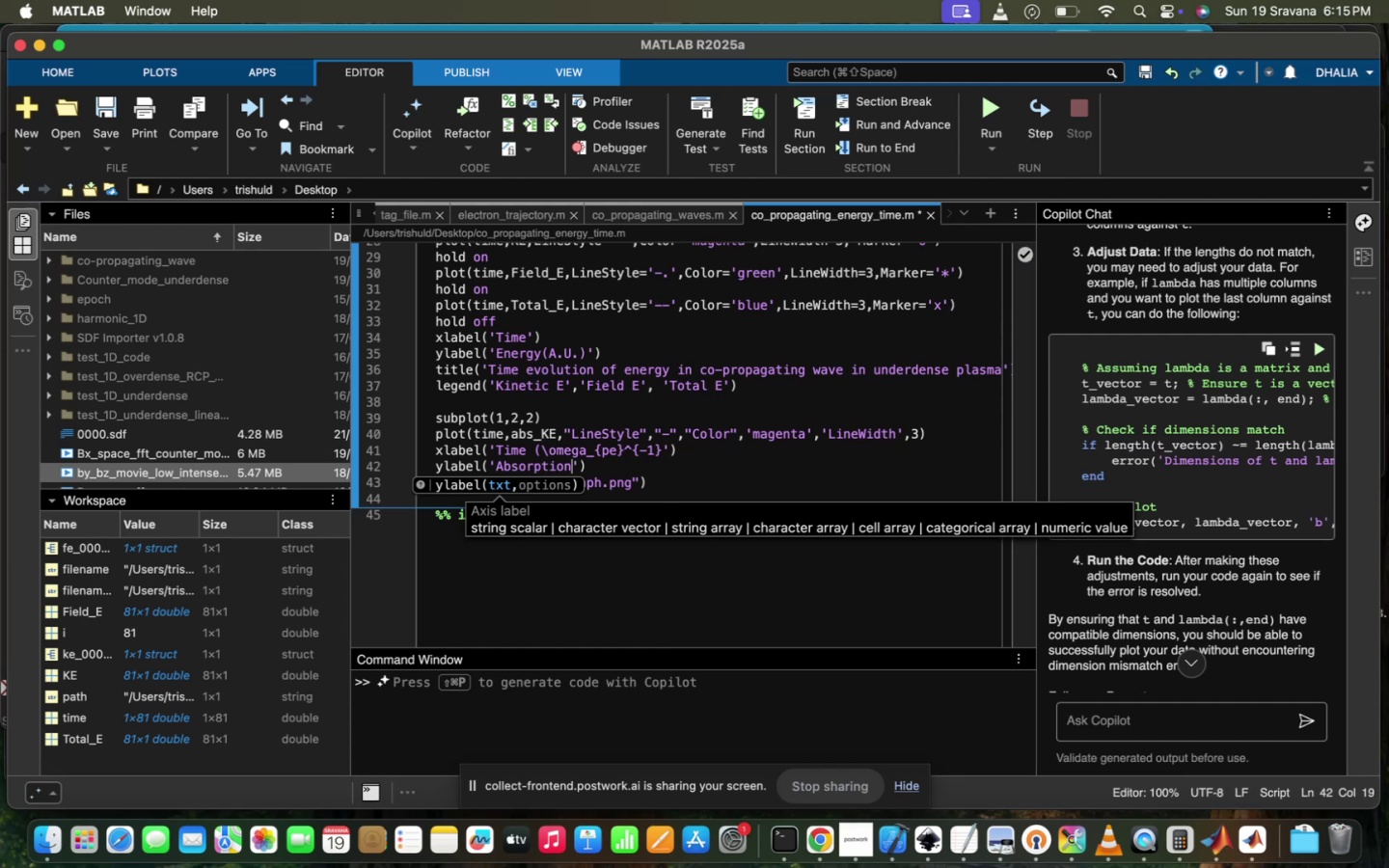 
wait(6.66)
 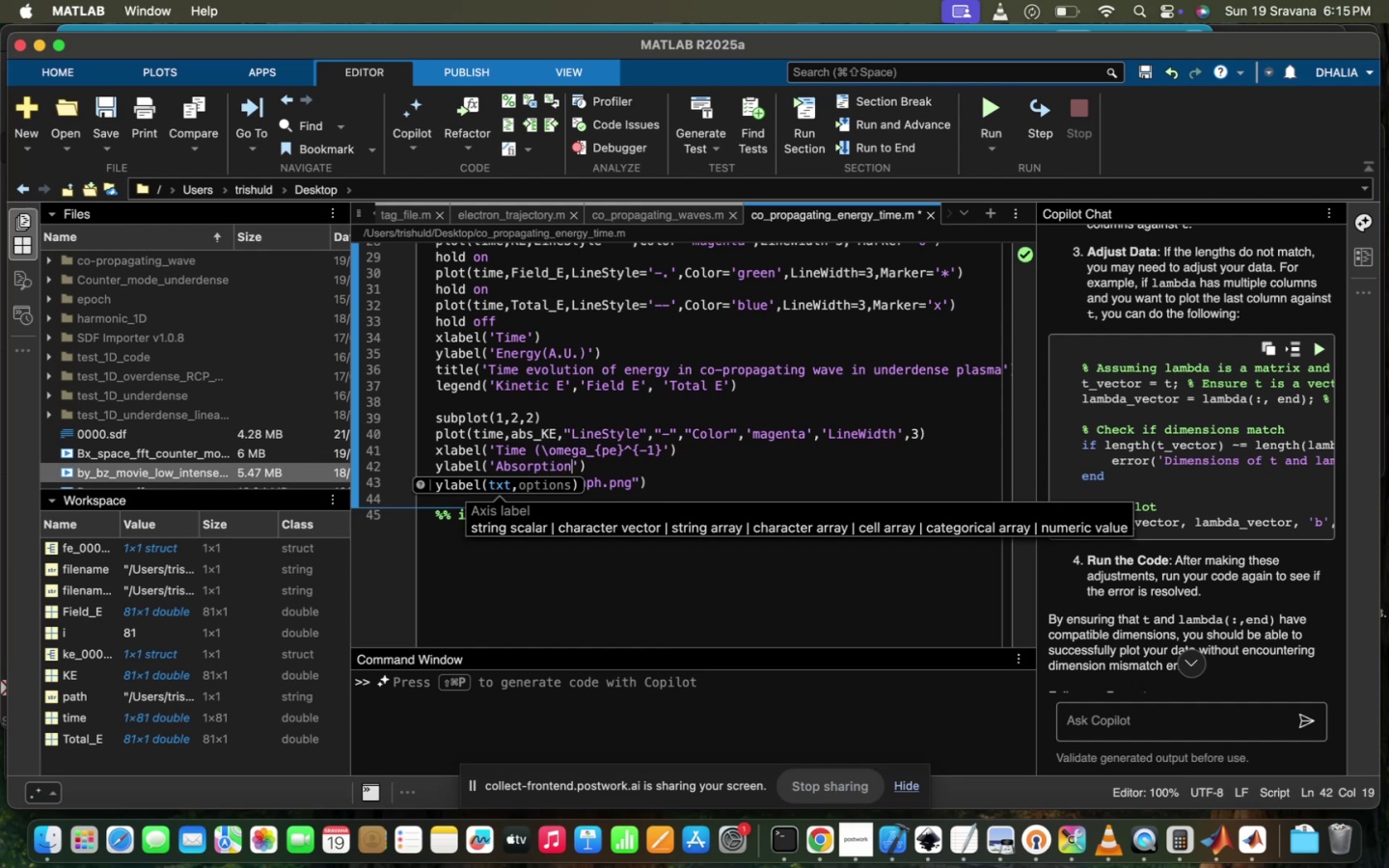 
type( Energy)
 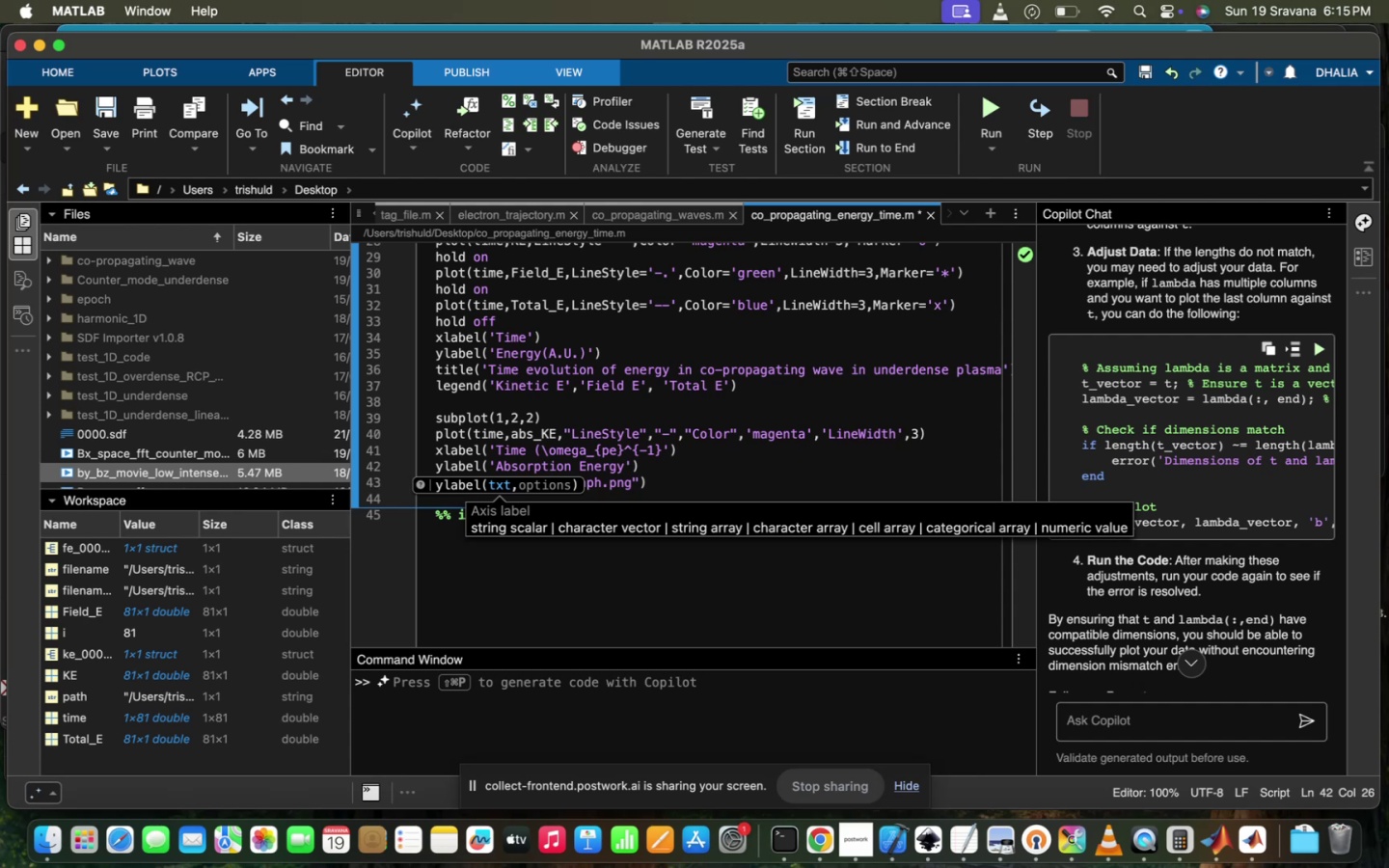 
wait(23.8)
 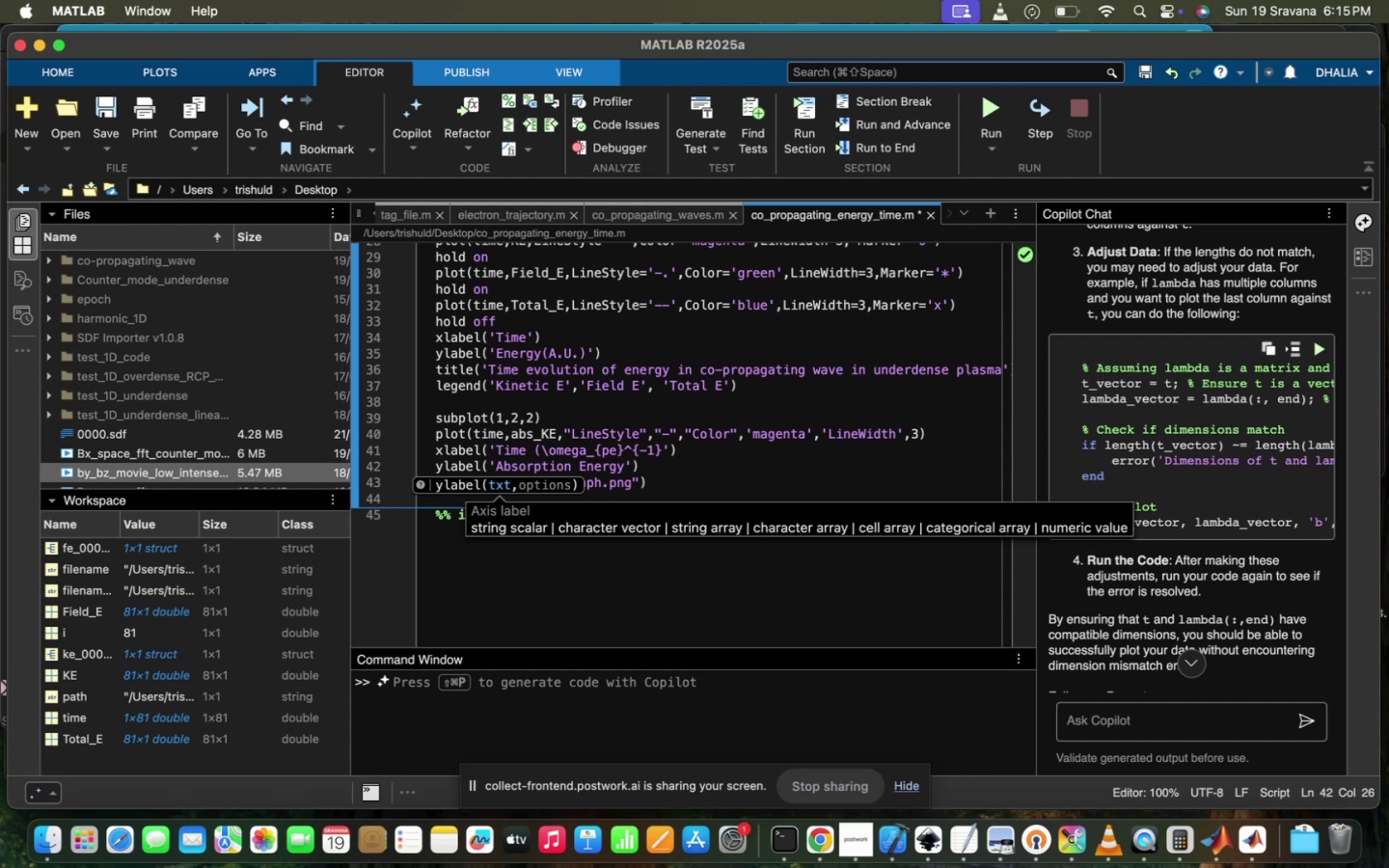 
key(Space)
 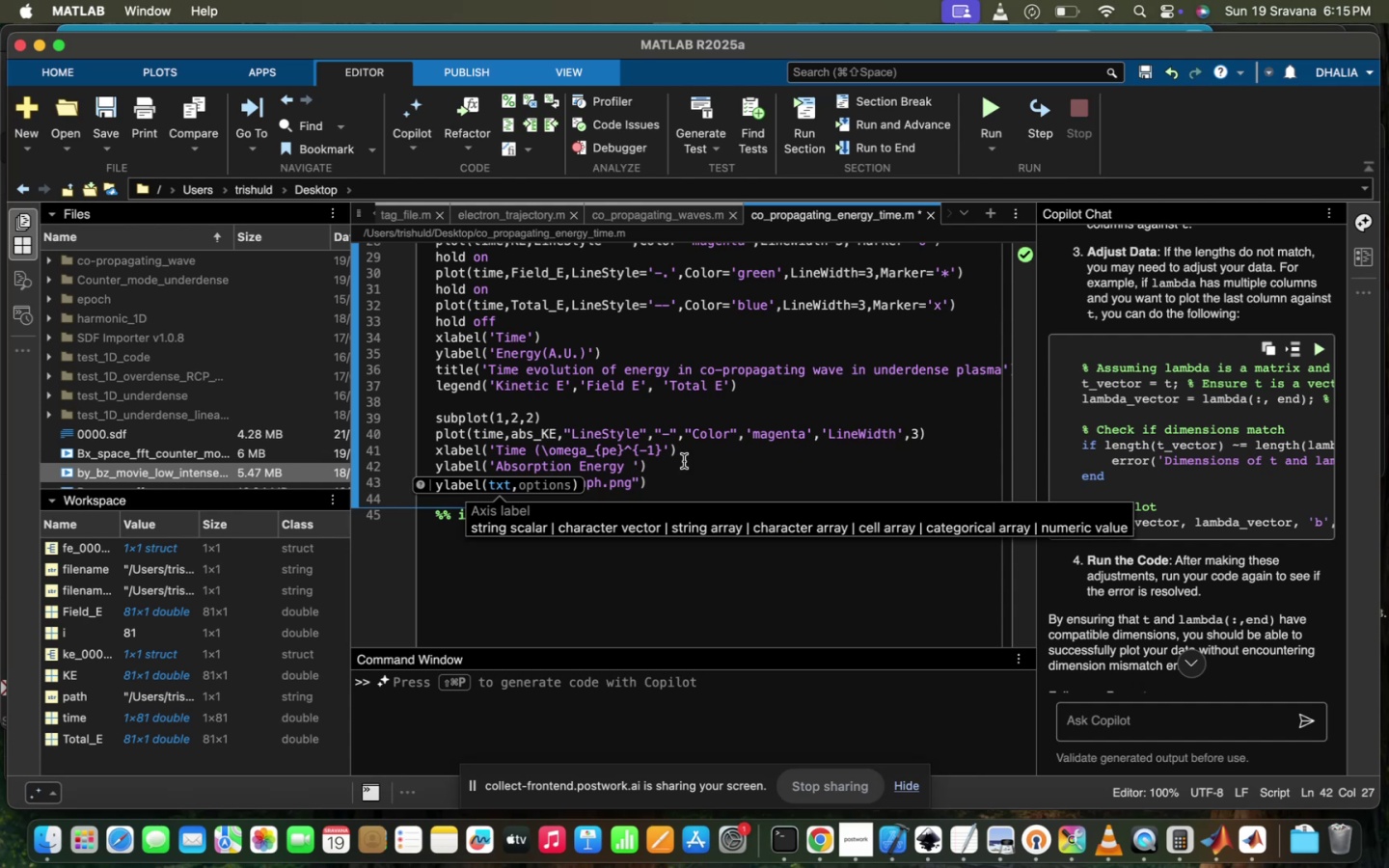 
scroll: coordinate [553, 362], scroll_direction: up, amount: 20.0
 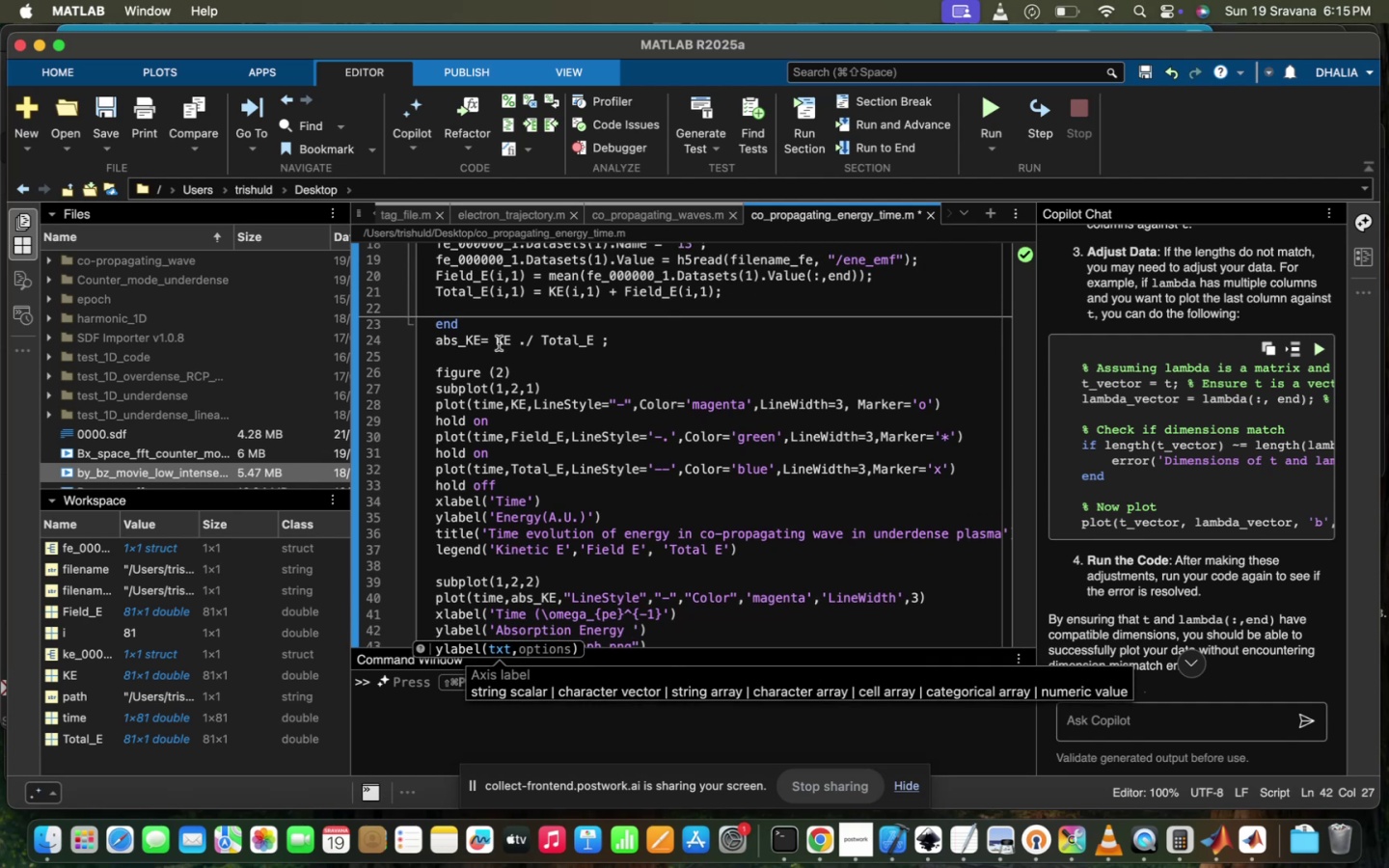 
key(Shift+9)
 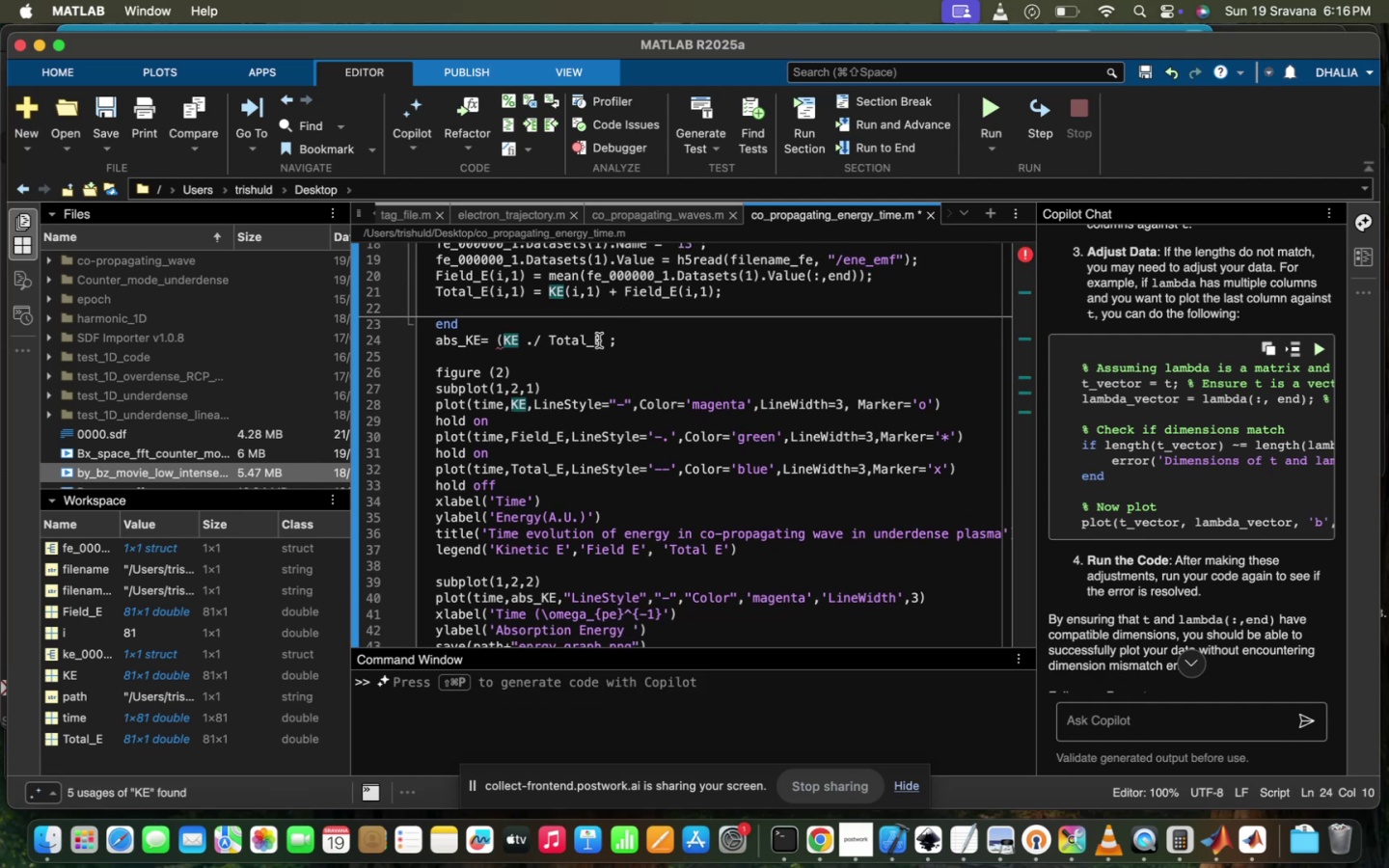 
left_click([605, 337])
 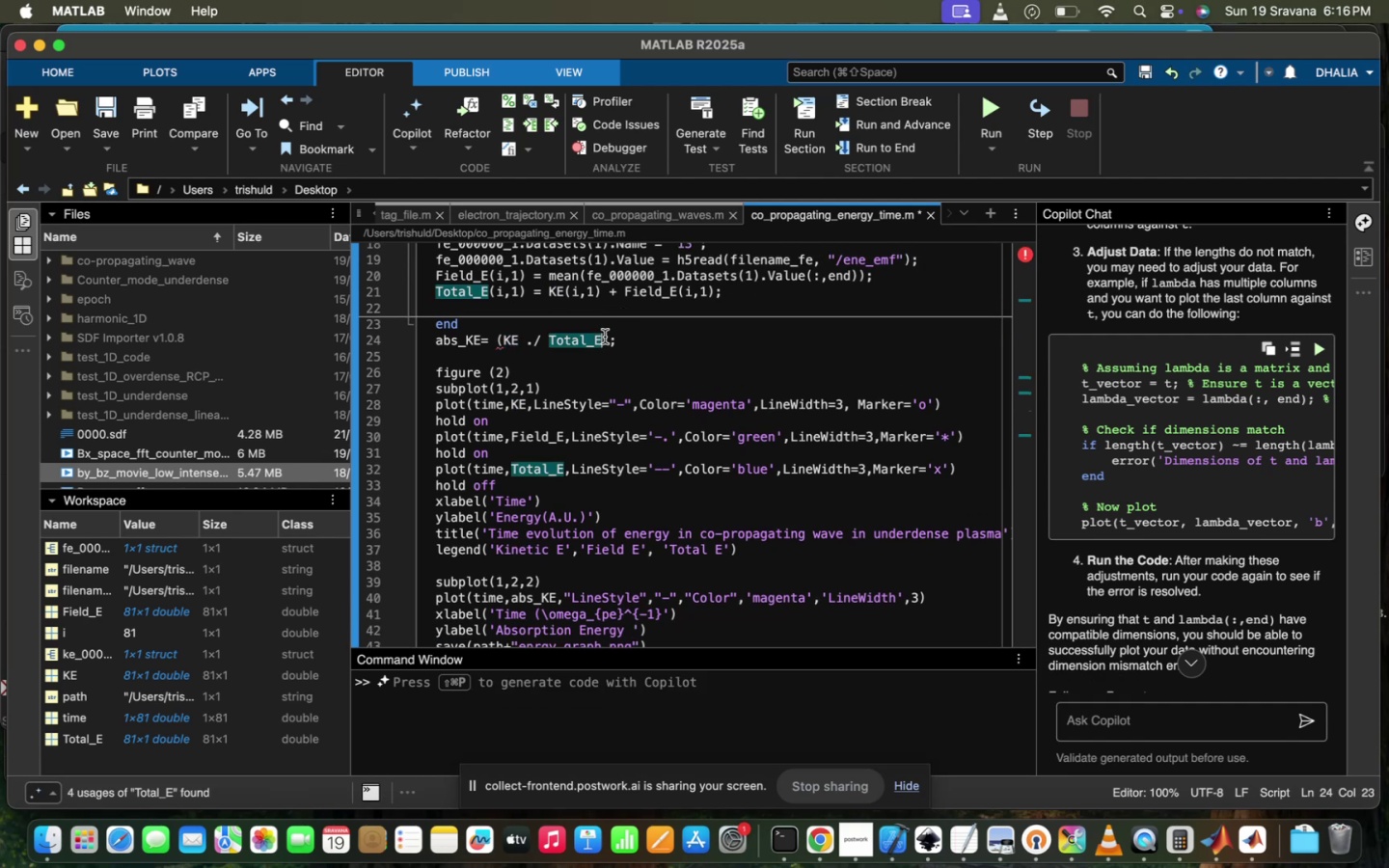 
type()*00)
 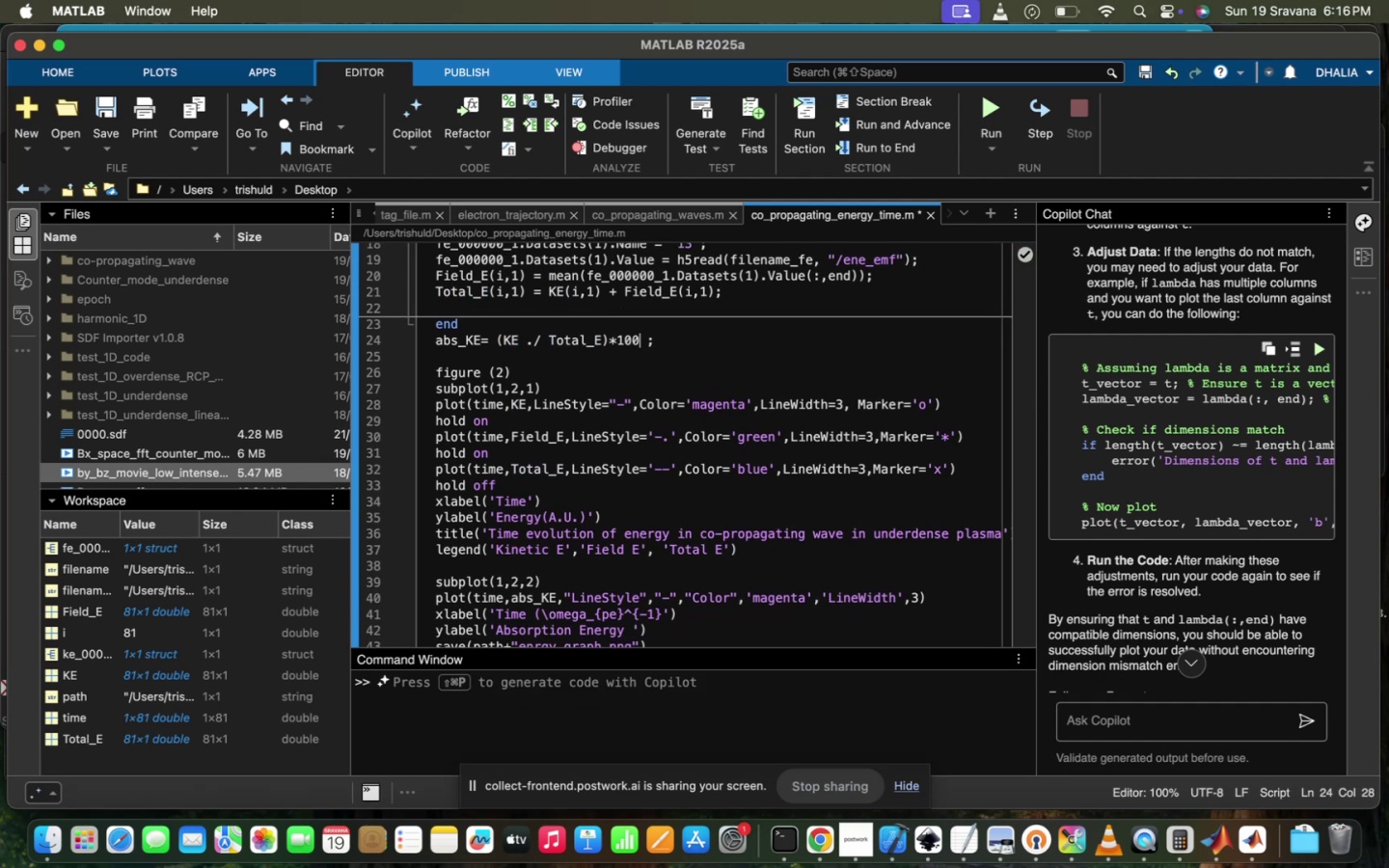 
 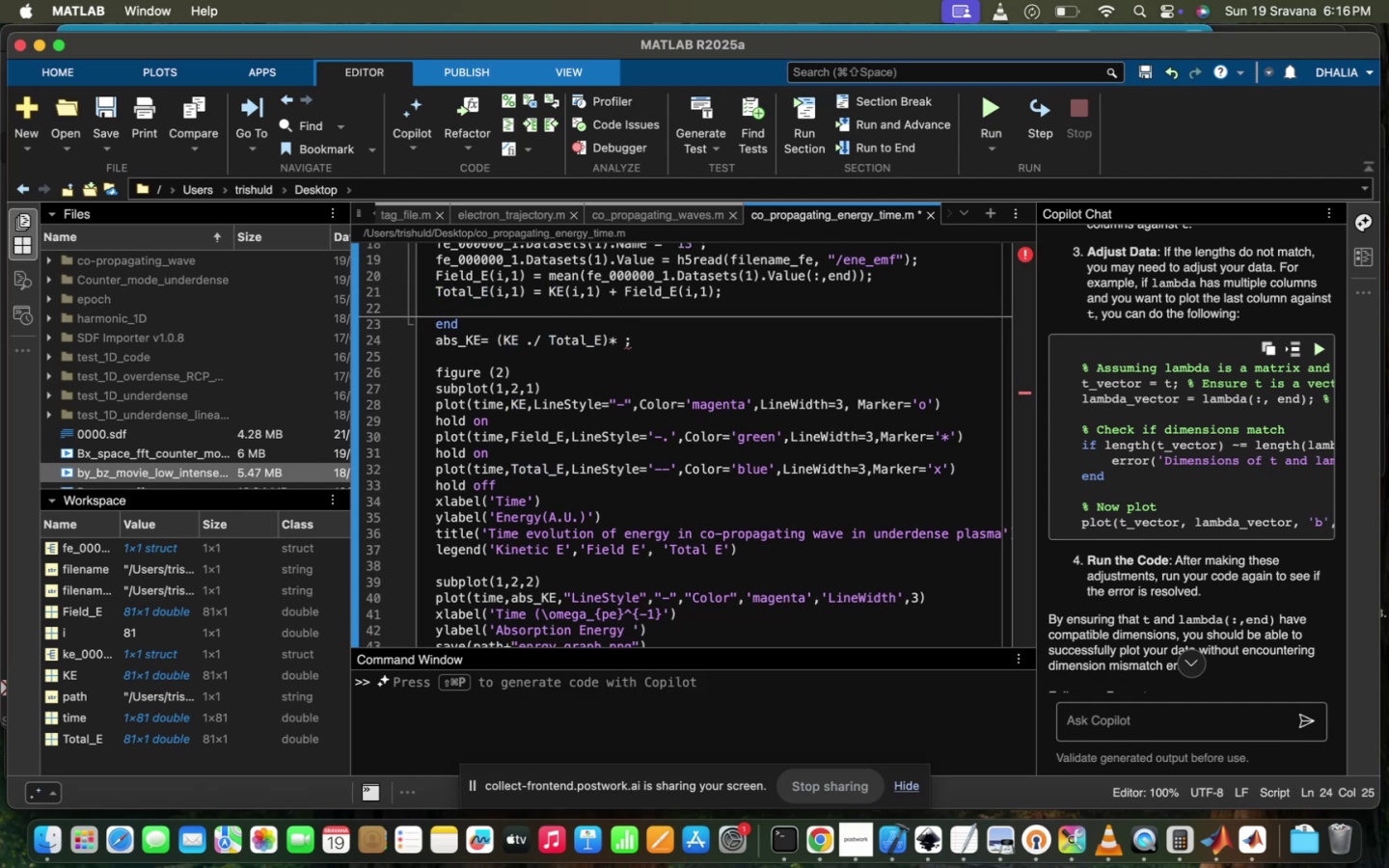 
hold_key(key=1, duration=0.41)
 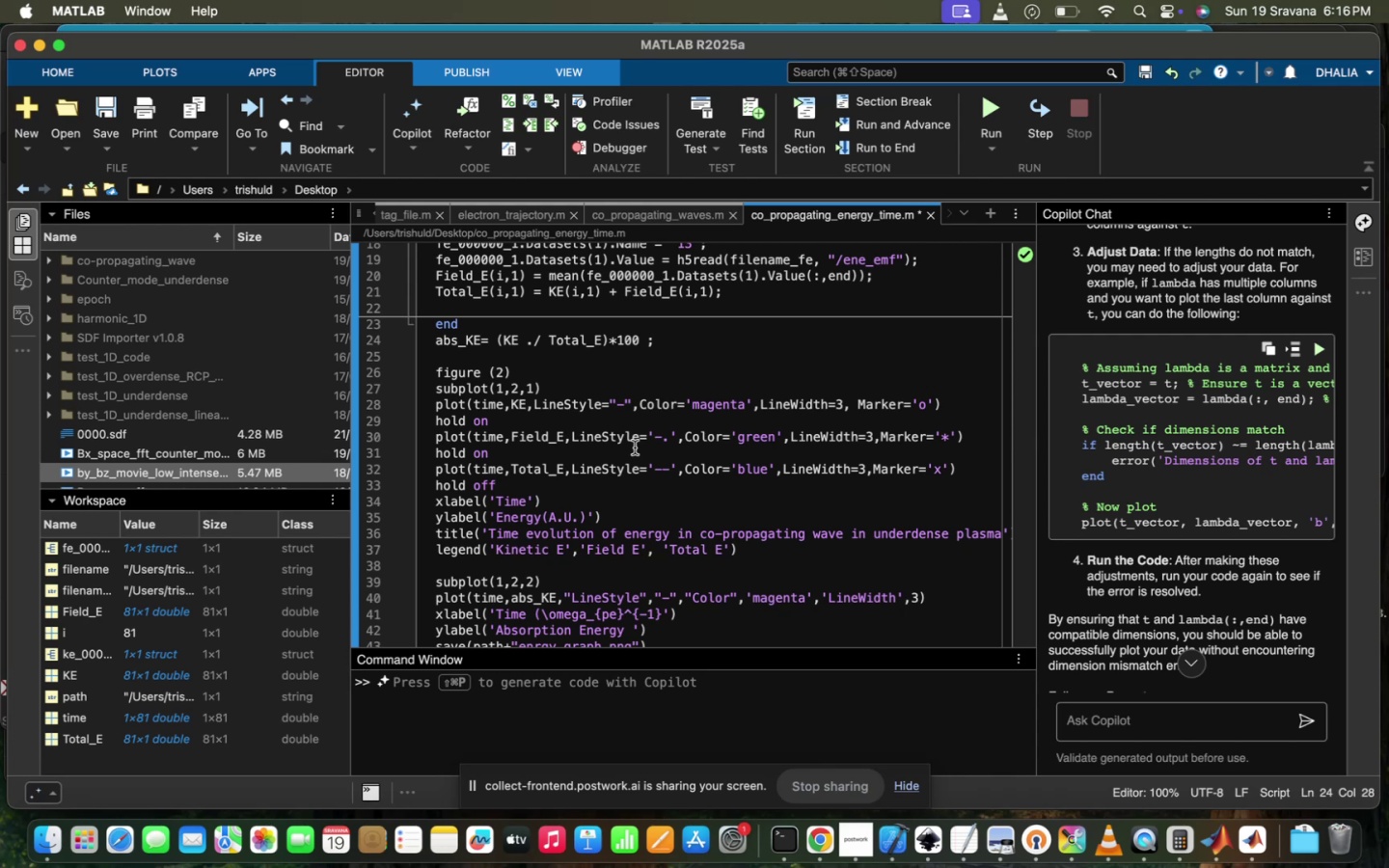 
scroll: coordinate [667, 491], scroll_direction: down, amount: 17.0
 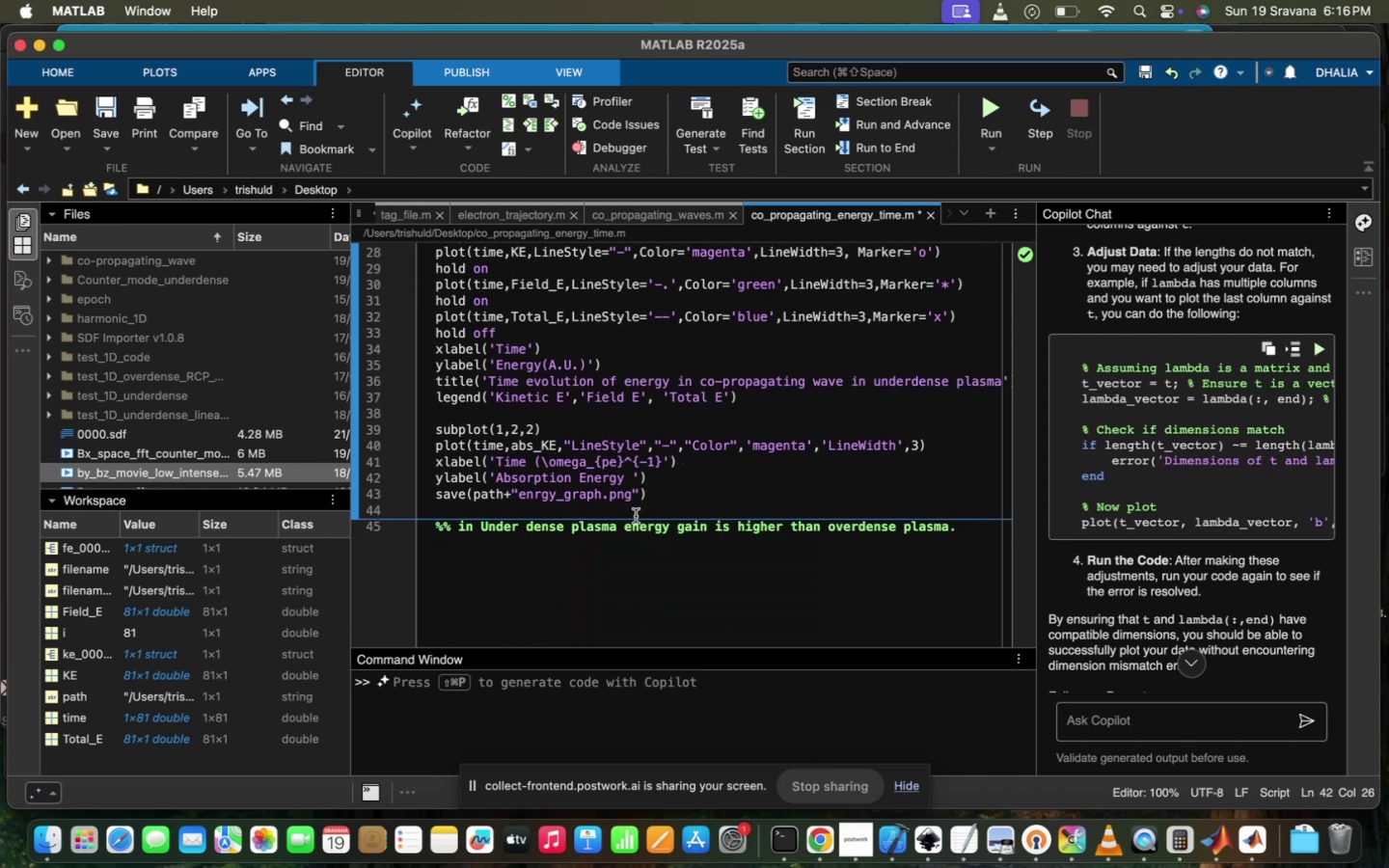 
type( (in %))
 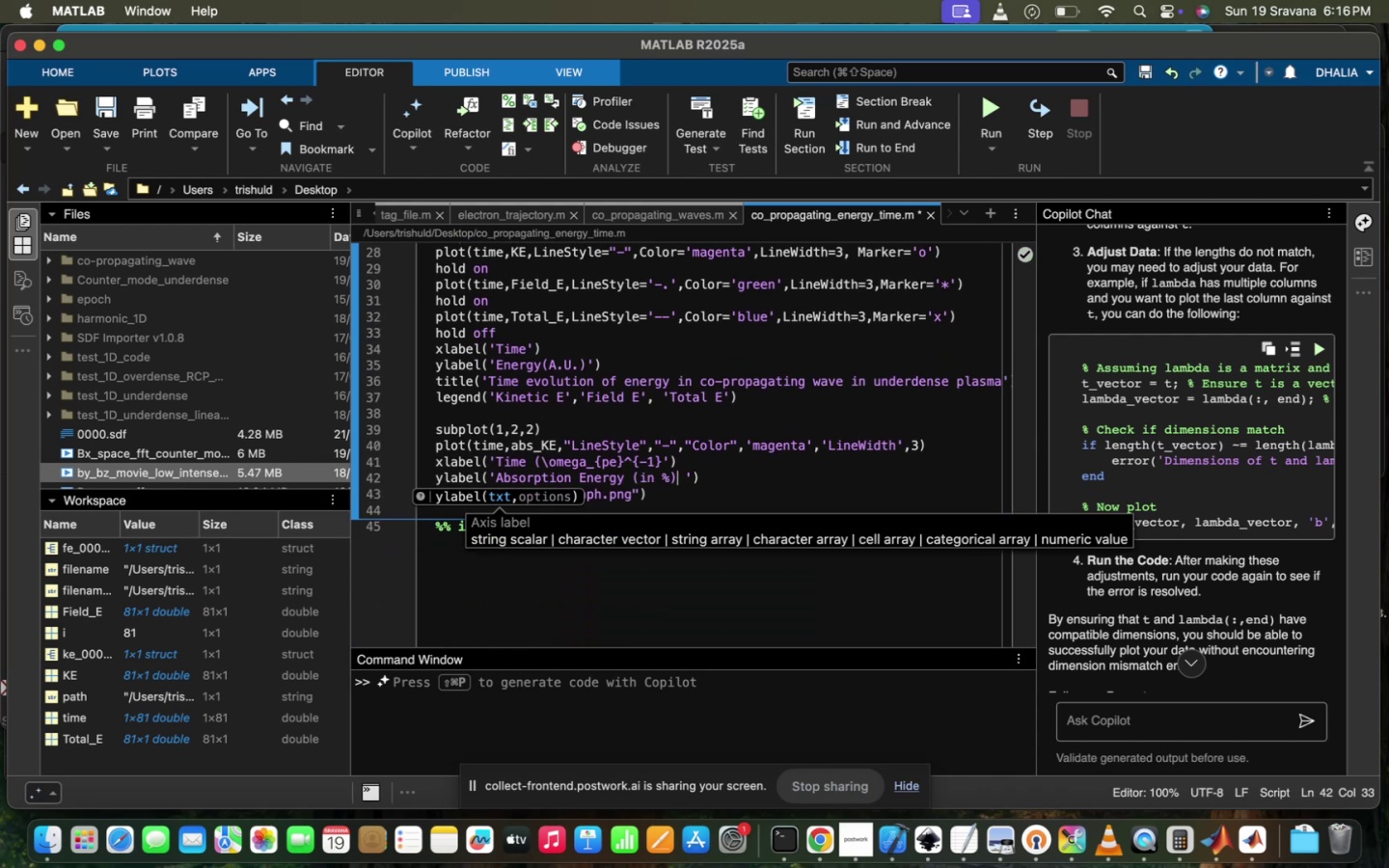 
left_click([680, 490])
 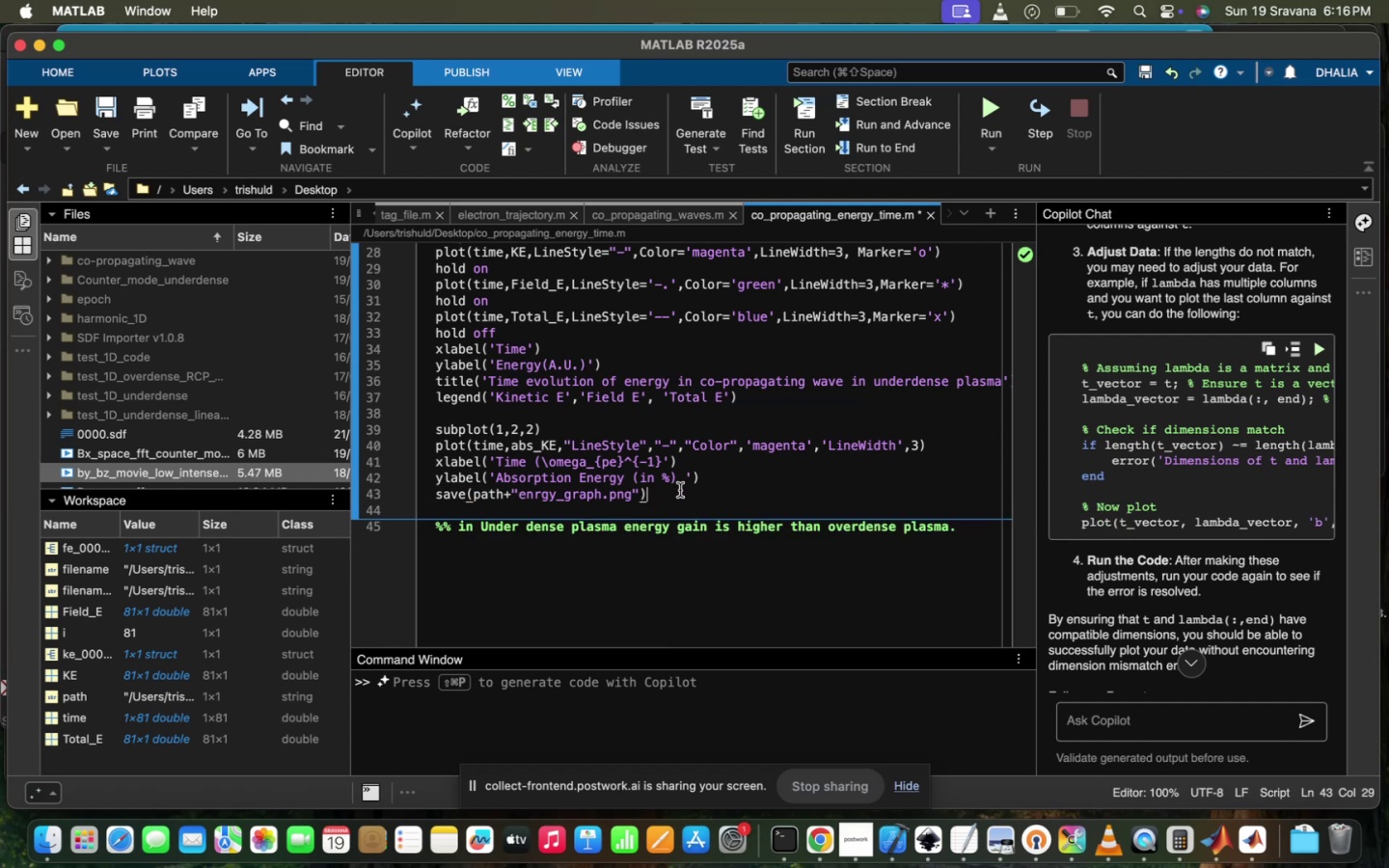 
left_click_drag(start_coordinate=[680, 490], to_coordinate=[459, 429])
 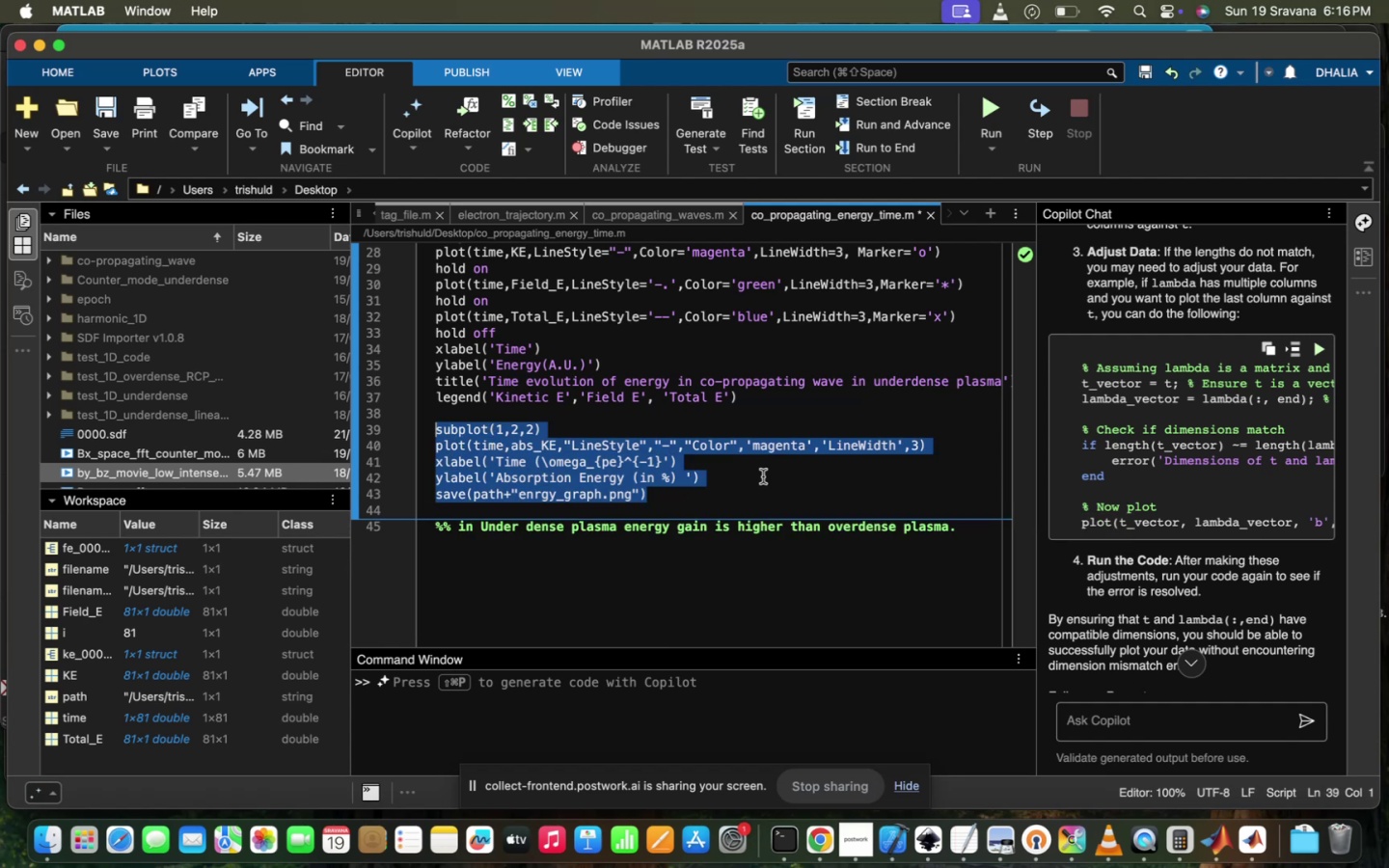 
left_click([763, 476])
 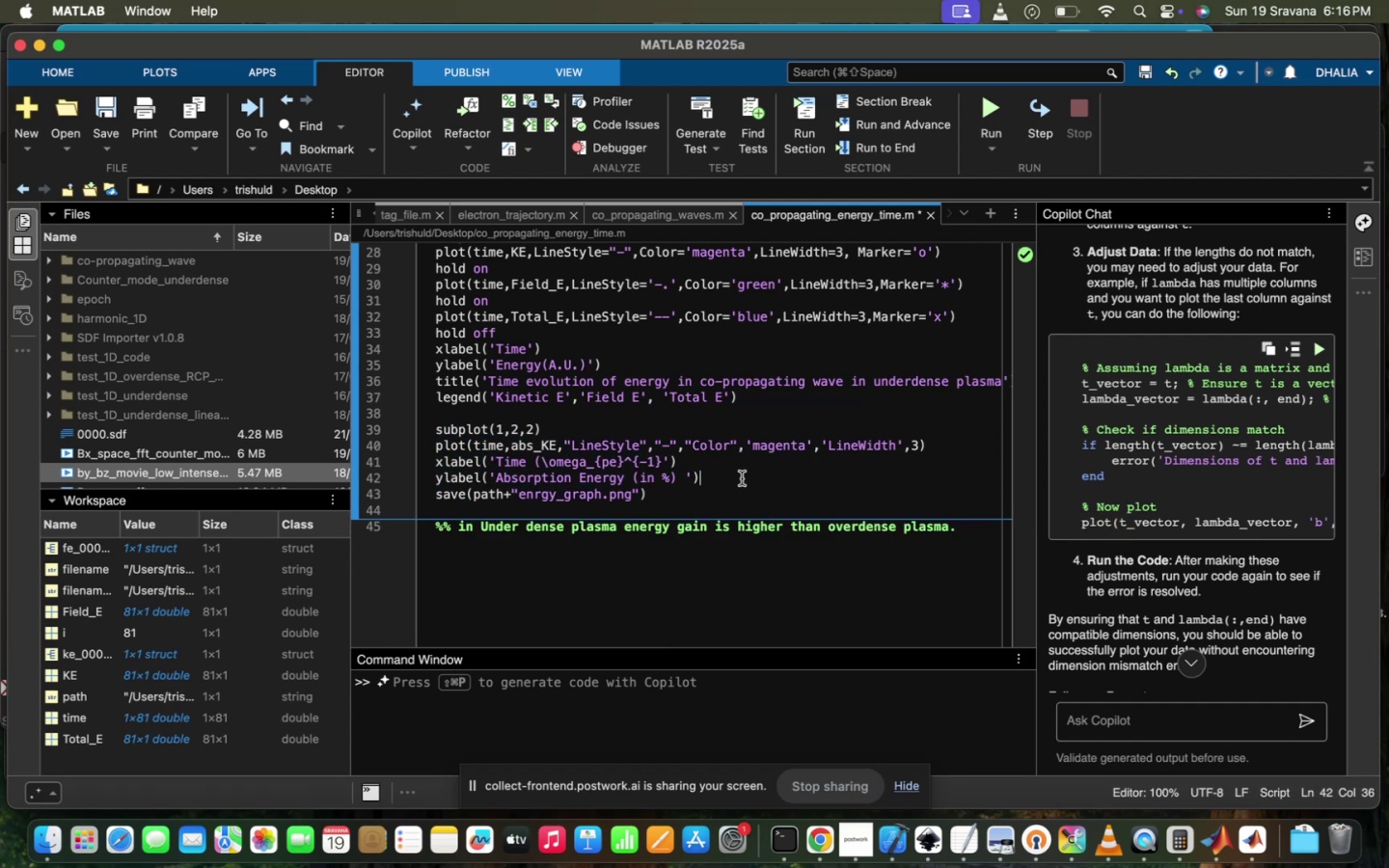 
left_click_drag(start_coordinate=[742, 478], to_coordinate=[387, 422])
 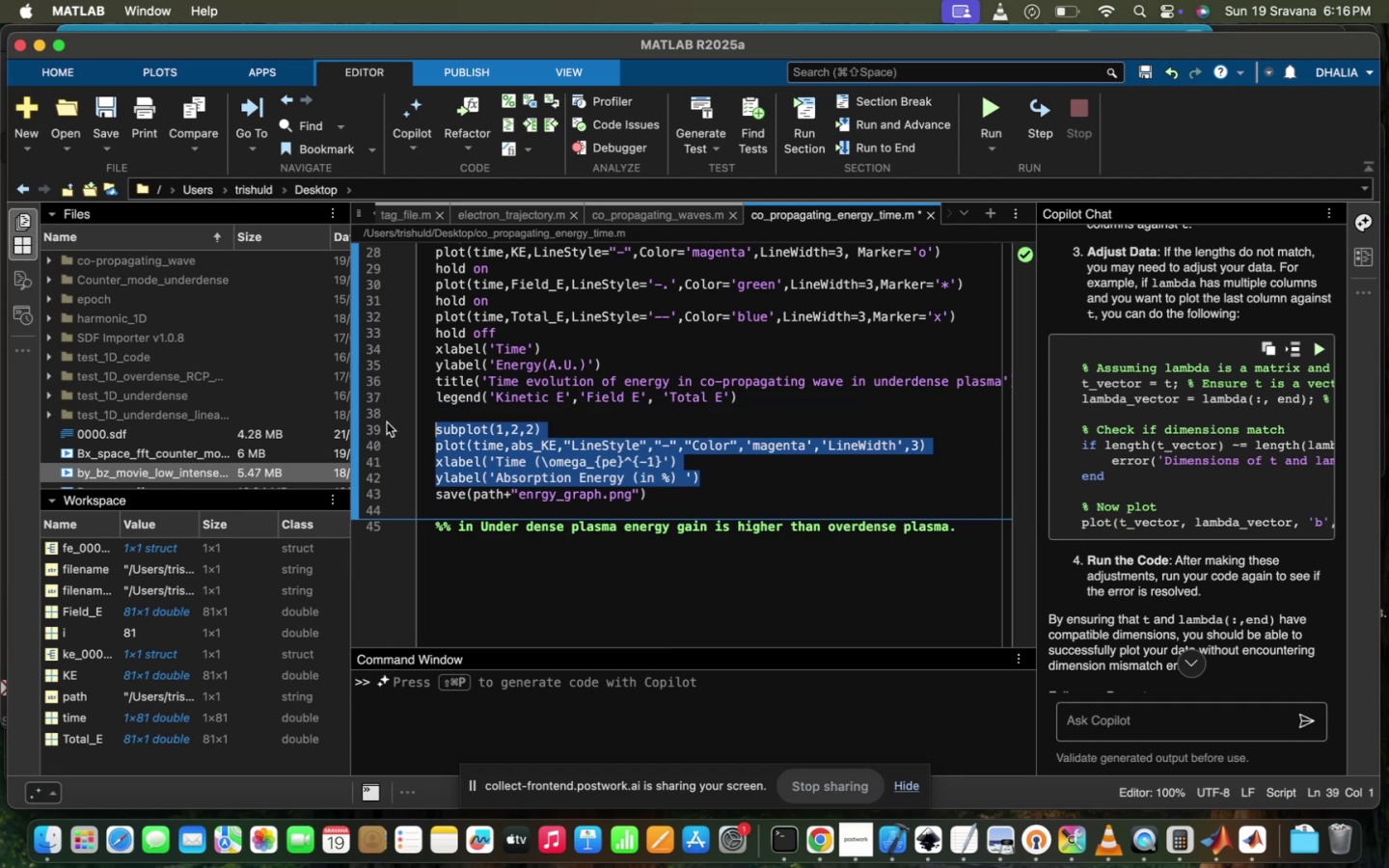 
key(Meta+CommandLeft)
 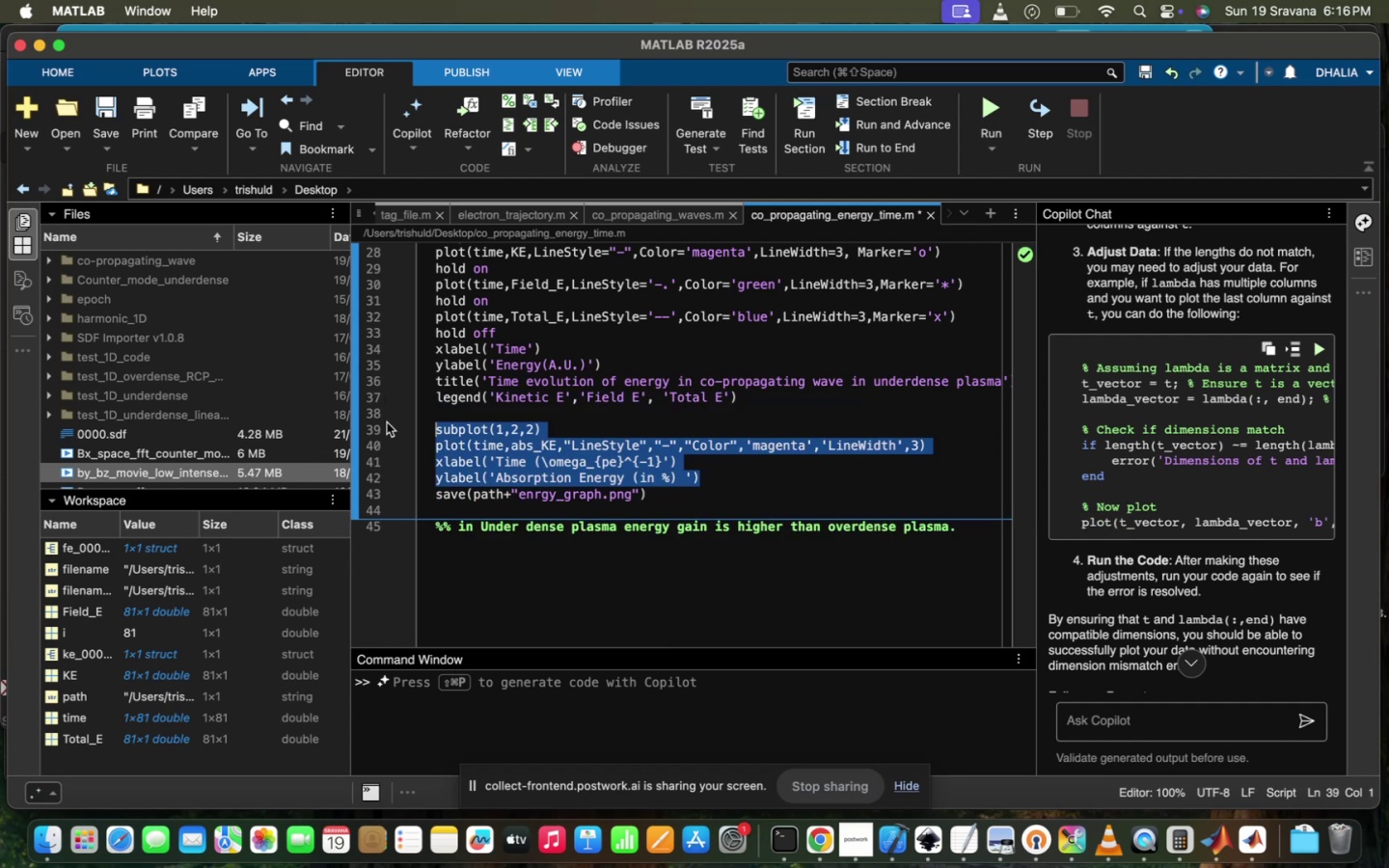 
key(Meta+C)
 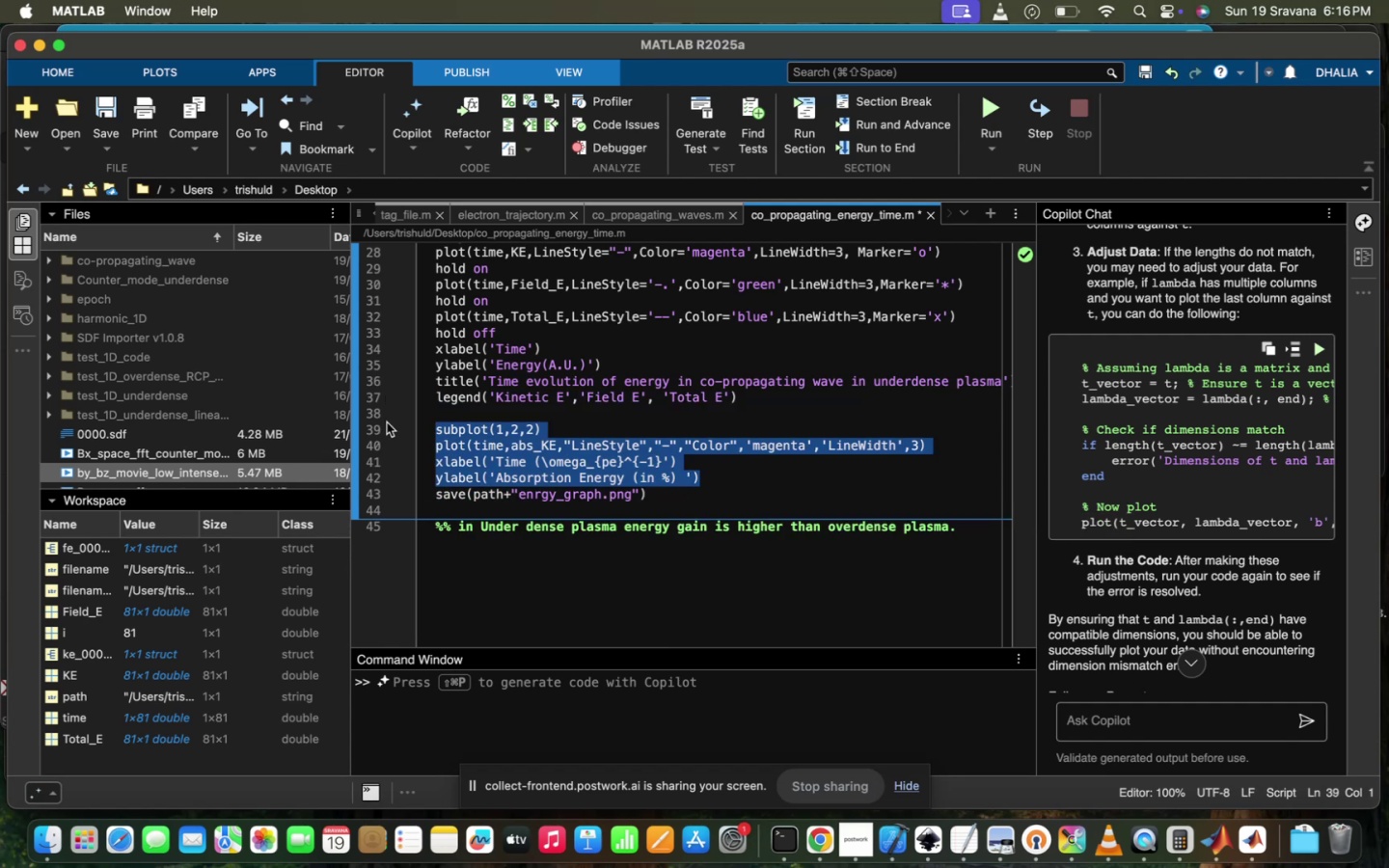 
wait(8.88)
 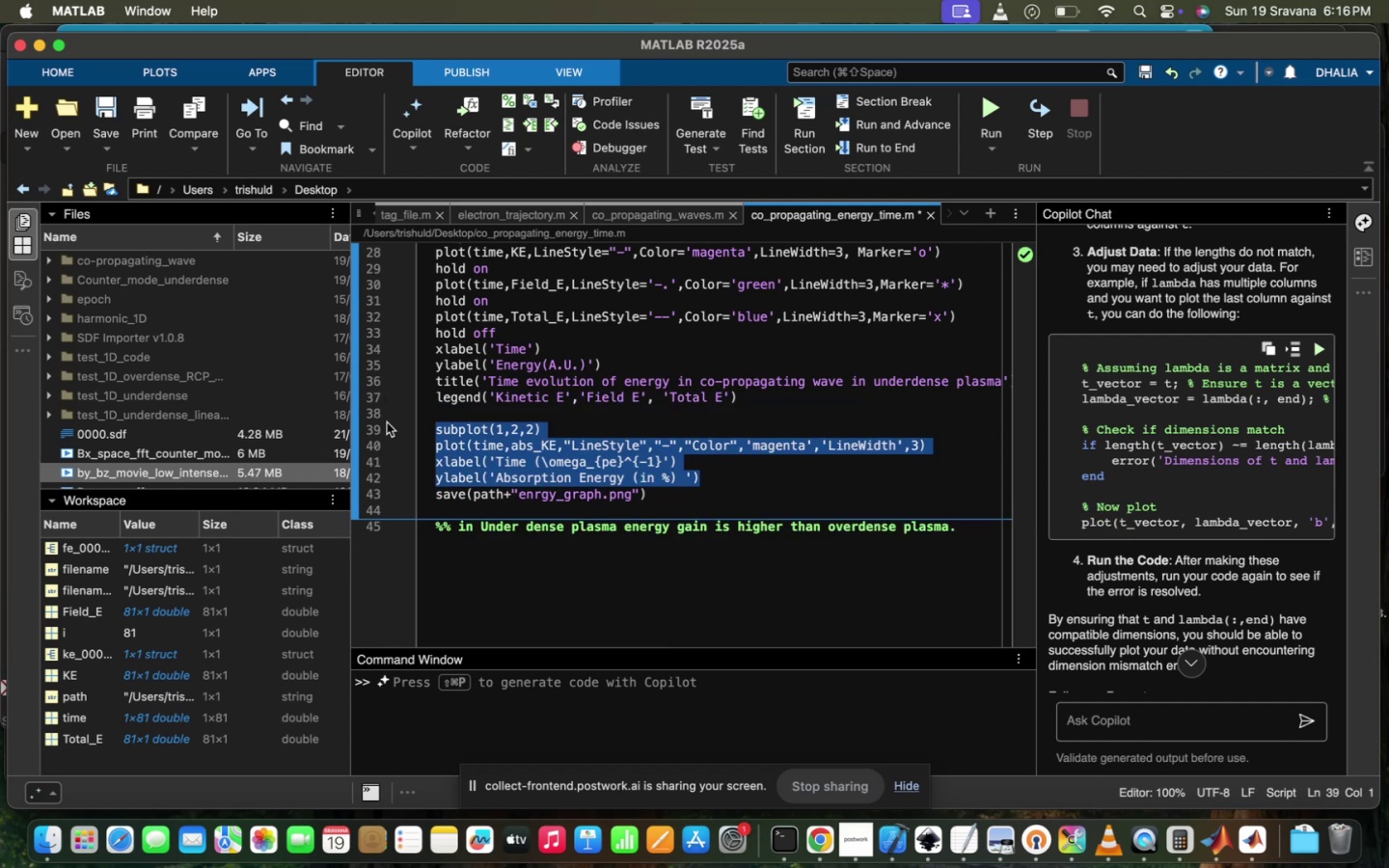 
left_click([689, 496])
 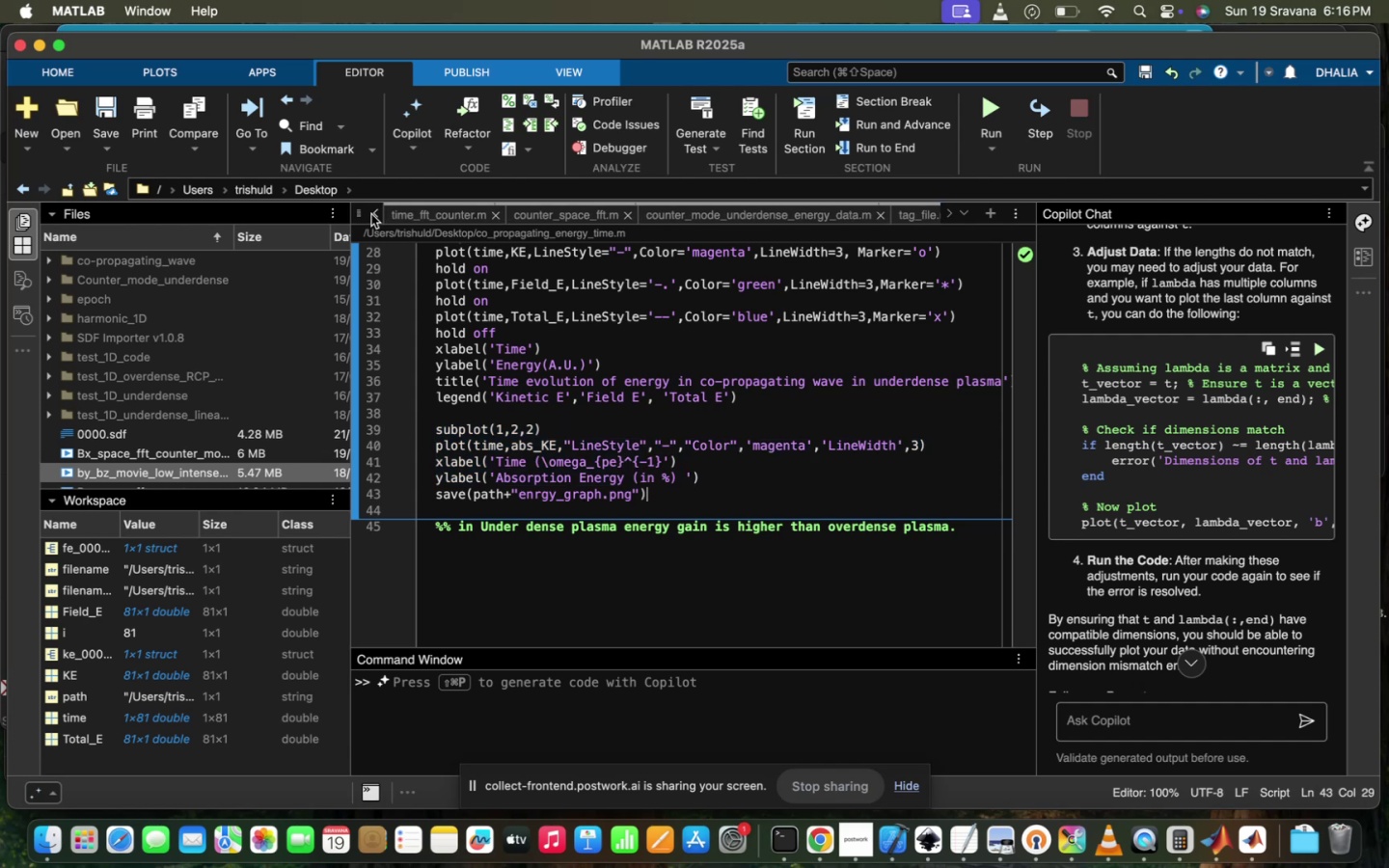 
wait(5.2)
 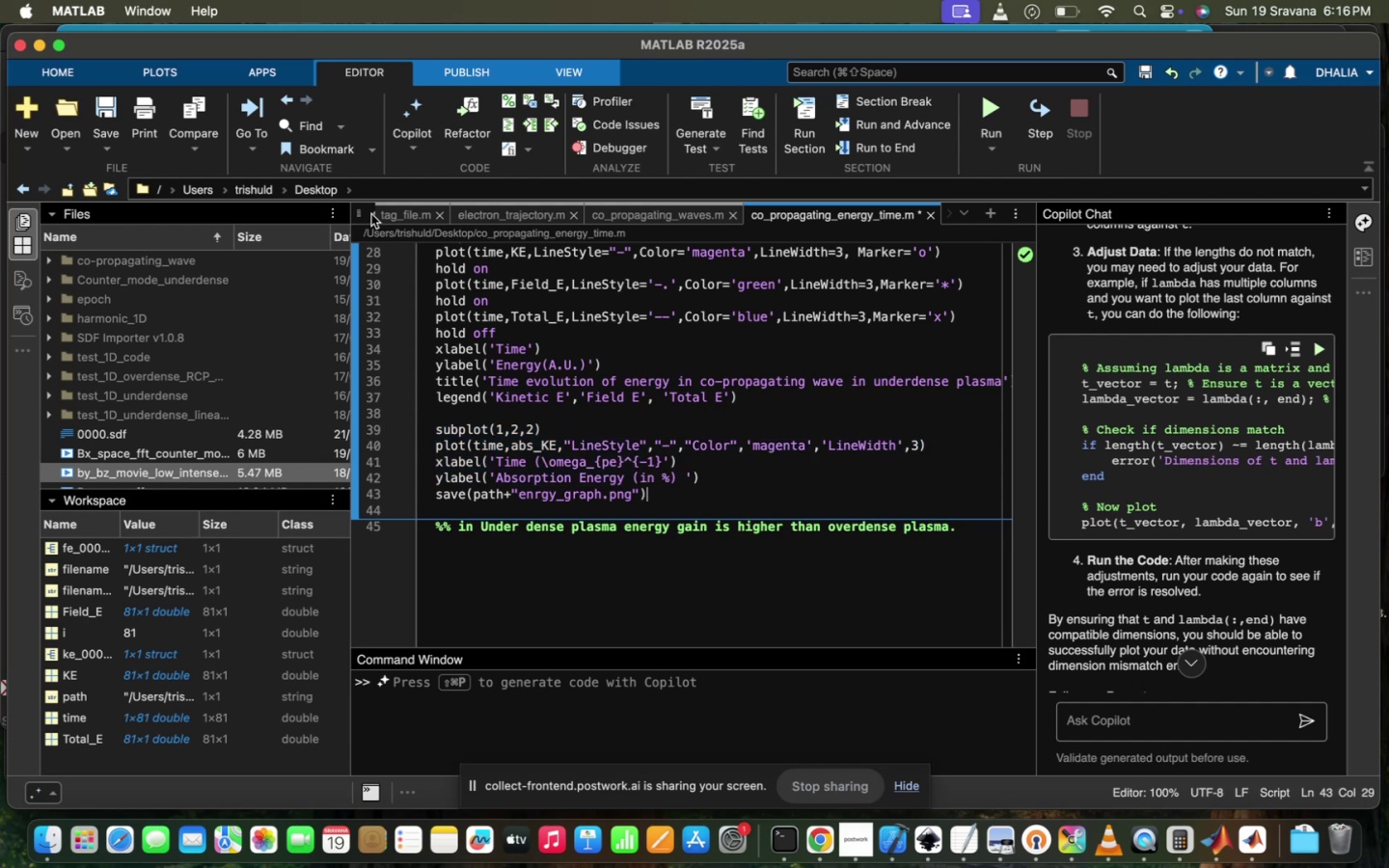 
left_click([432, 215])
 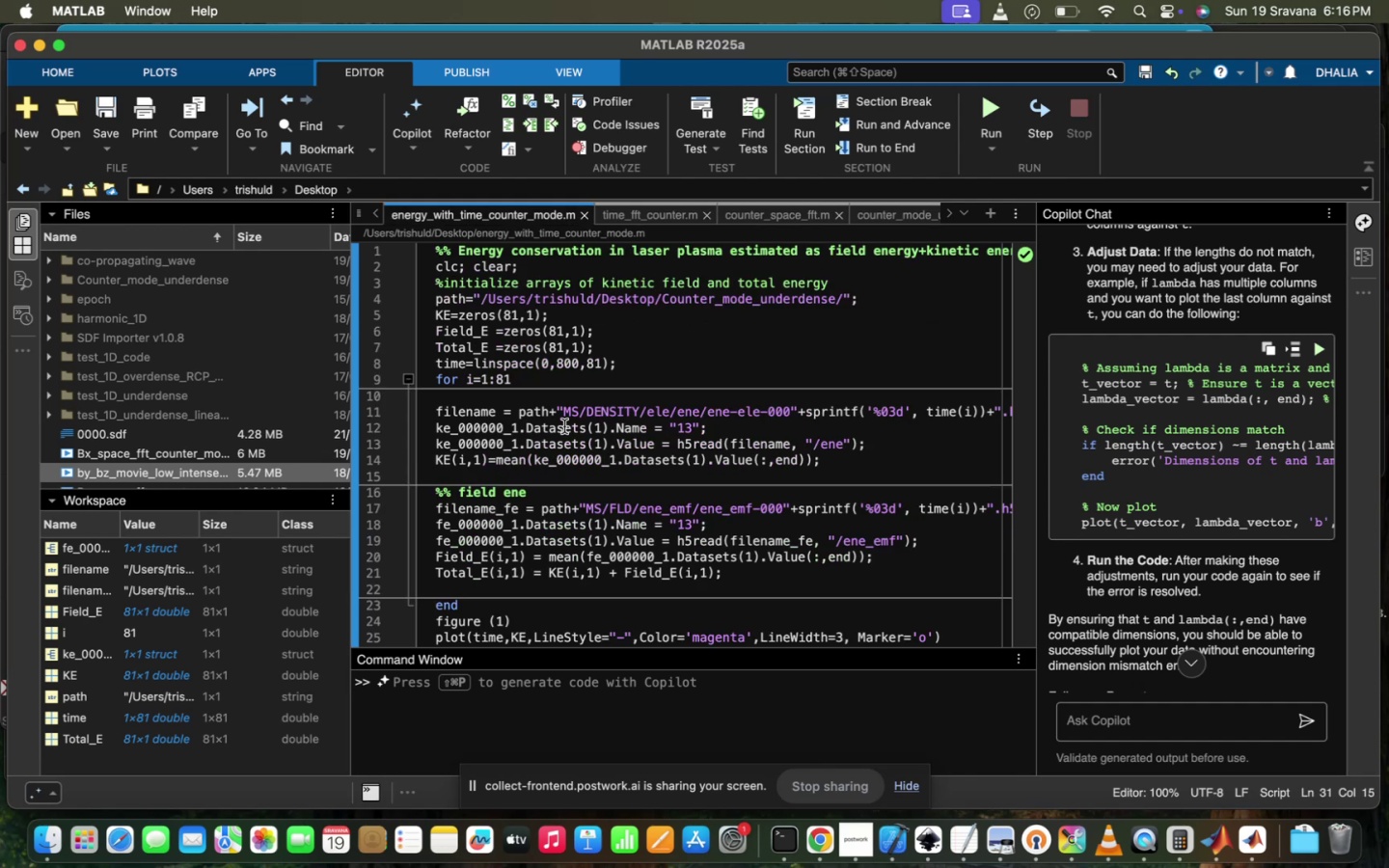 
scroll: coordinate [564, 426], scroll_direction: down, amount: 34.0
 